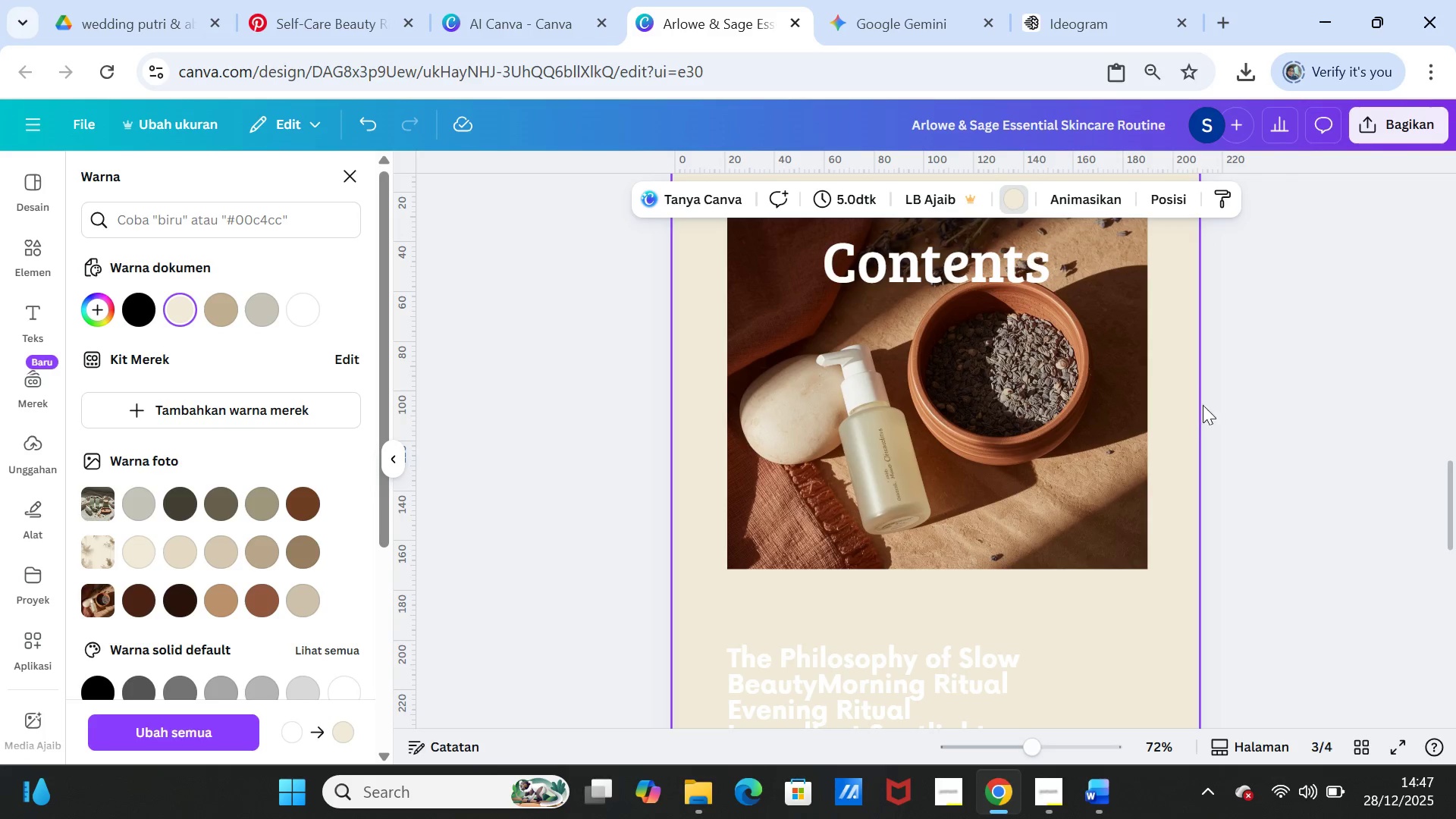 
left_click([1341, 438])
 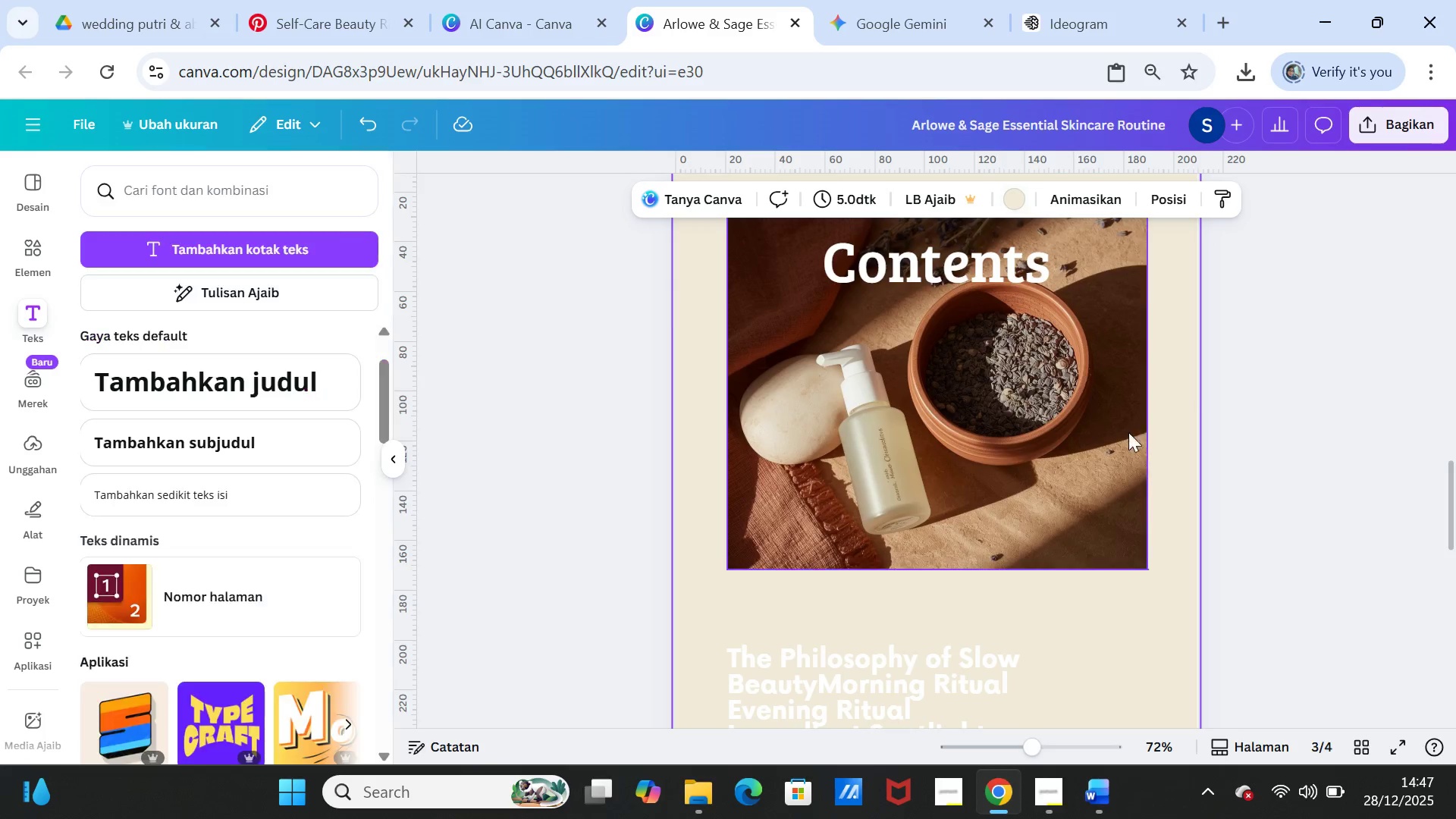 
scroll: coordinate [1126, 437], scroll_direction: down, amount: 2.0
 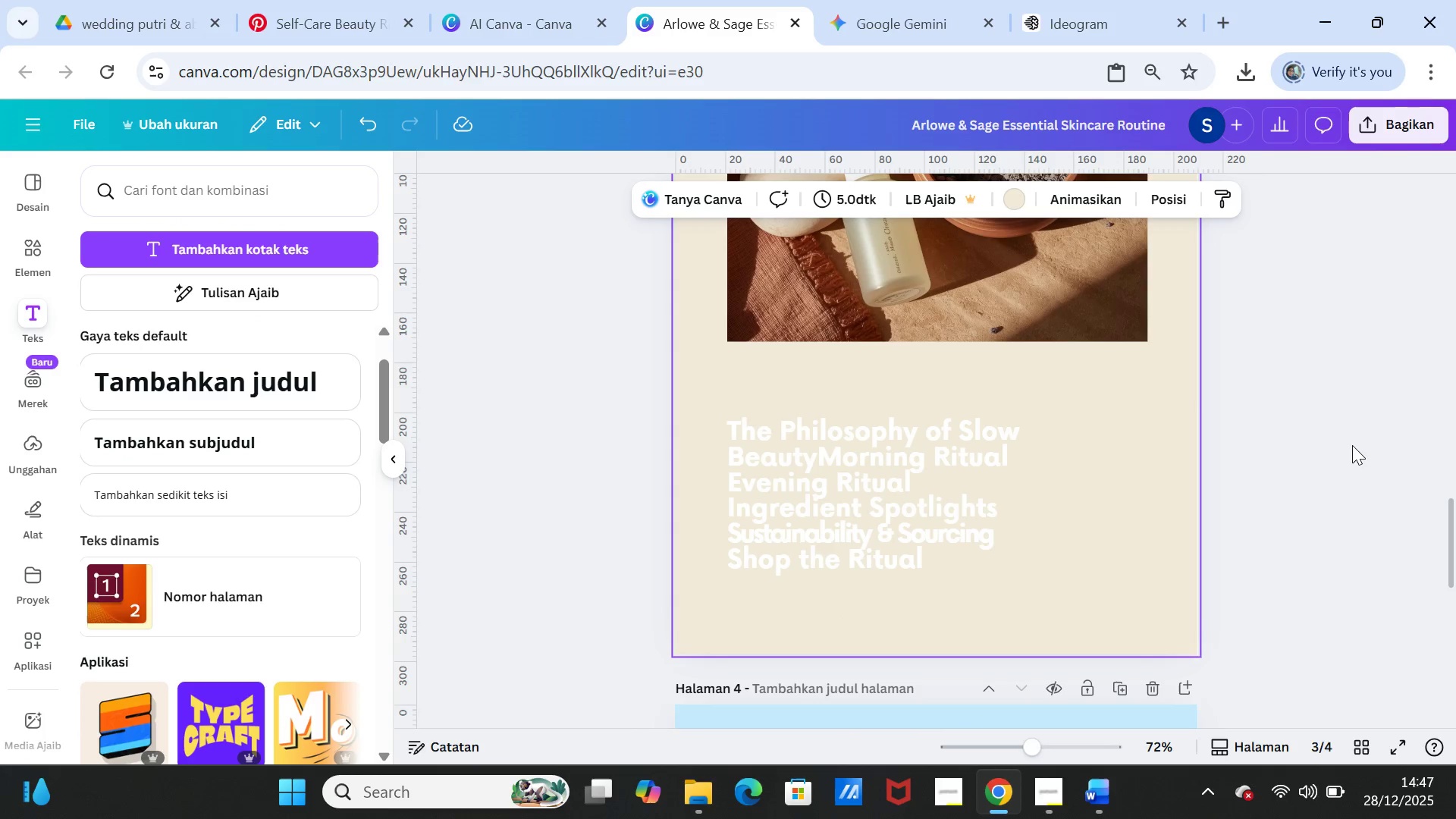 
scroll: coordinate [1351, 445], scroll_direction: up, amount: 2.0
 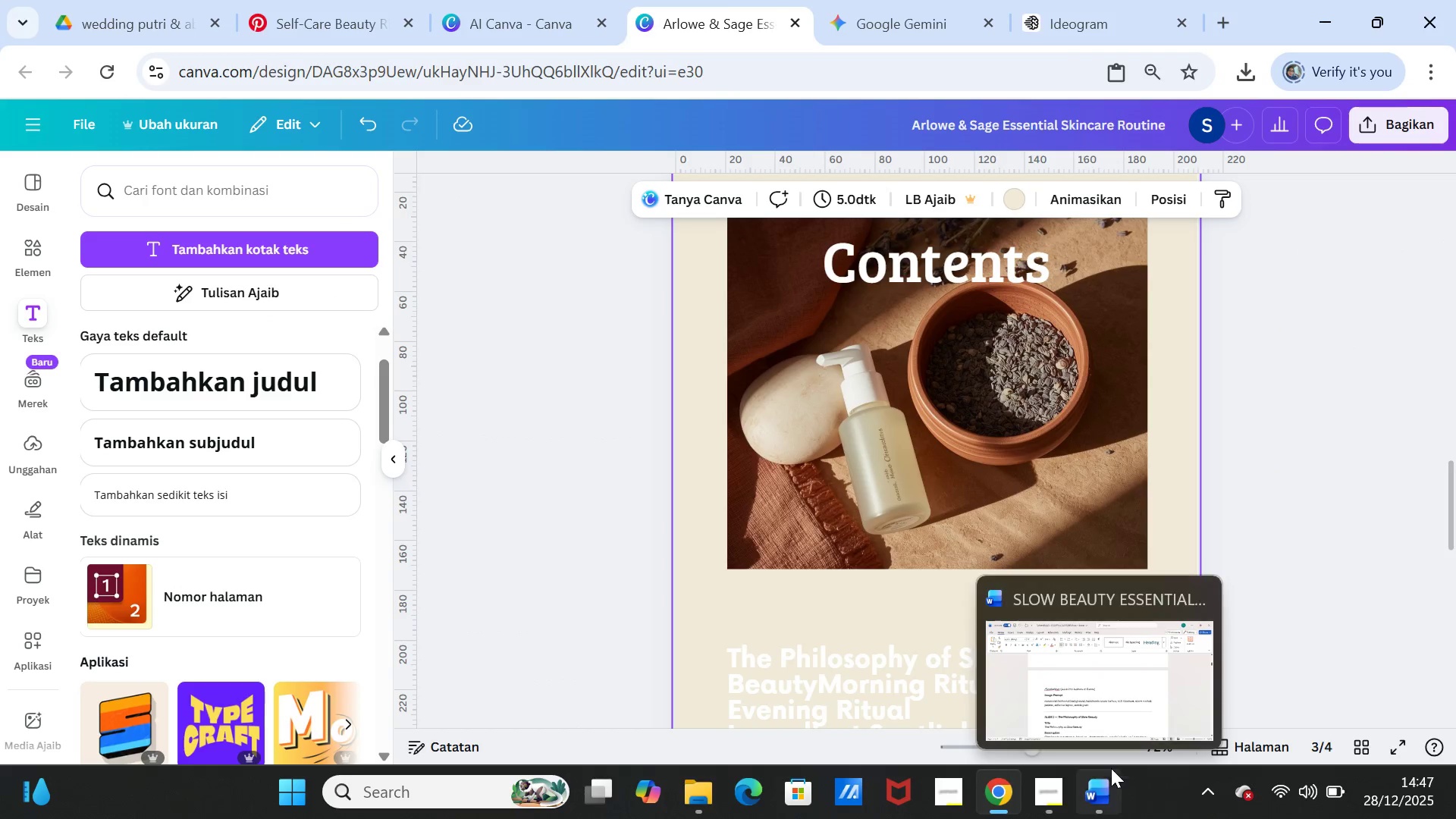 
left_click([1271, 494])
 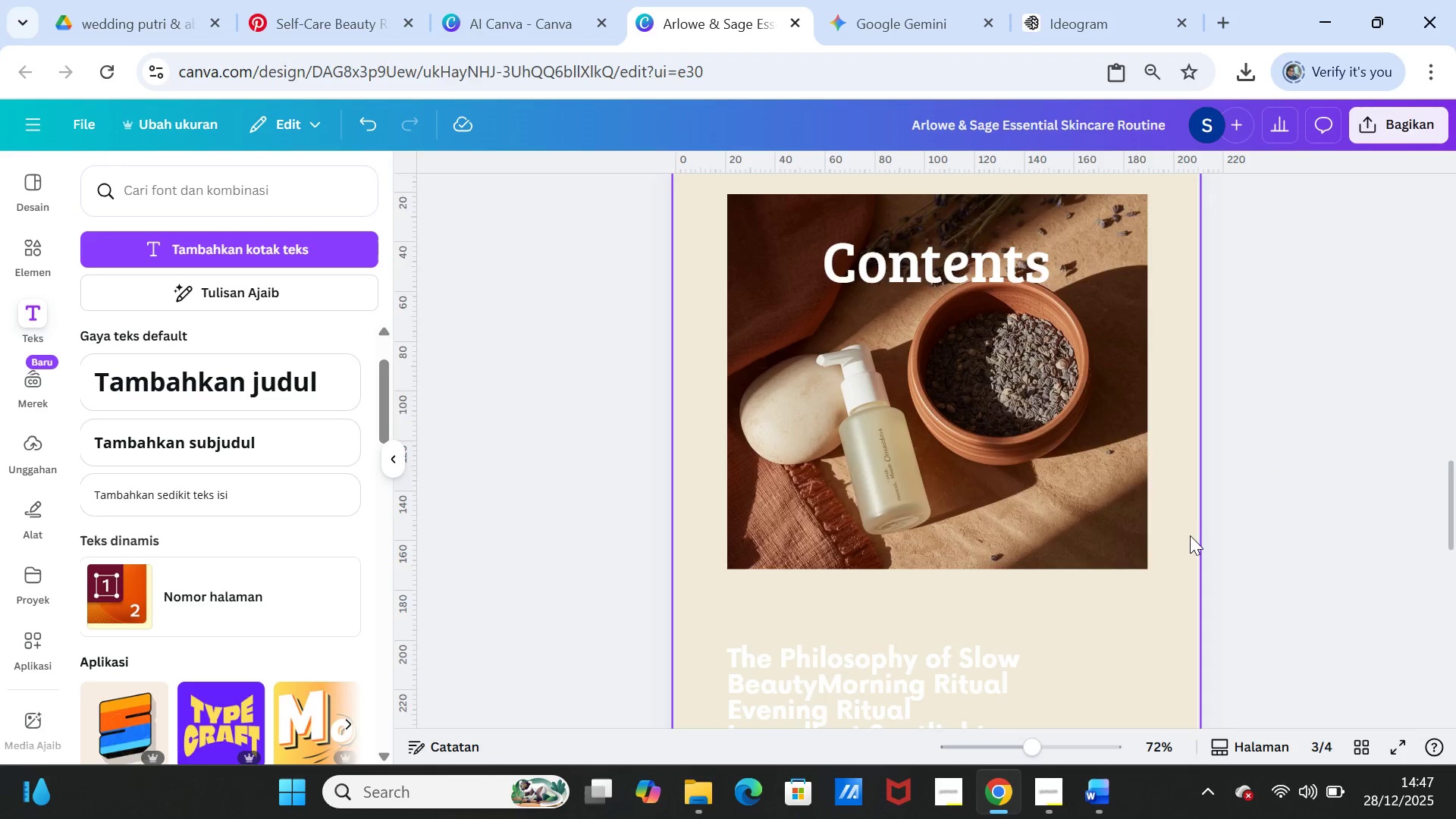 
scroll: coordinate [1190, 538], scroll_direction: down, amount: 1.0
 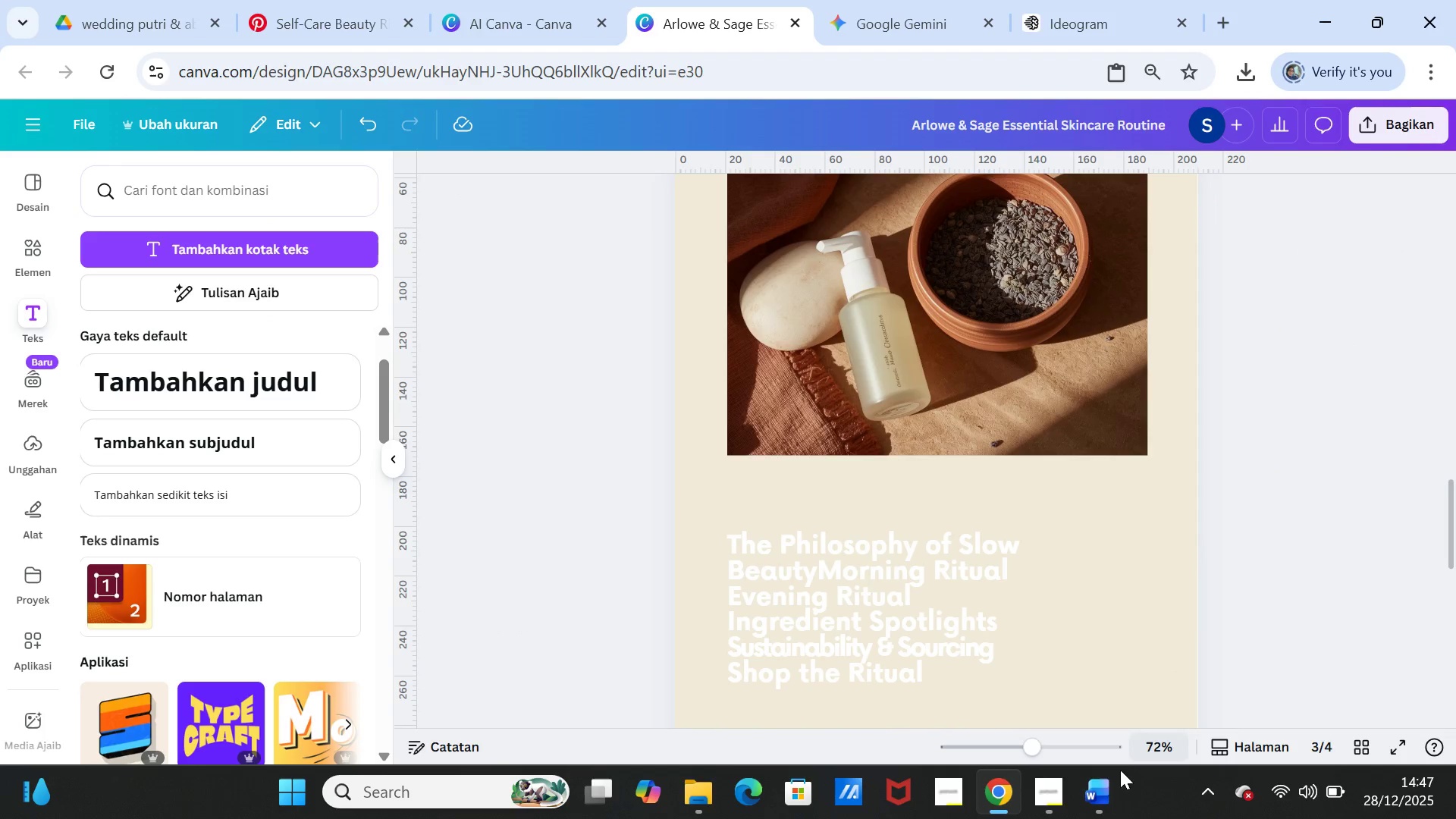 
left_click([1106, 791])
 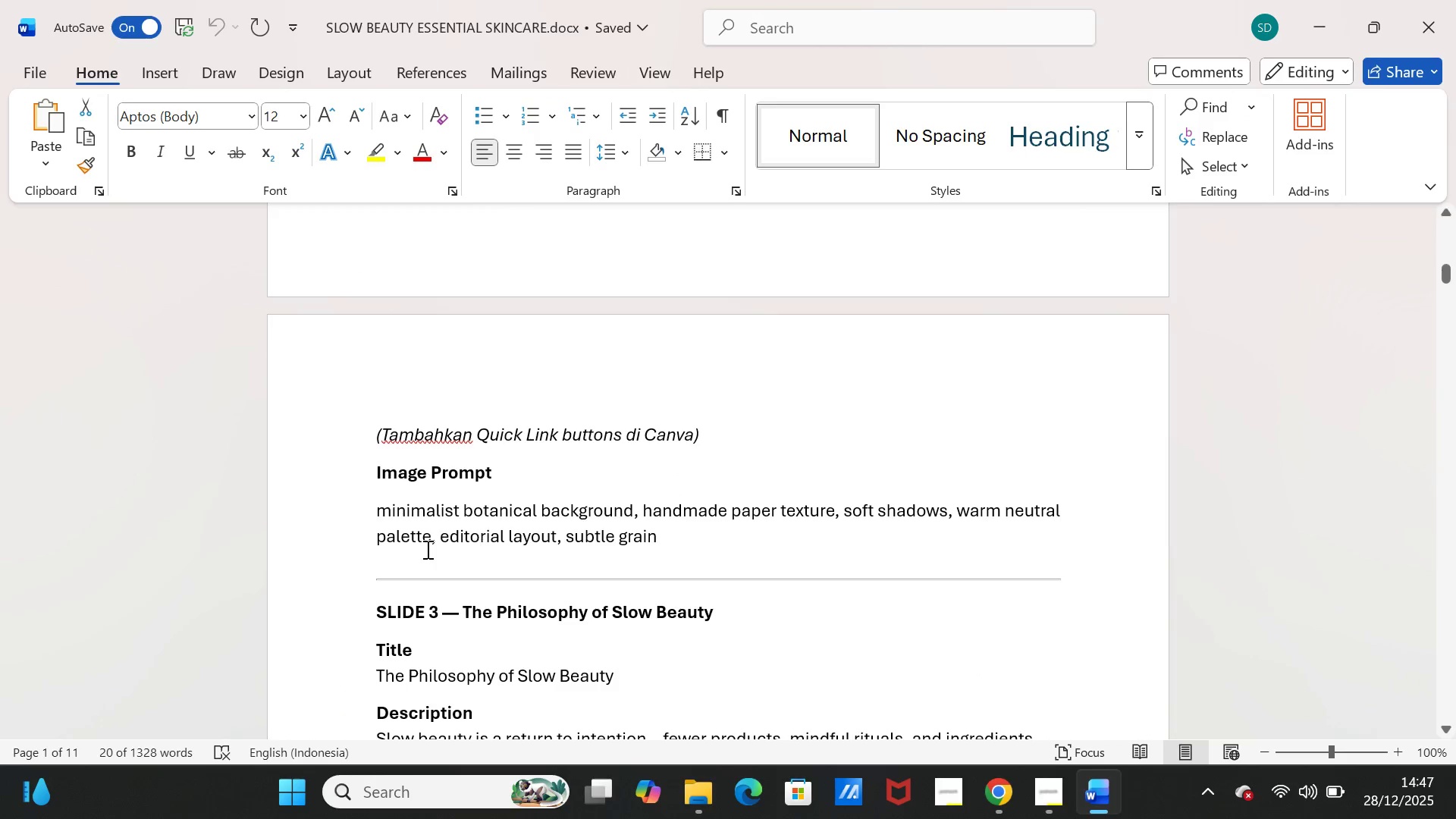 
scroll: coordinate [419, 535], scroll_direction: down, amount: 4.0
 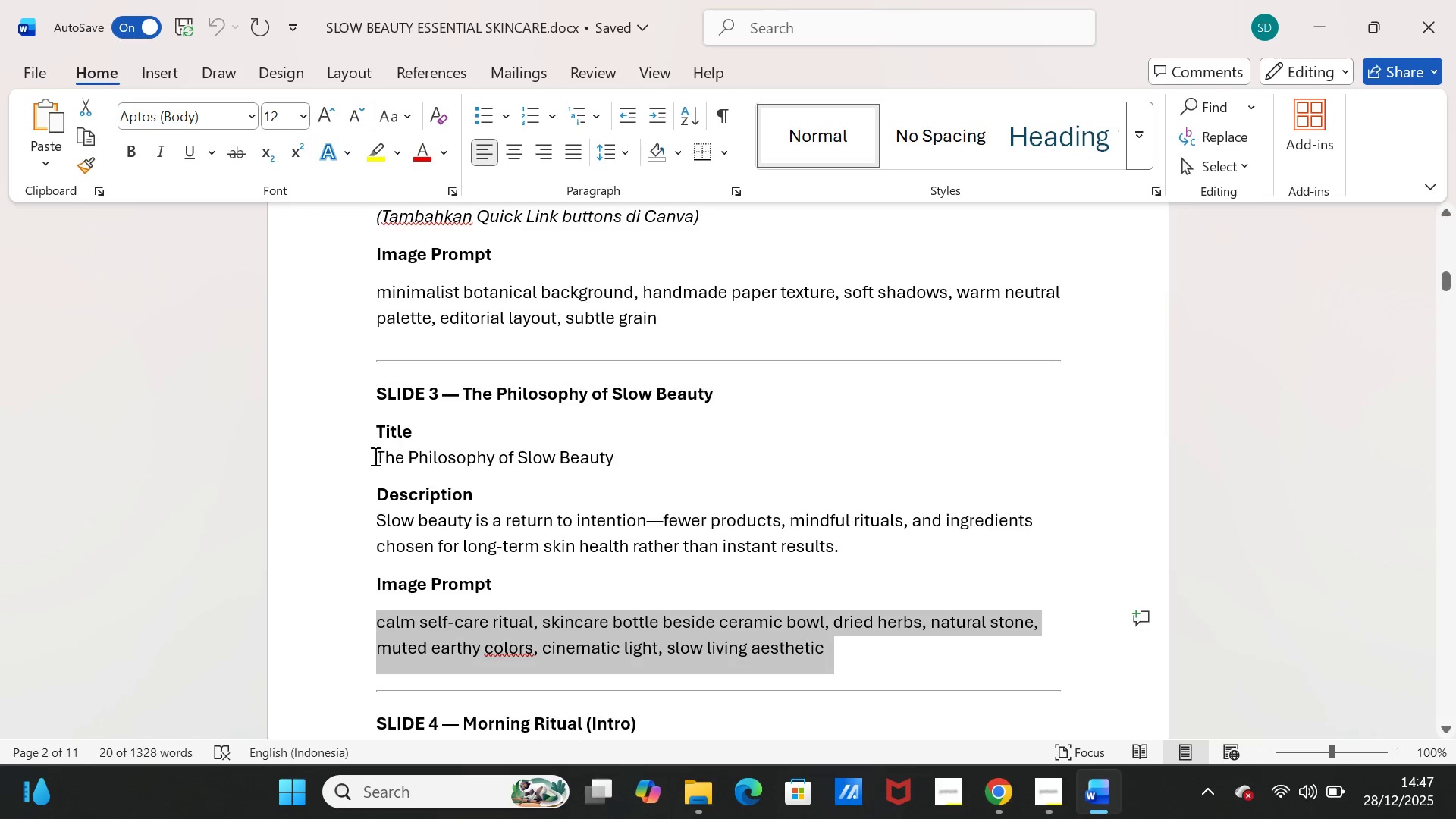 
left_click_drag(start_coordinate=[374, 454], to_coordinate=[592, 453])
 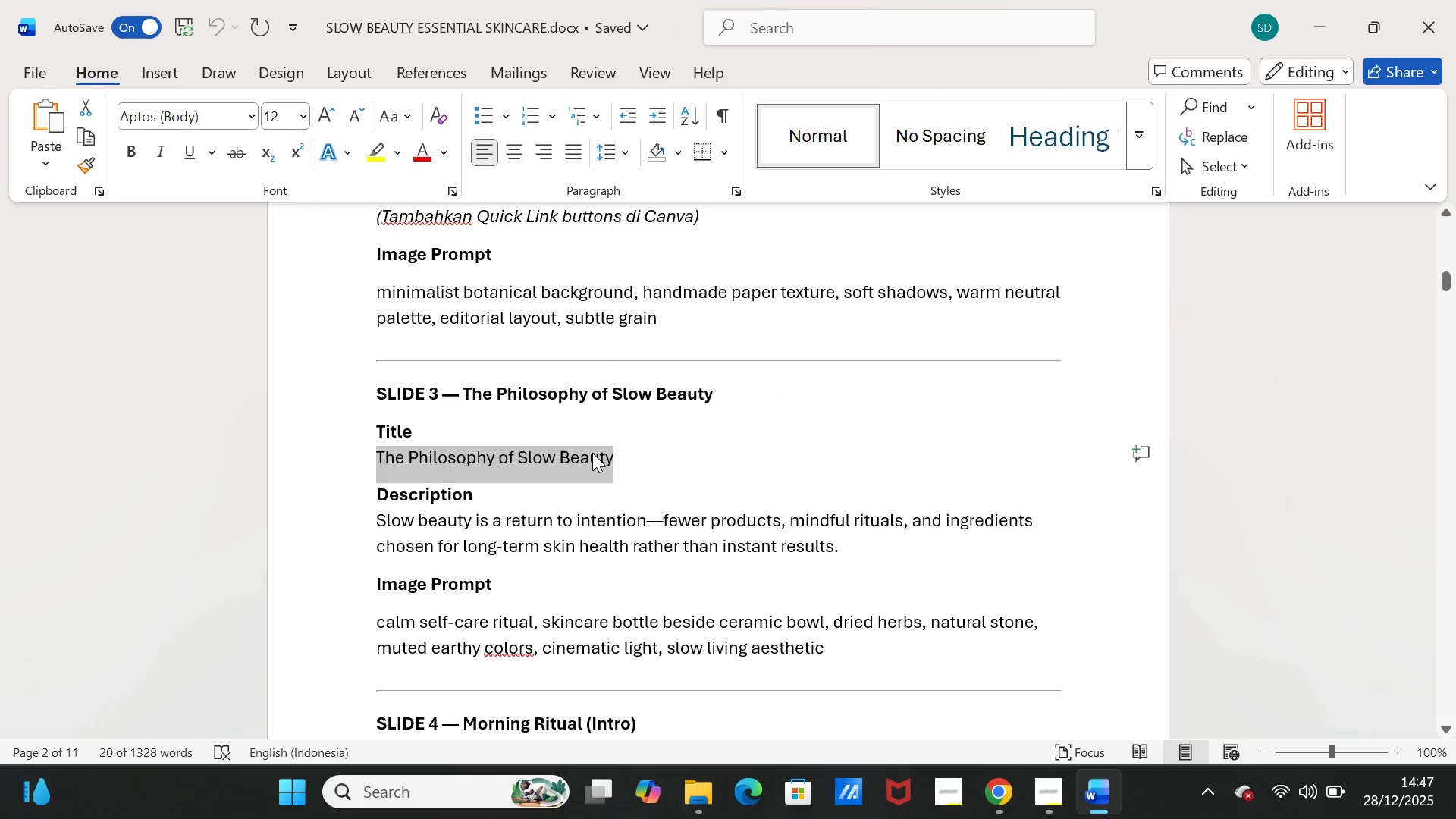 
key(Control+C)
 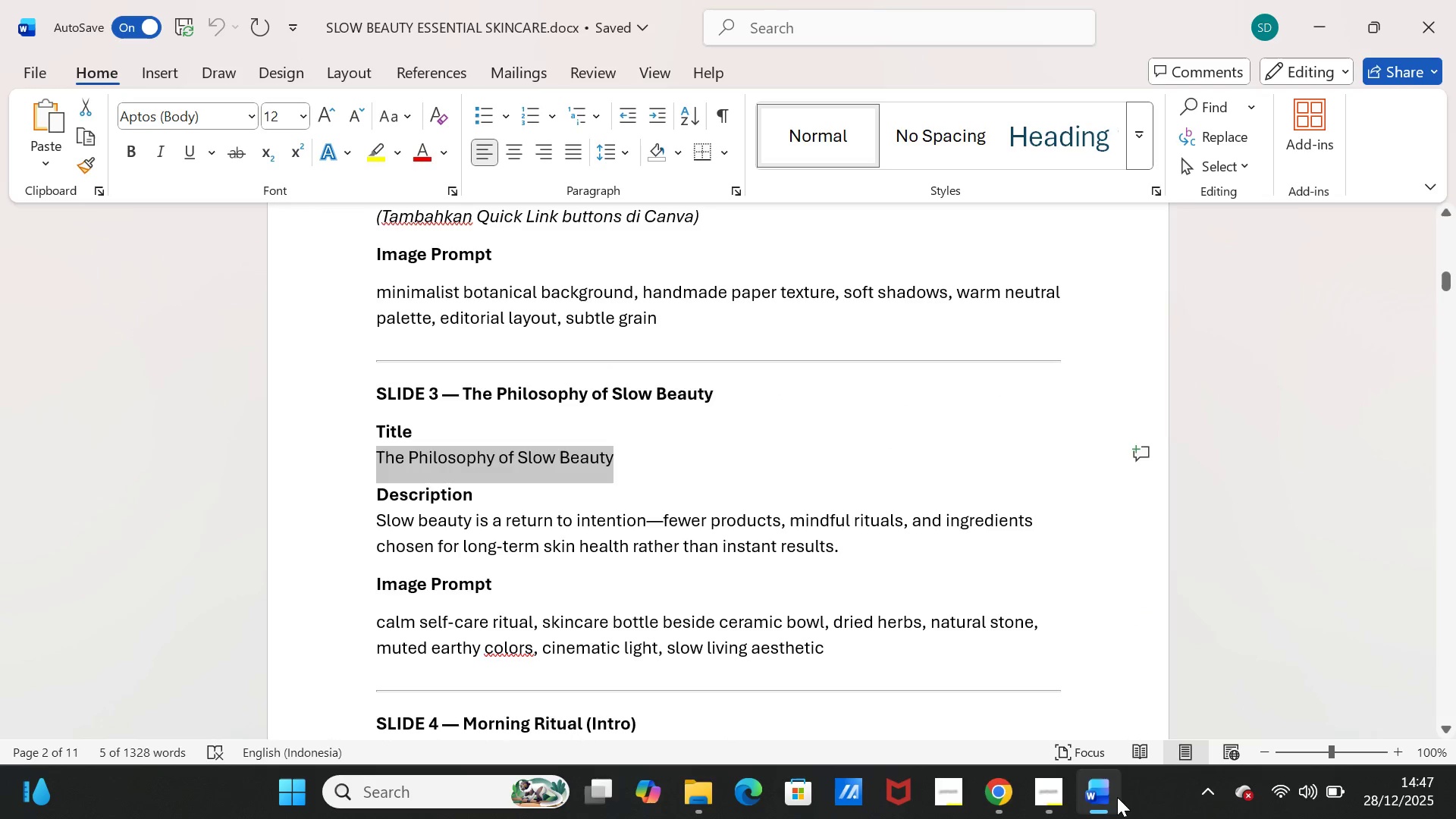 
left_click([1117, 797])
 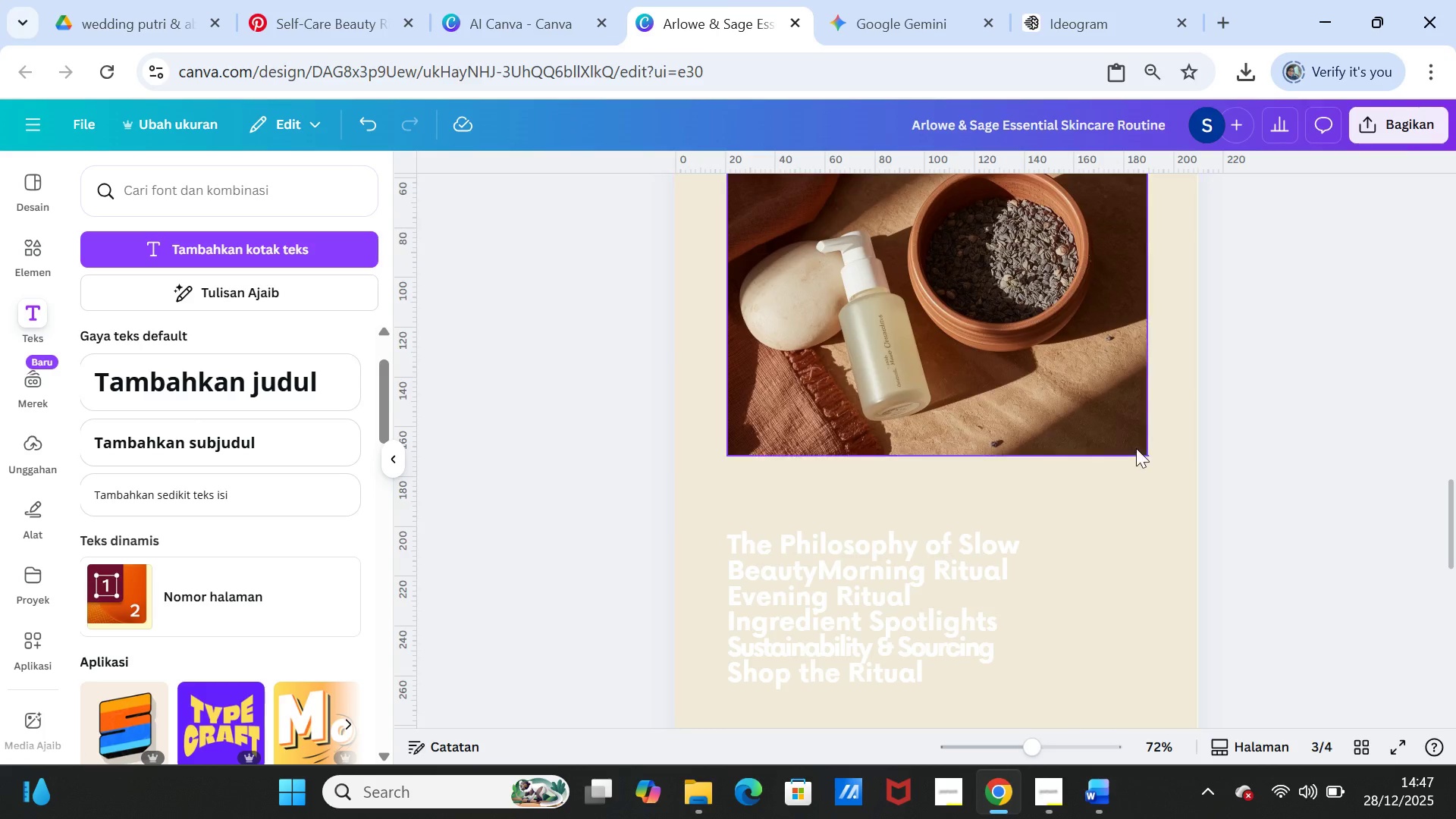 
scroll: coordinate [1136, 448], scroll_direction: up, amount: 2.0
 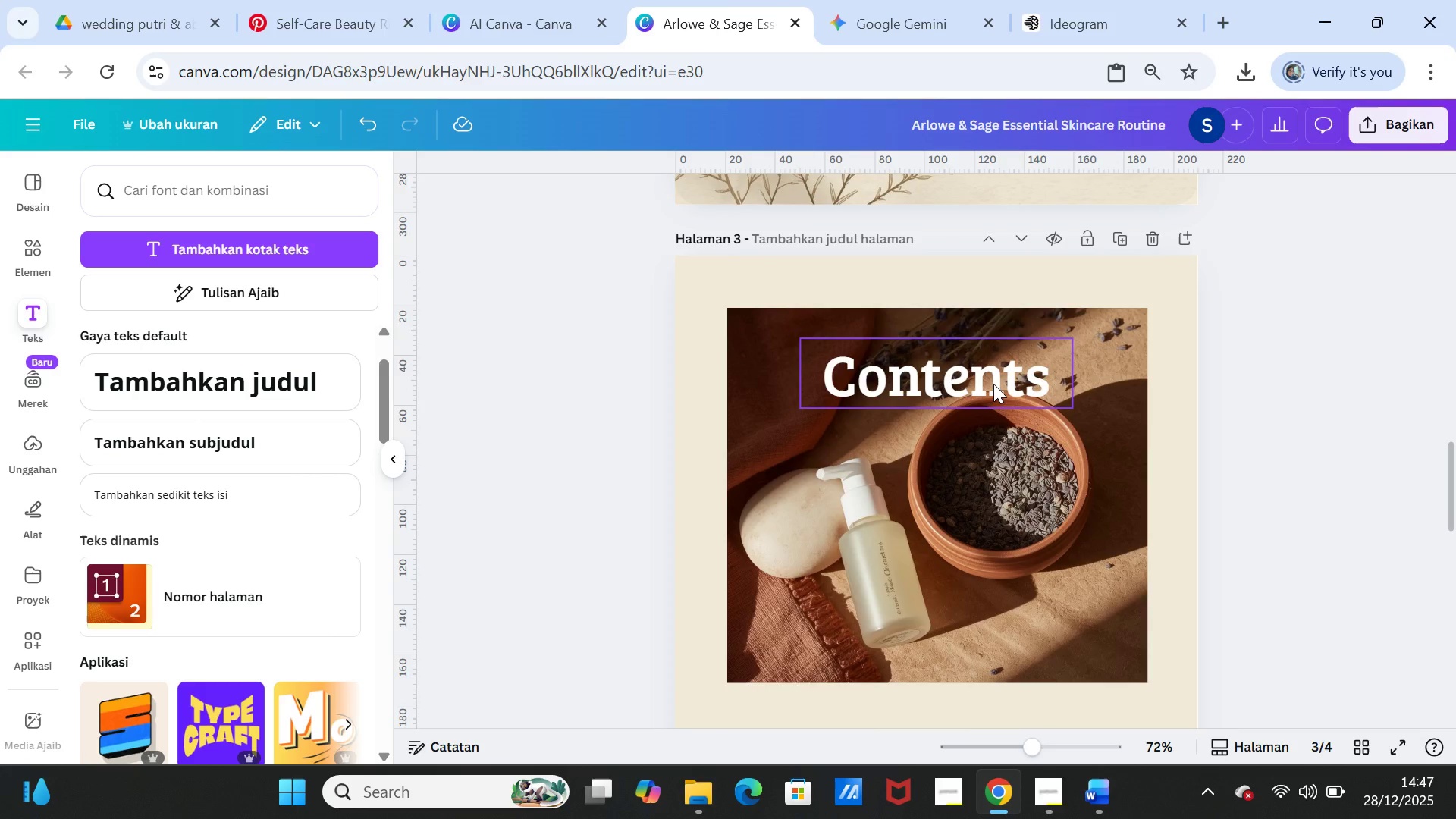 
left_click([993, 384])
 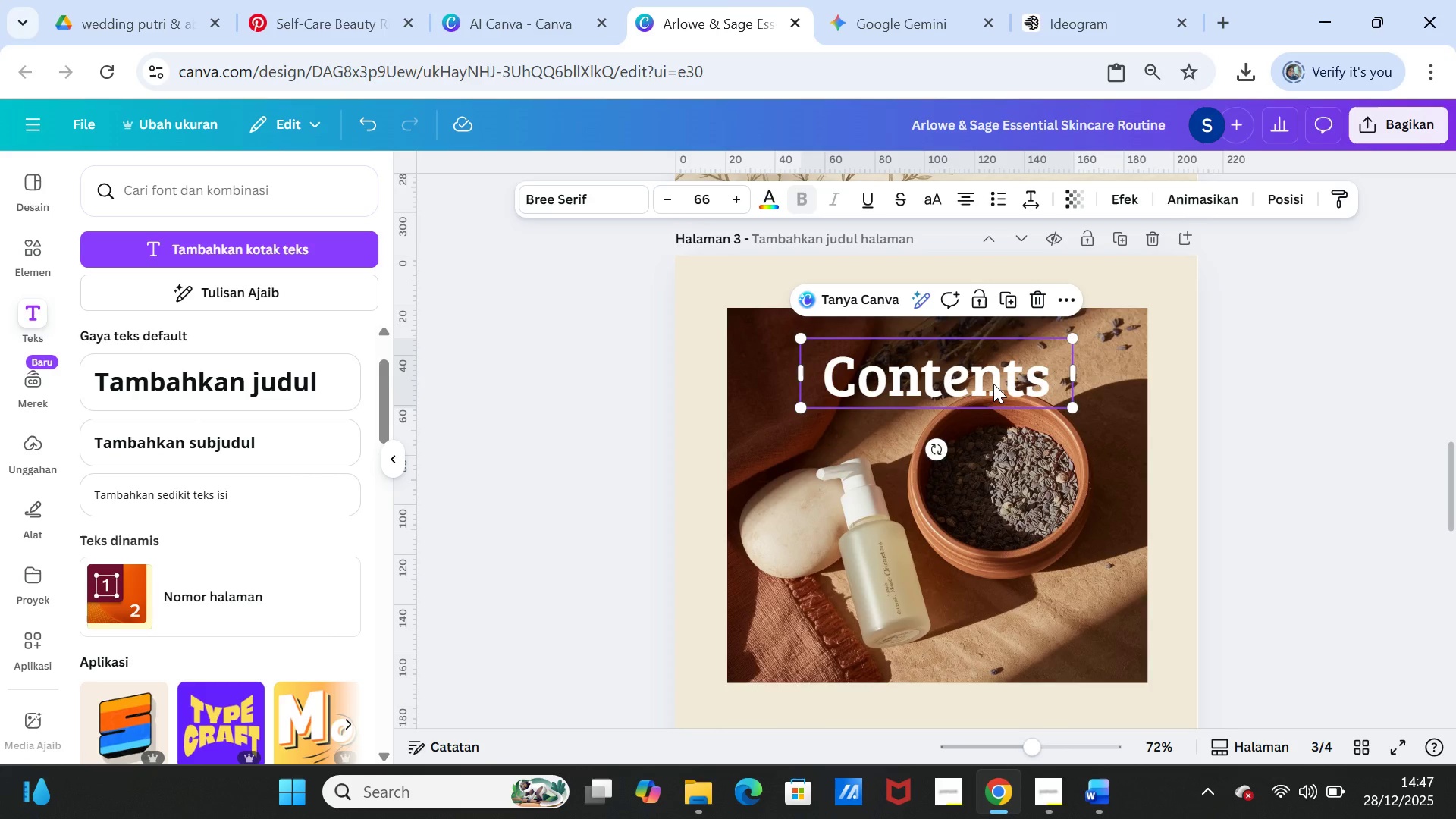 
hold_key(key=ControlLeft, duration=0.55)
 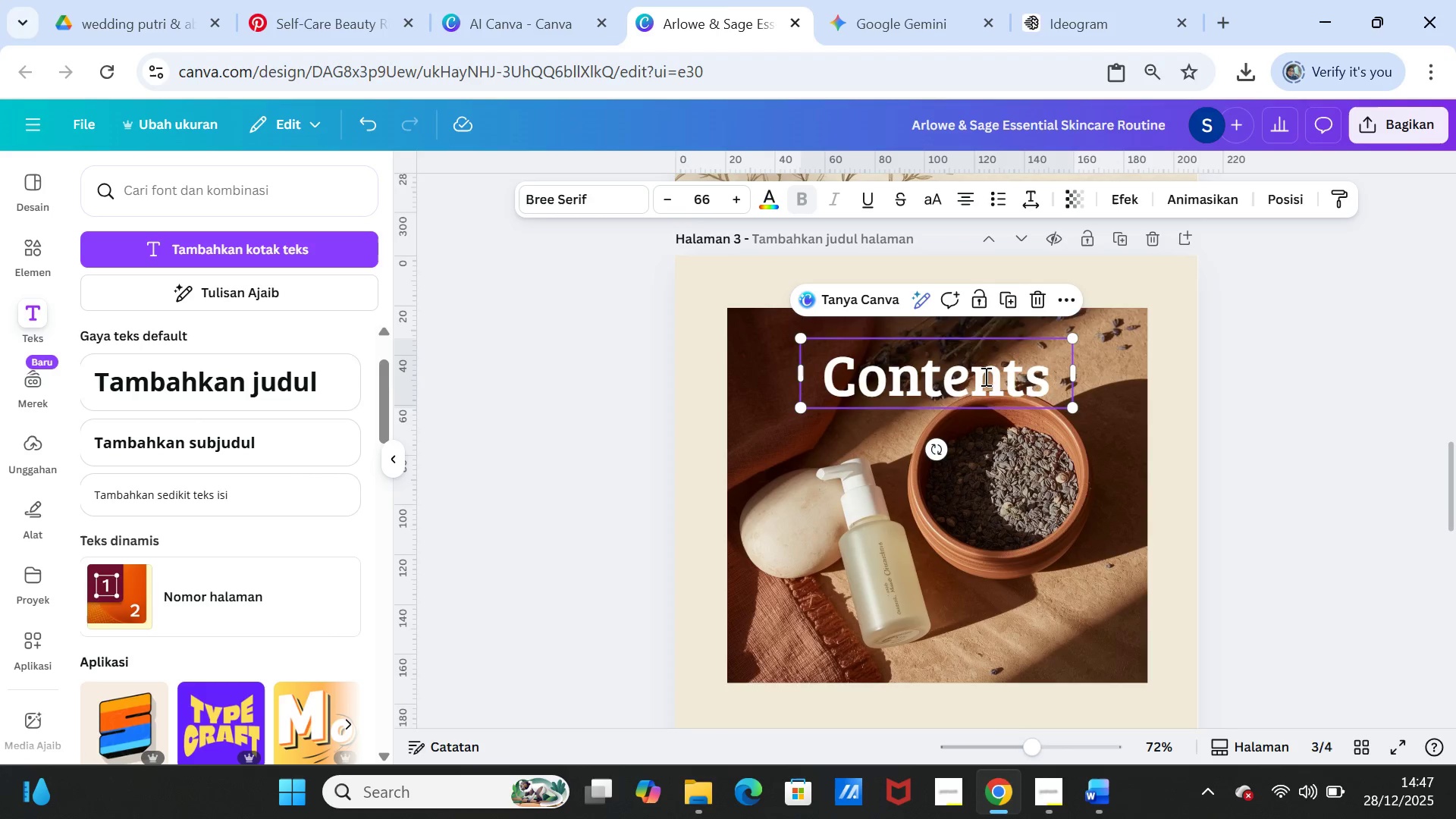 
double_click([984, 376])
 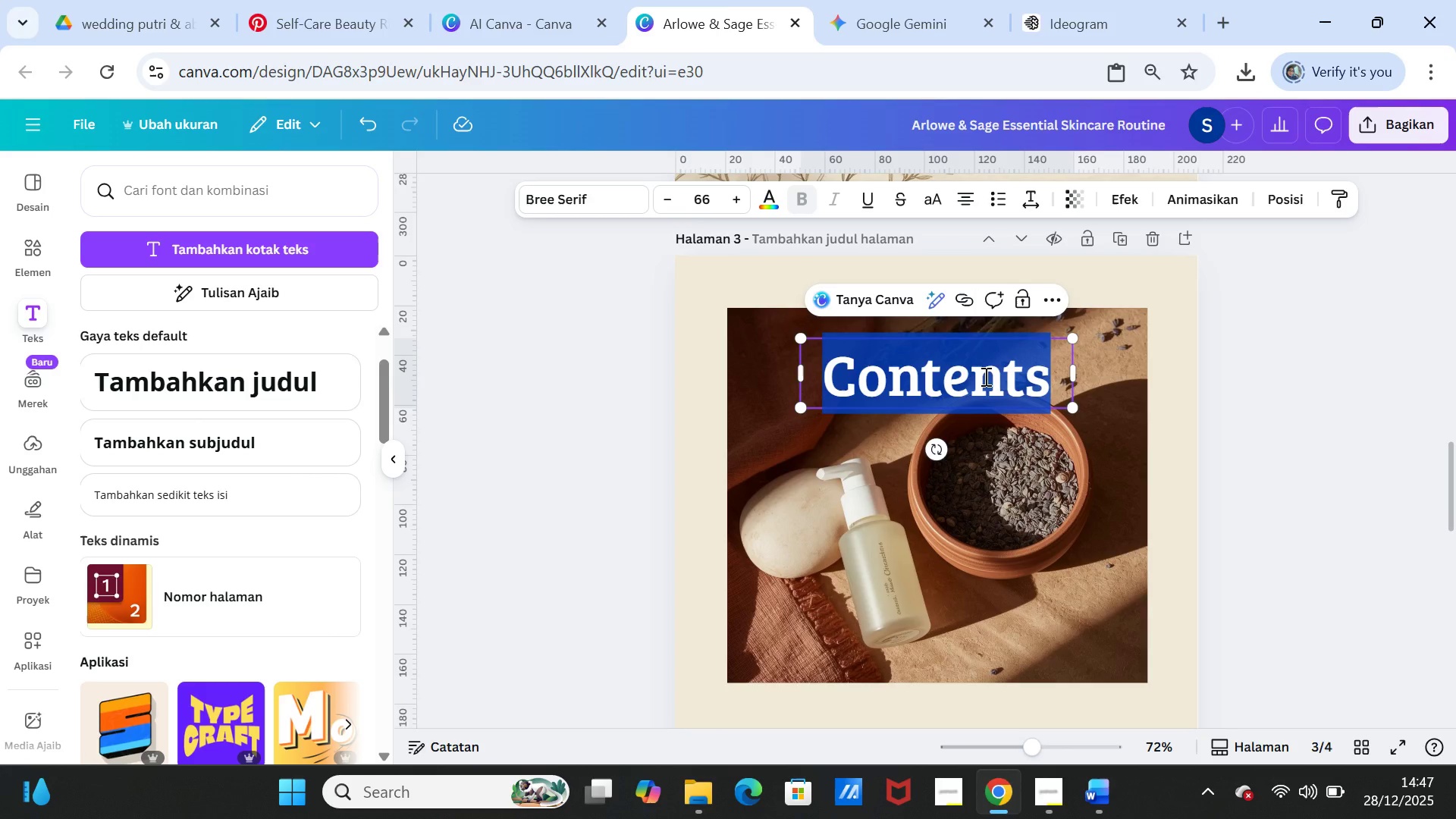 
key(Control+ControlLeft)
 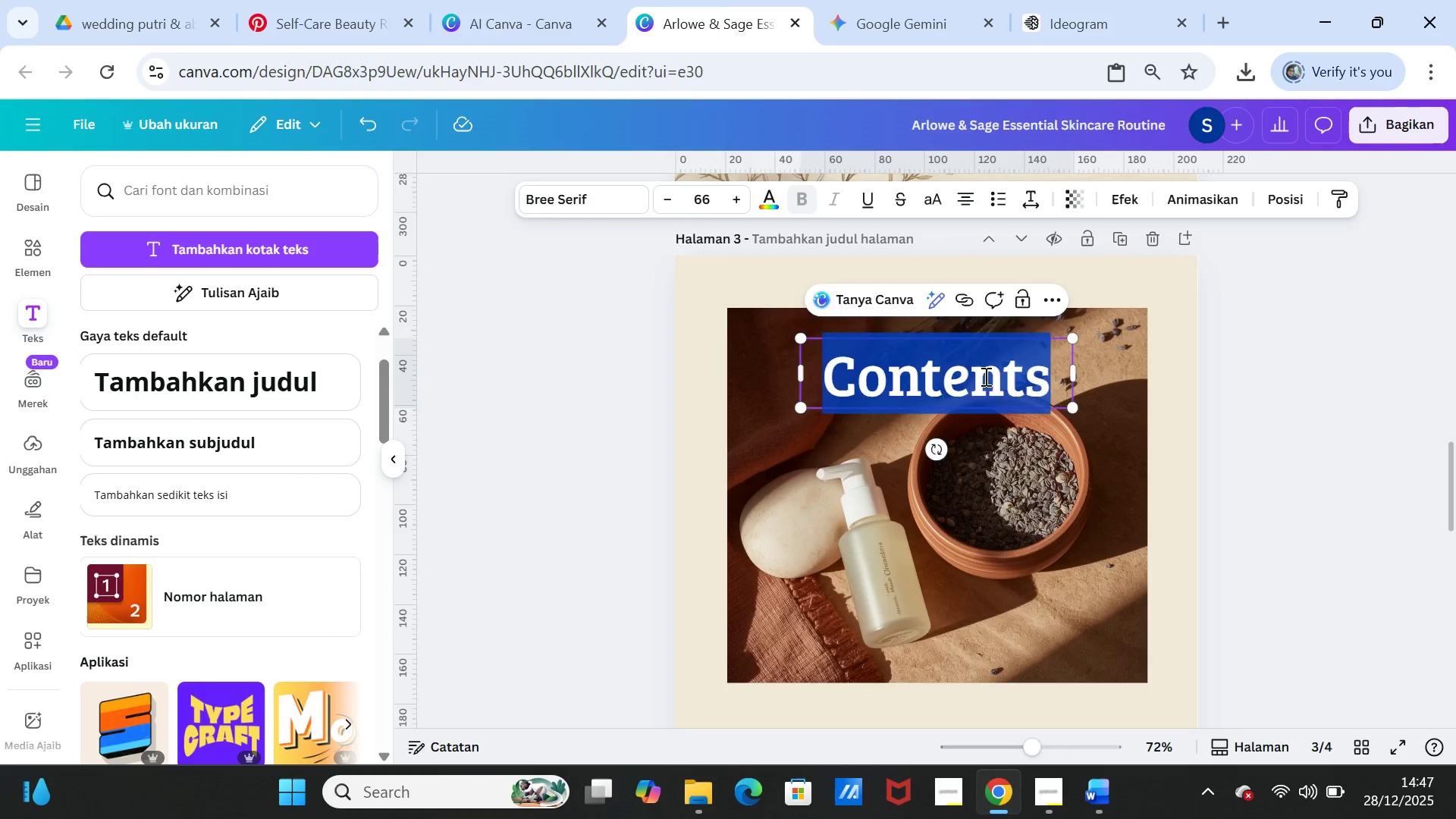 
key(Control+V)
 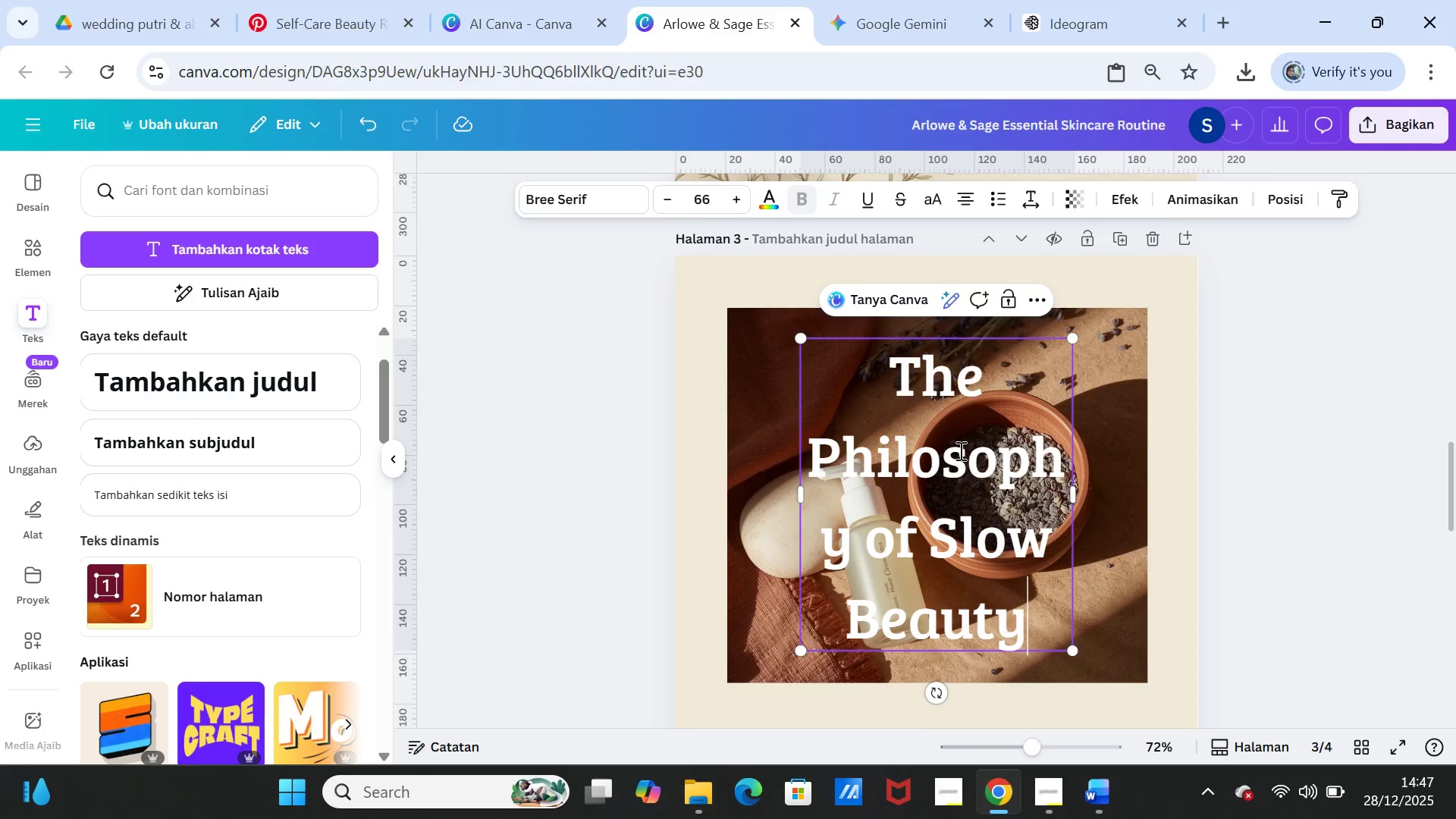 
double_click([975, 374])
 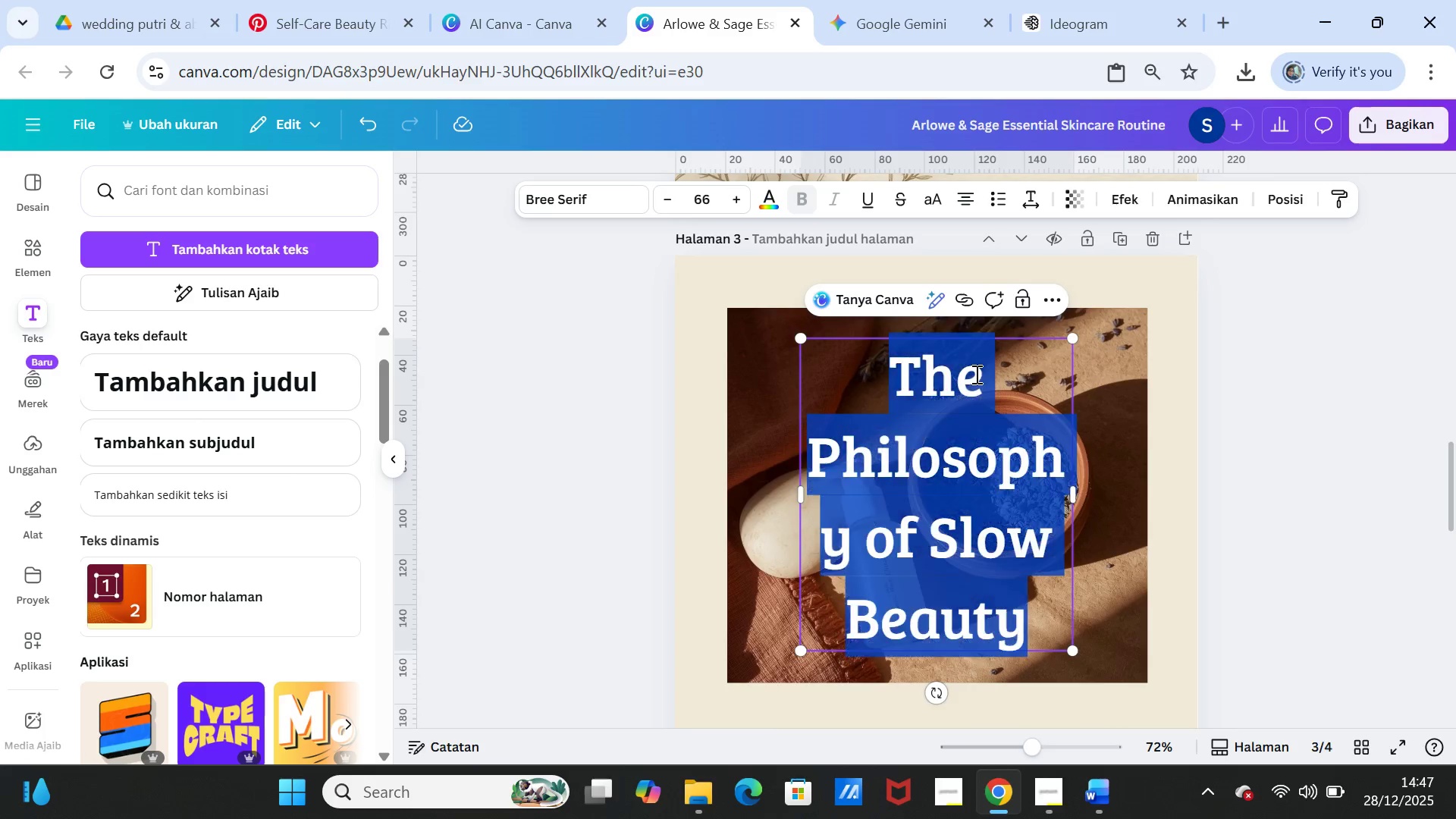 
triple_click([975, 374])
 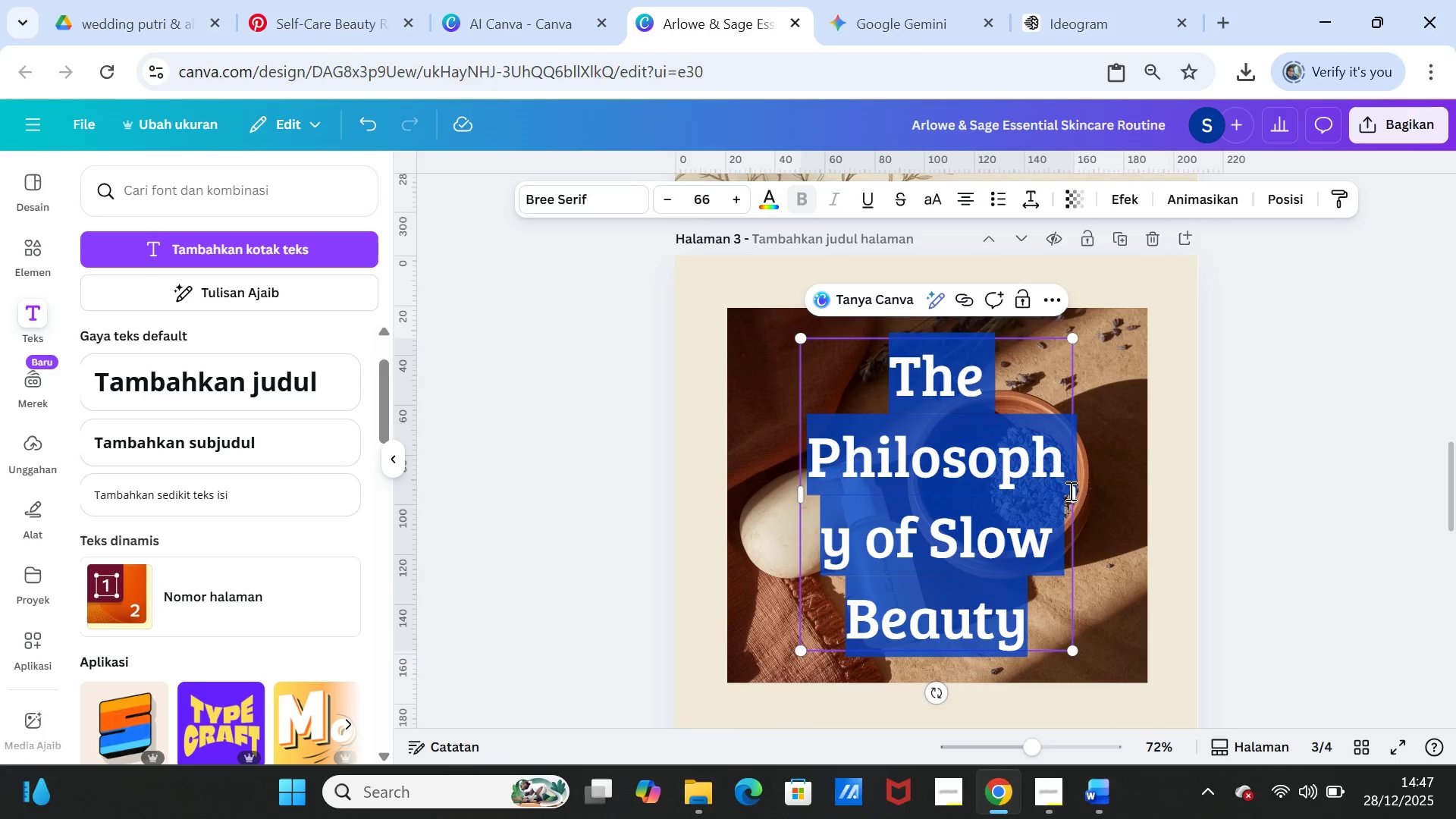 
left_click_drag(start_coordinate=[1076, 492], to_coordinate=[1146, 462])
 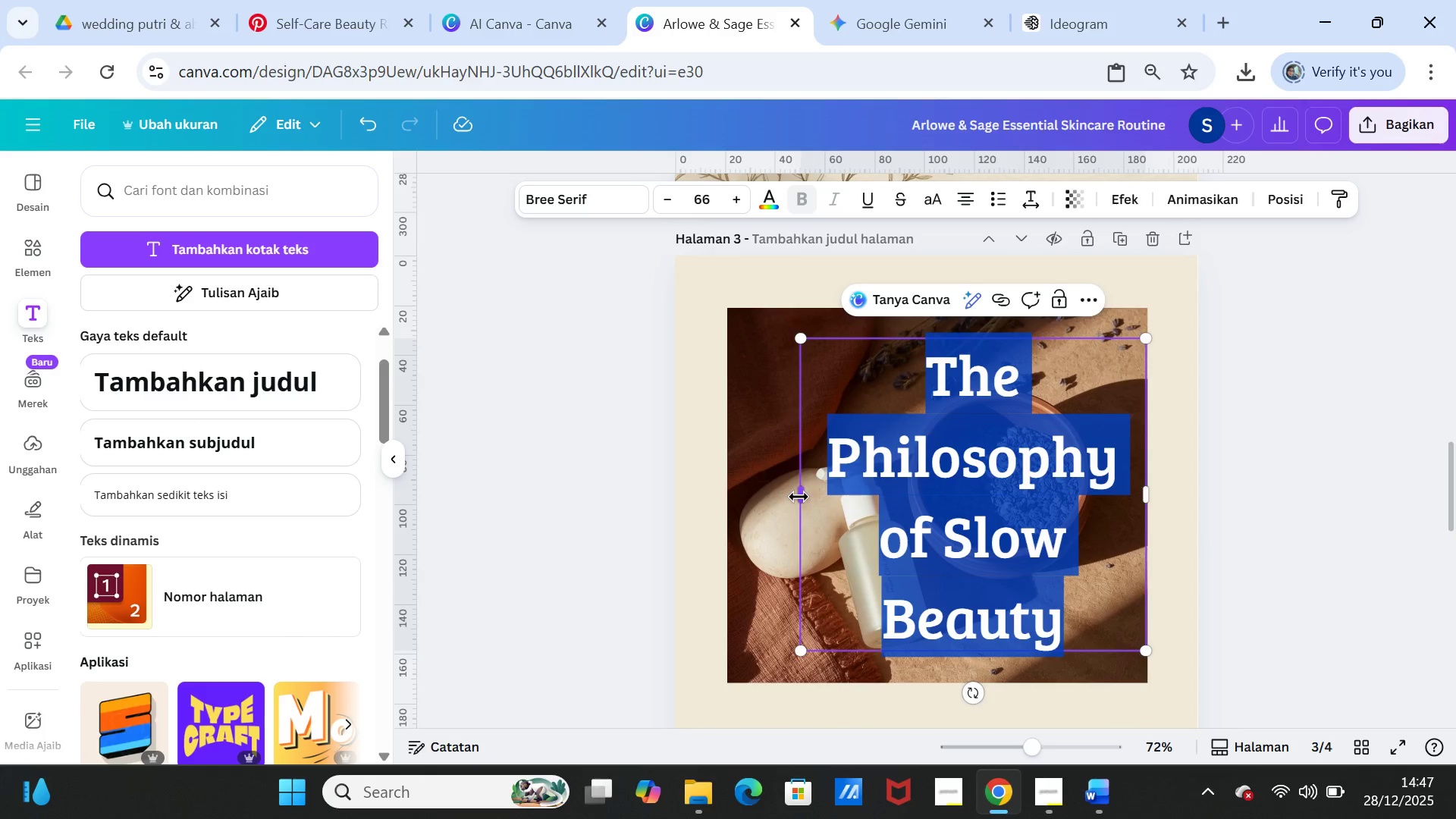 
left_click_drag(start_coordinate=[801, 497], to_coordinate=[774, 488])
 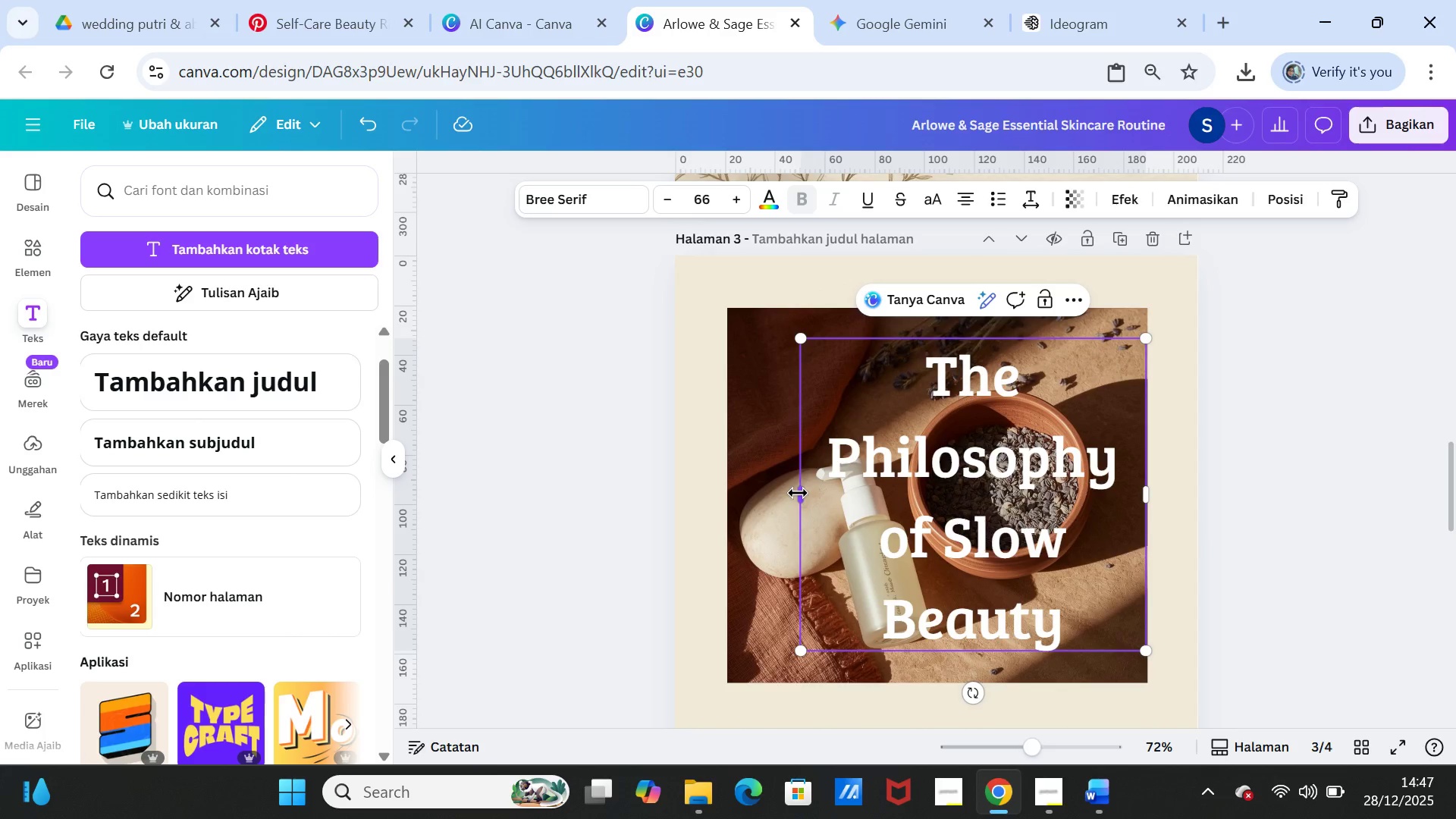 
left_click_drag(start_coordinate=[798, 493], to_coordinate=[778, 491])
 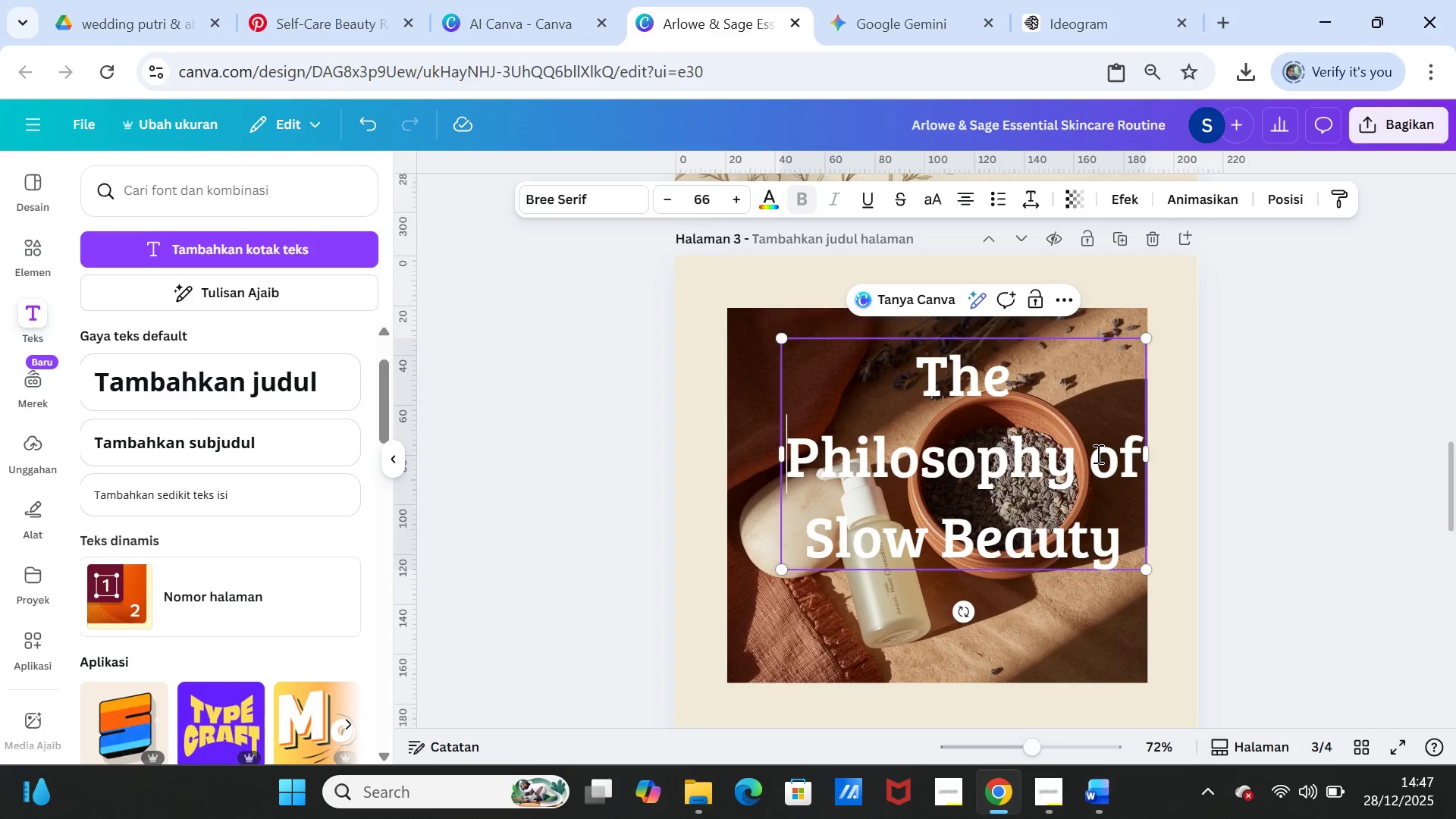 
left_click([1097, 453])
 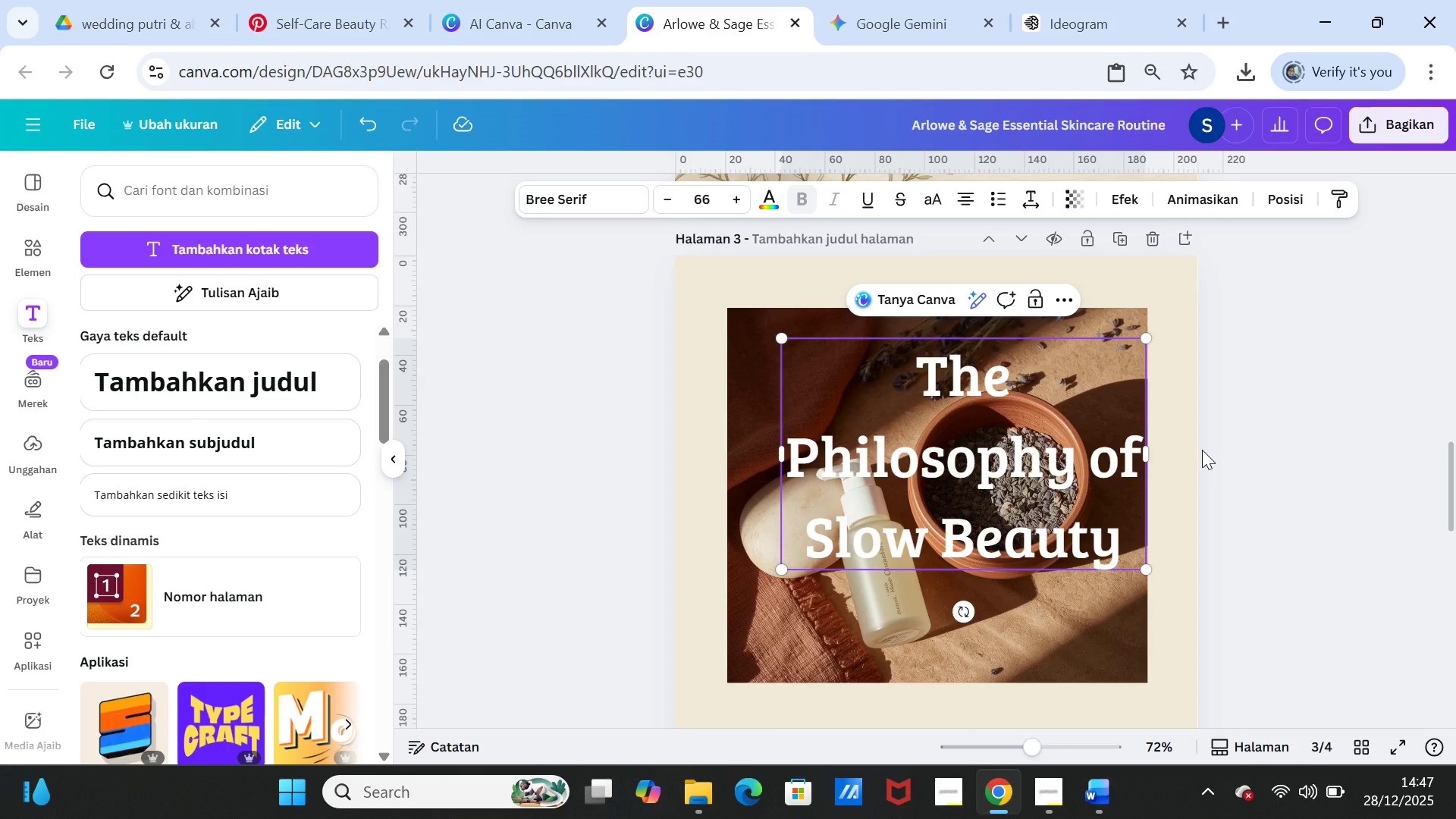 
key(Enter)
 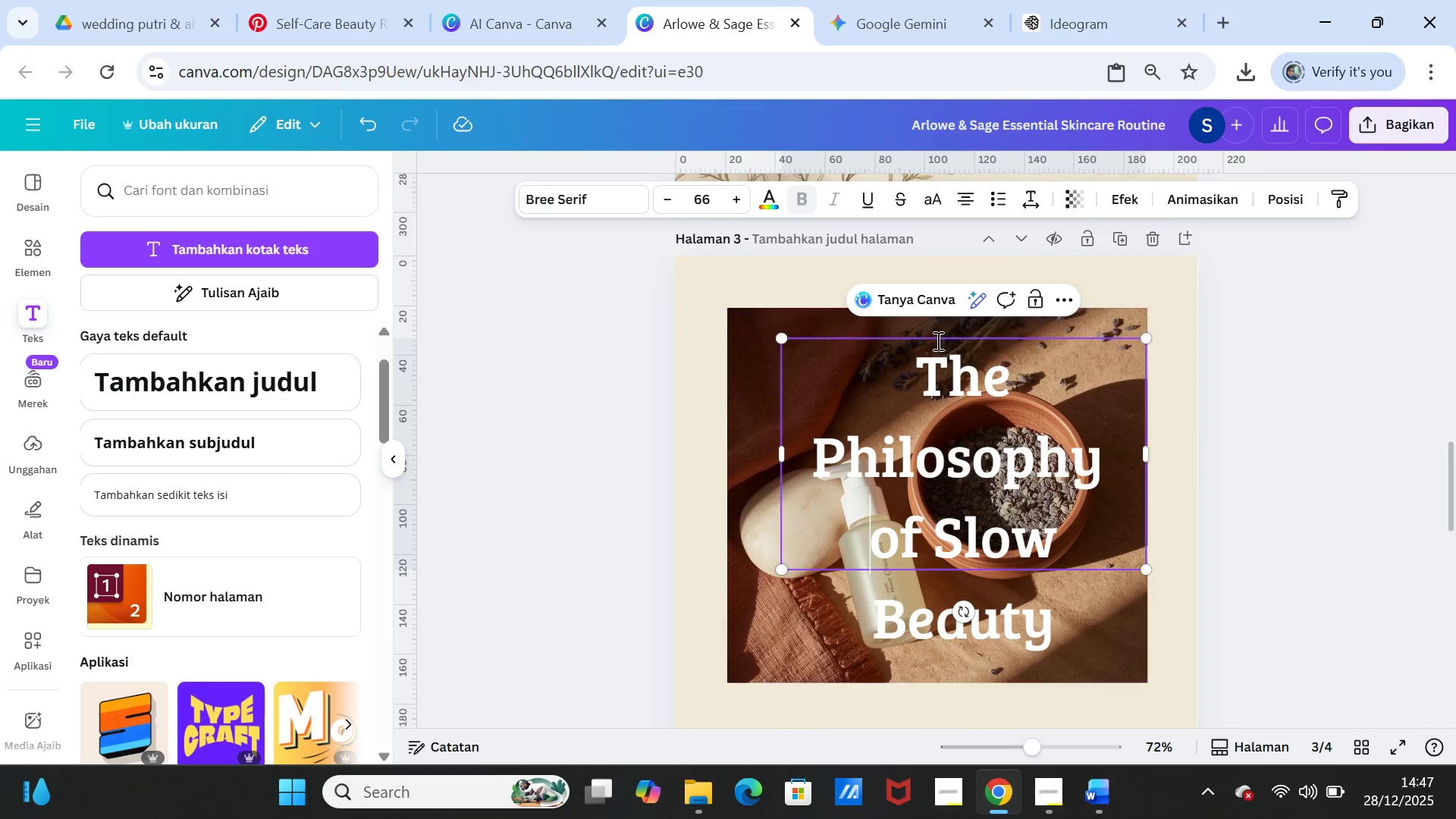 
left_click_drag(start_coordinate=[919, 359], to_coordinate=[1042, 604])
 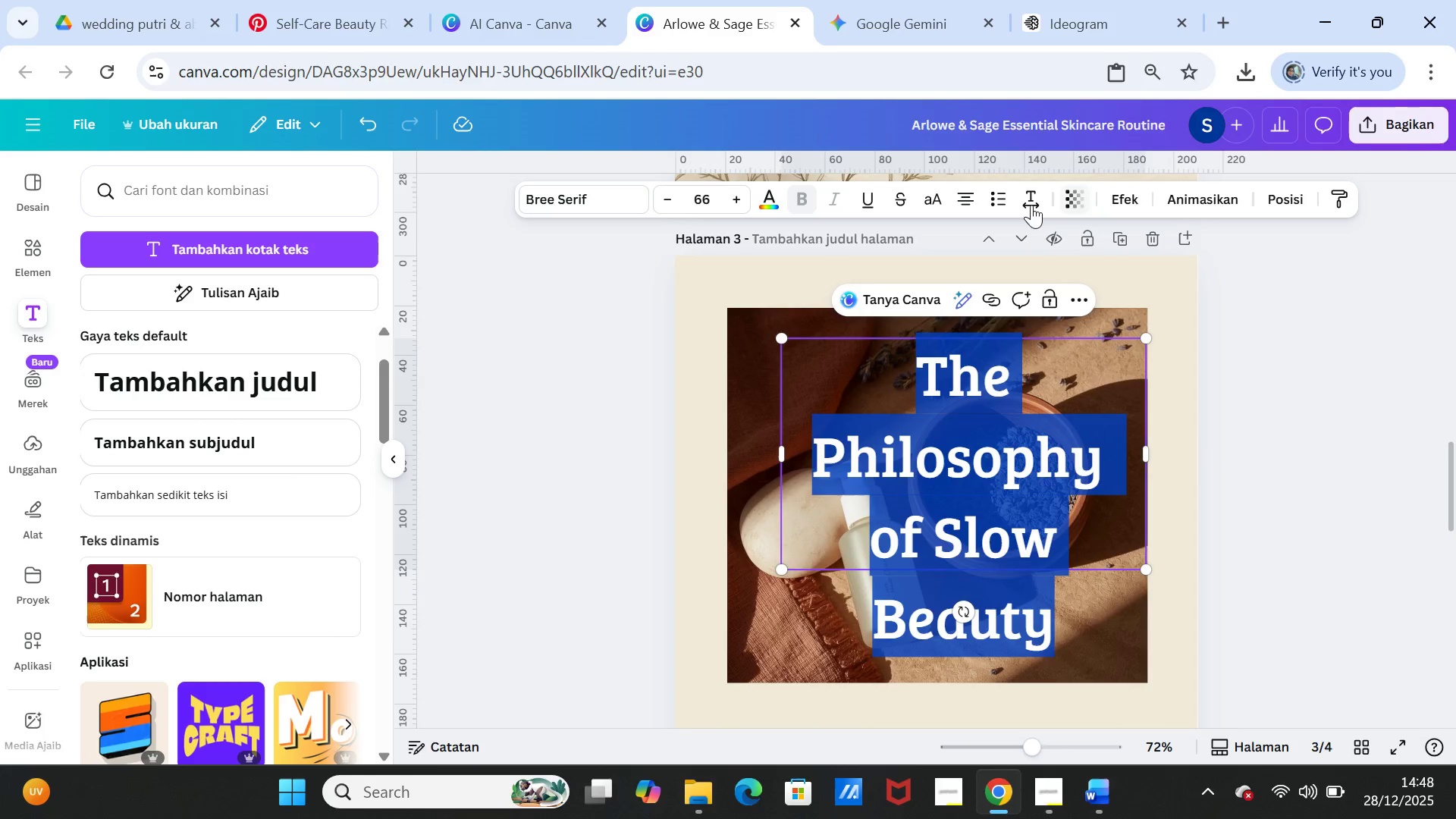 
left_click([1029, 204])
 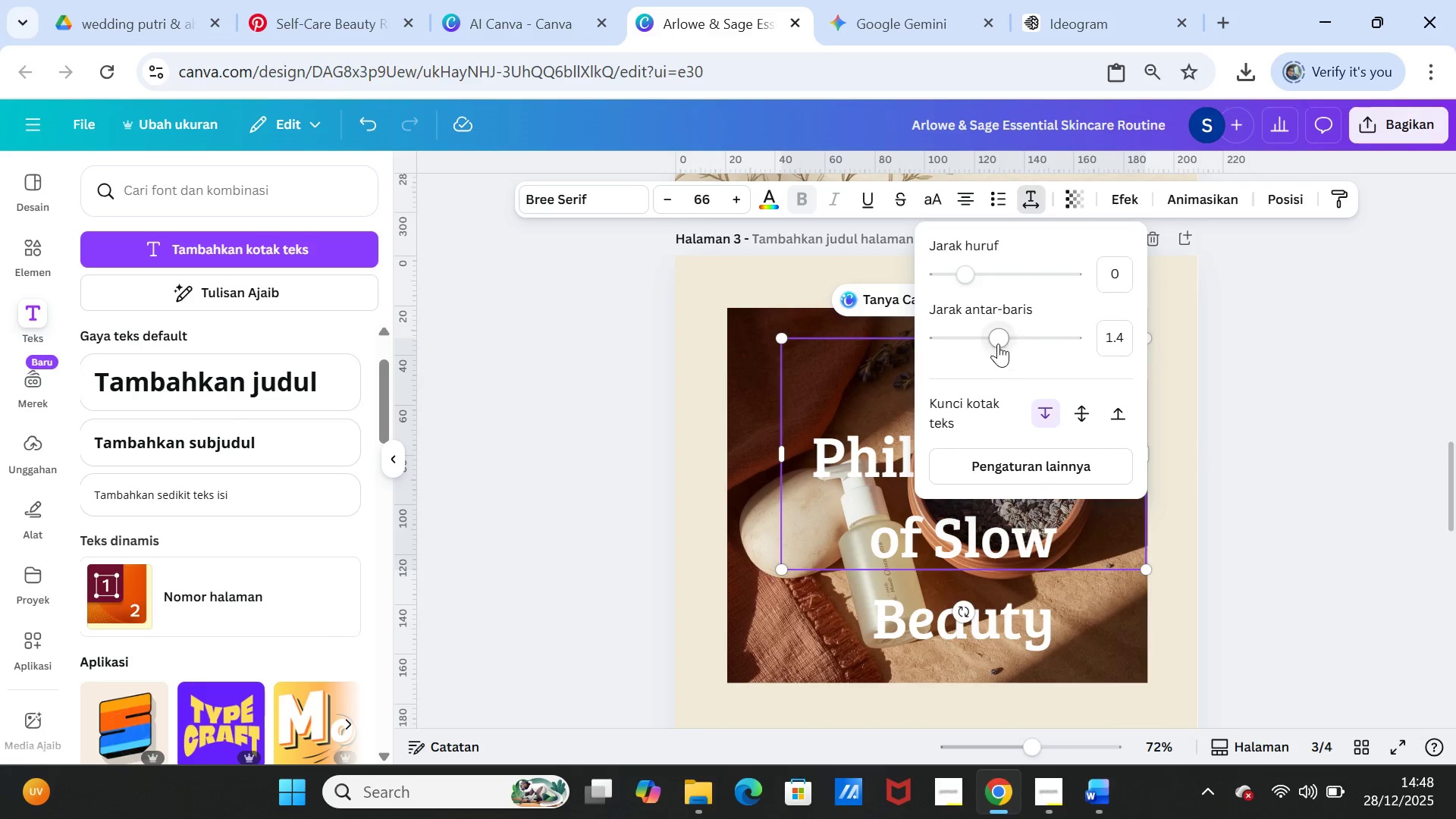 
left_click_drag(start_coordinate=[996, 338], to_coordinate=[971, 329])
 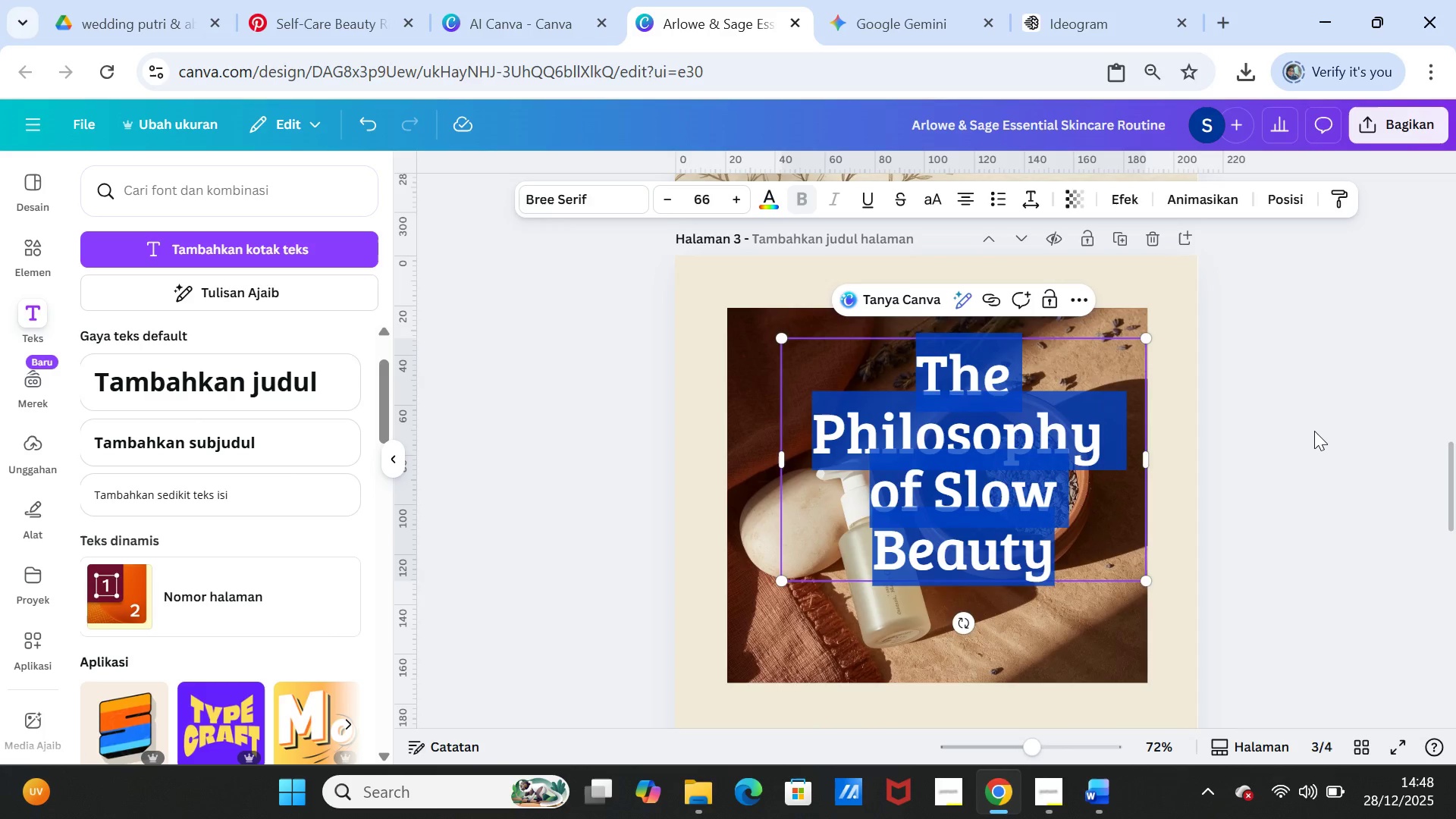 
double_click([1313, 432])
 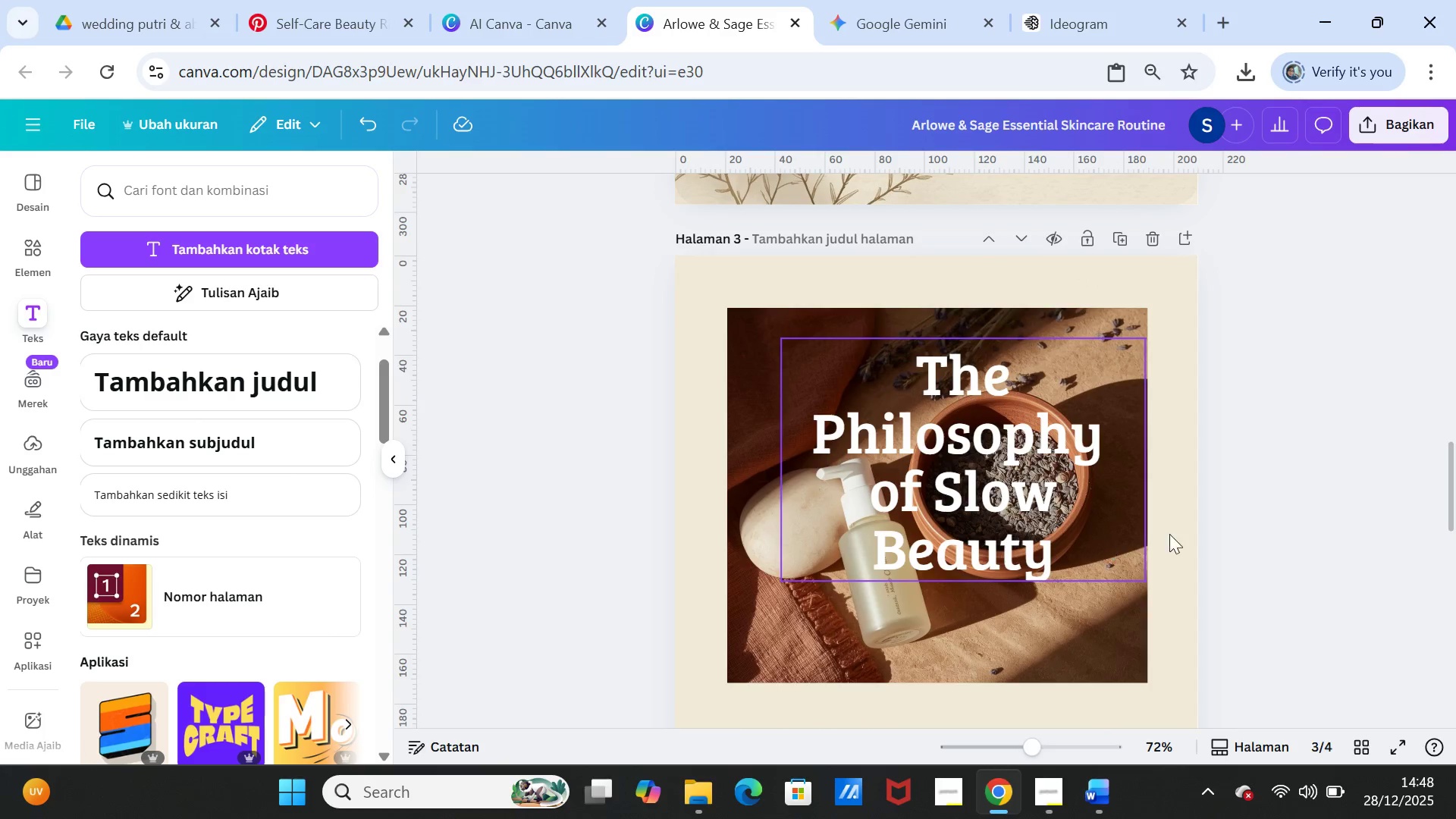 
scroll: coordinate [1389, 494], scroll_direction: down, amount: 2.0
 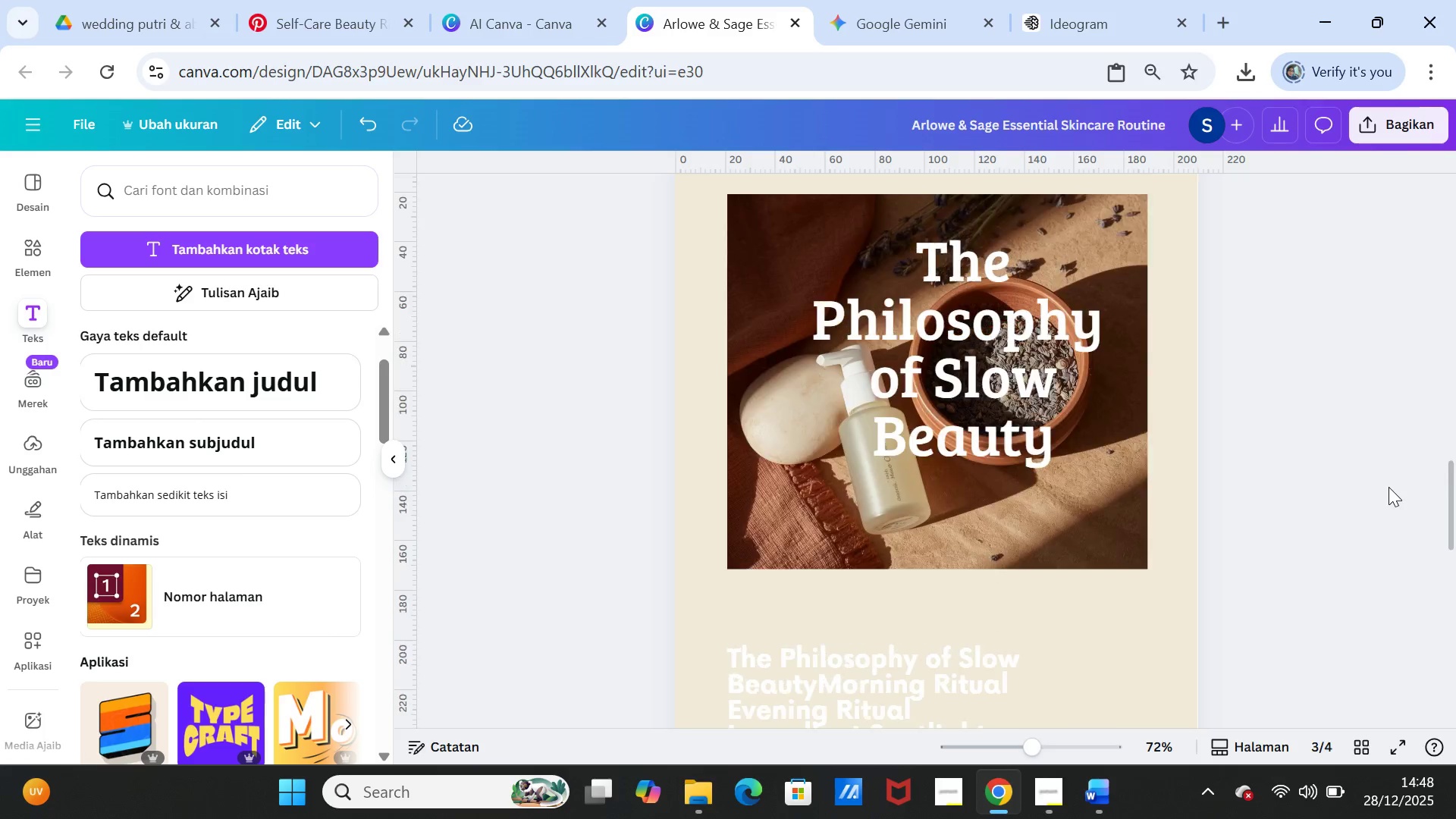 
scroll: coordinate [1389, 487], scroll_direction: up, amount: 1.0
 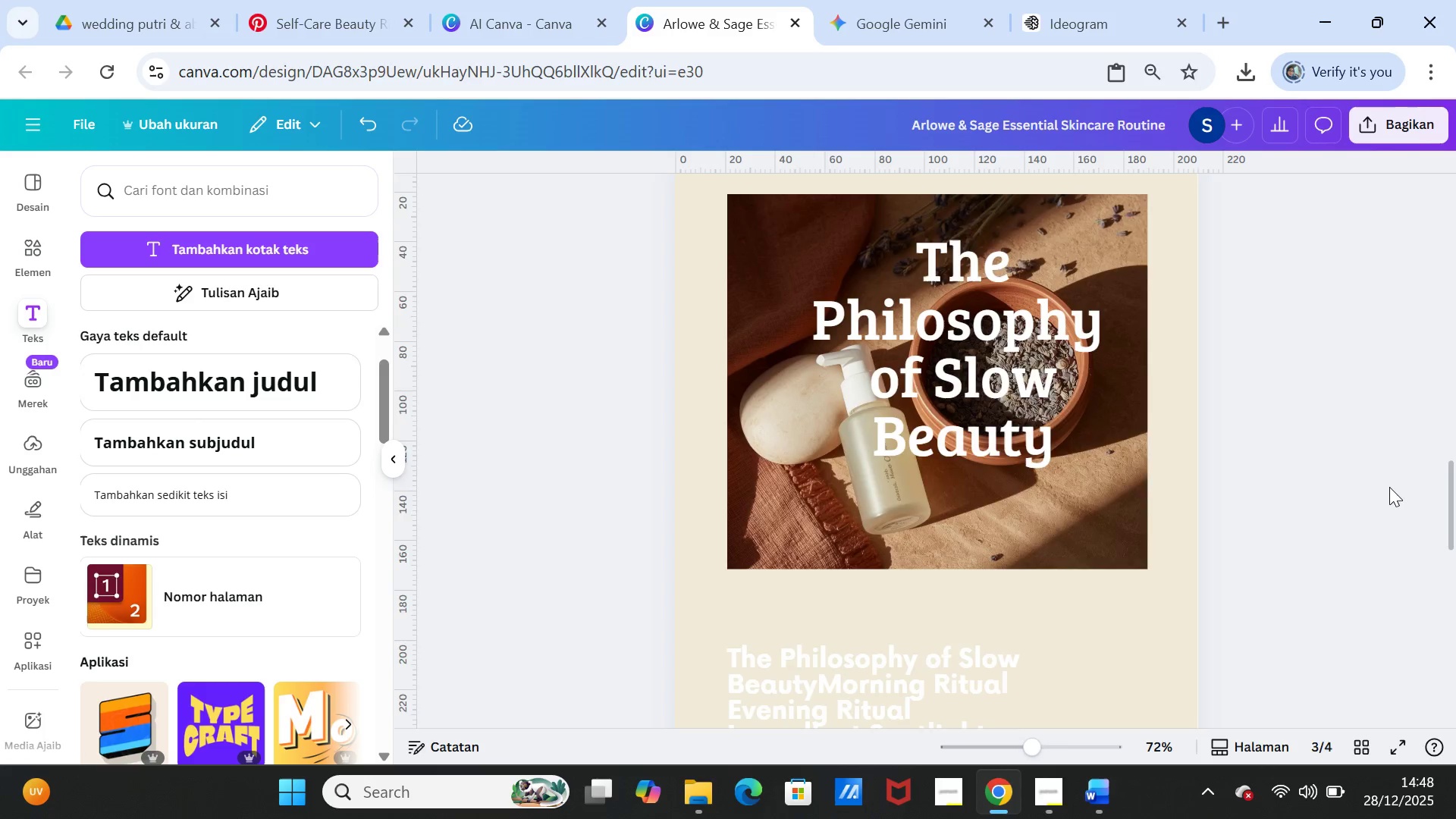 
scroll: coordinate [1389, 487], scroll_direction: none, amount: 0.0
 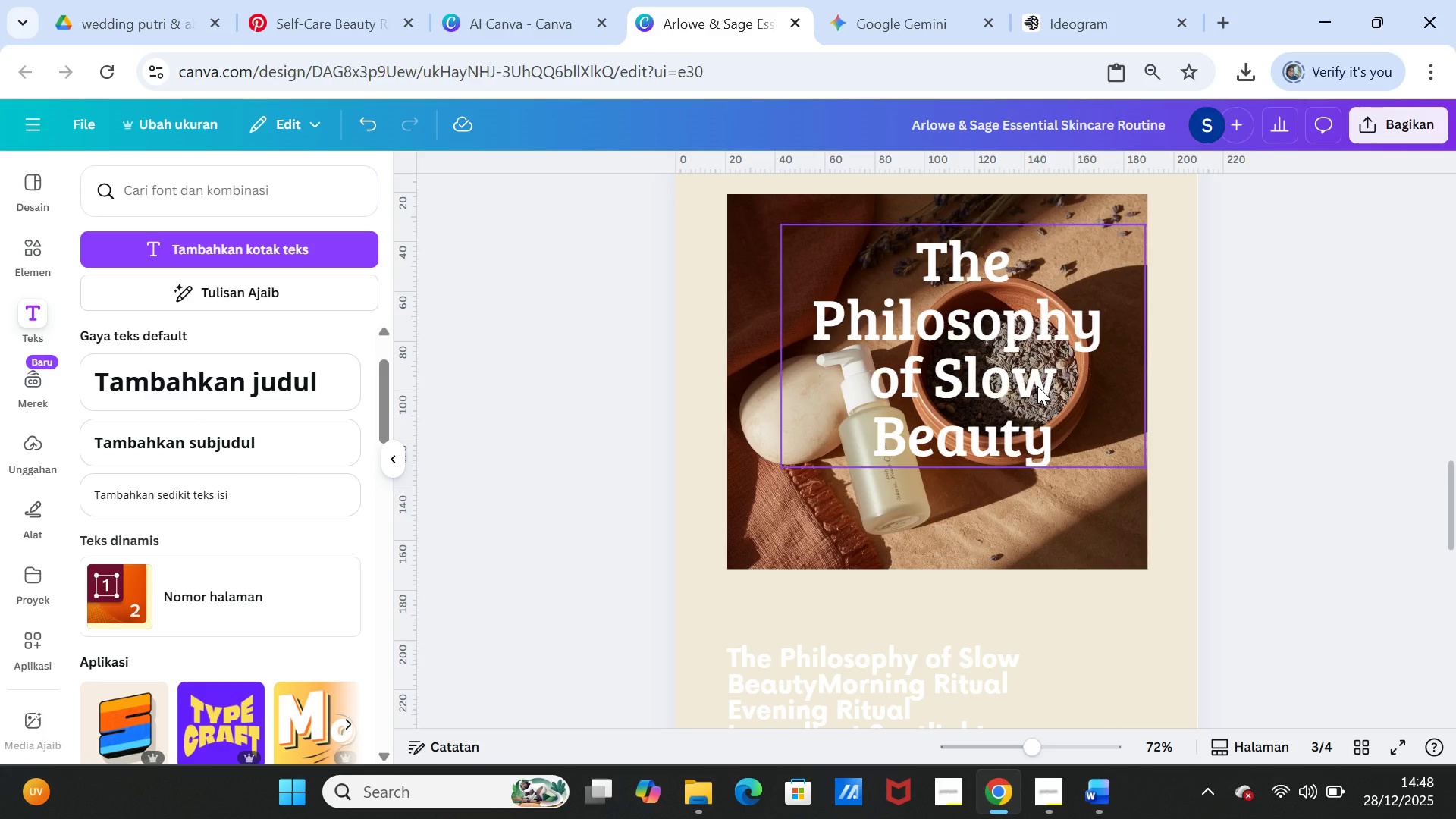 
left_click([1037, 386])
 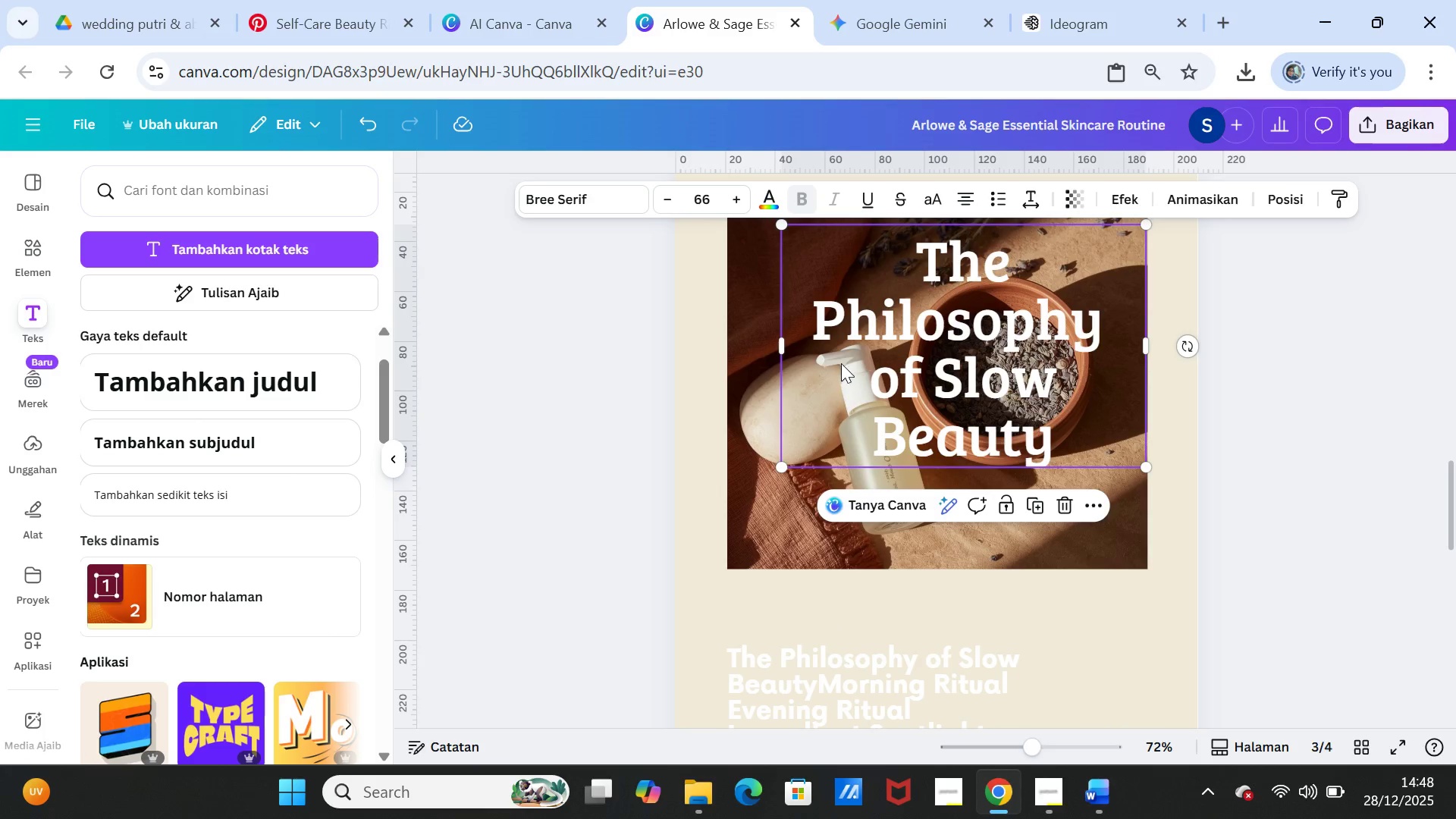 
scroll: coordinate [1050, 452], scroll_direction: up, amount: 4.0
 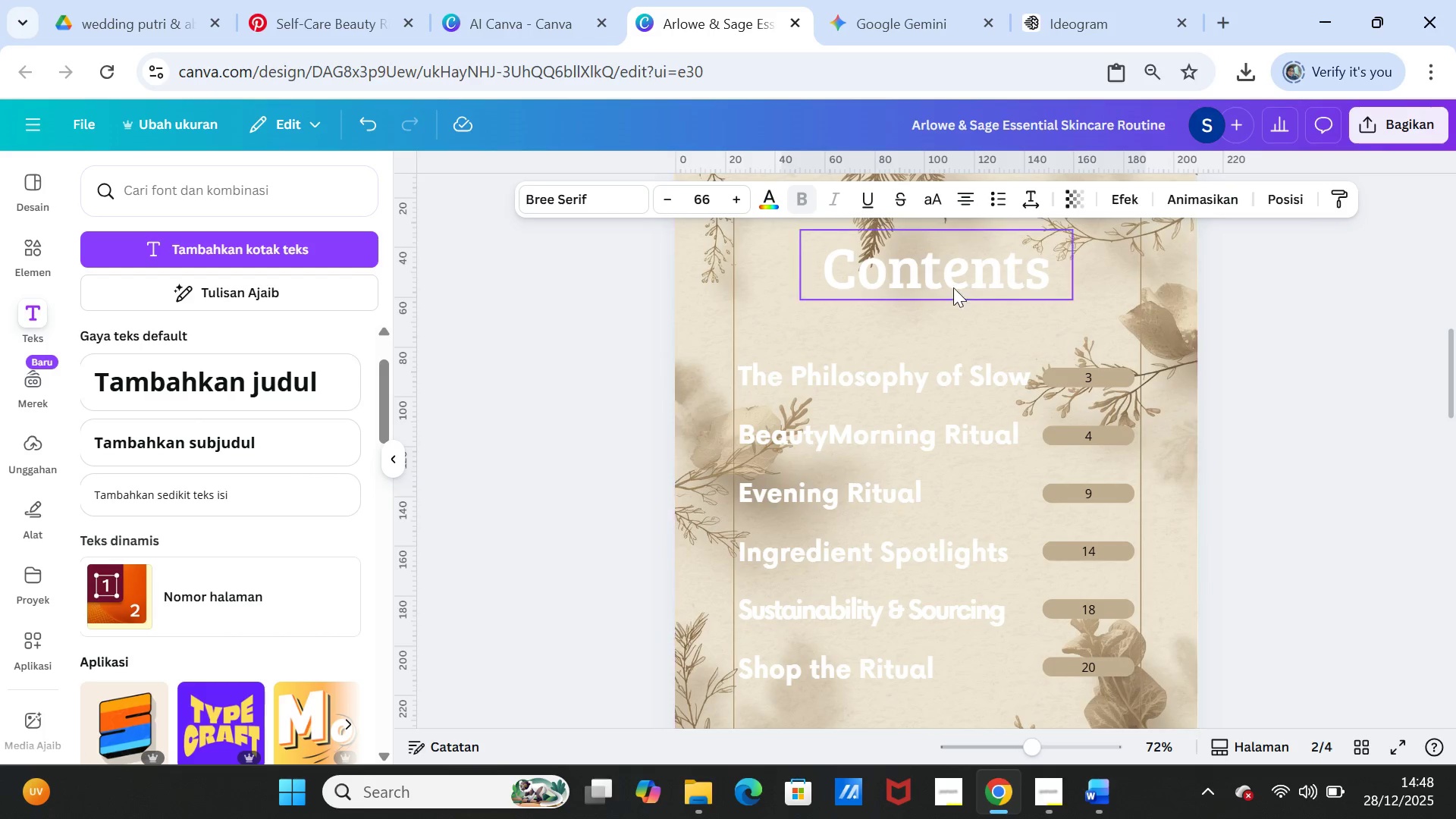 
left_click([952, 284])
 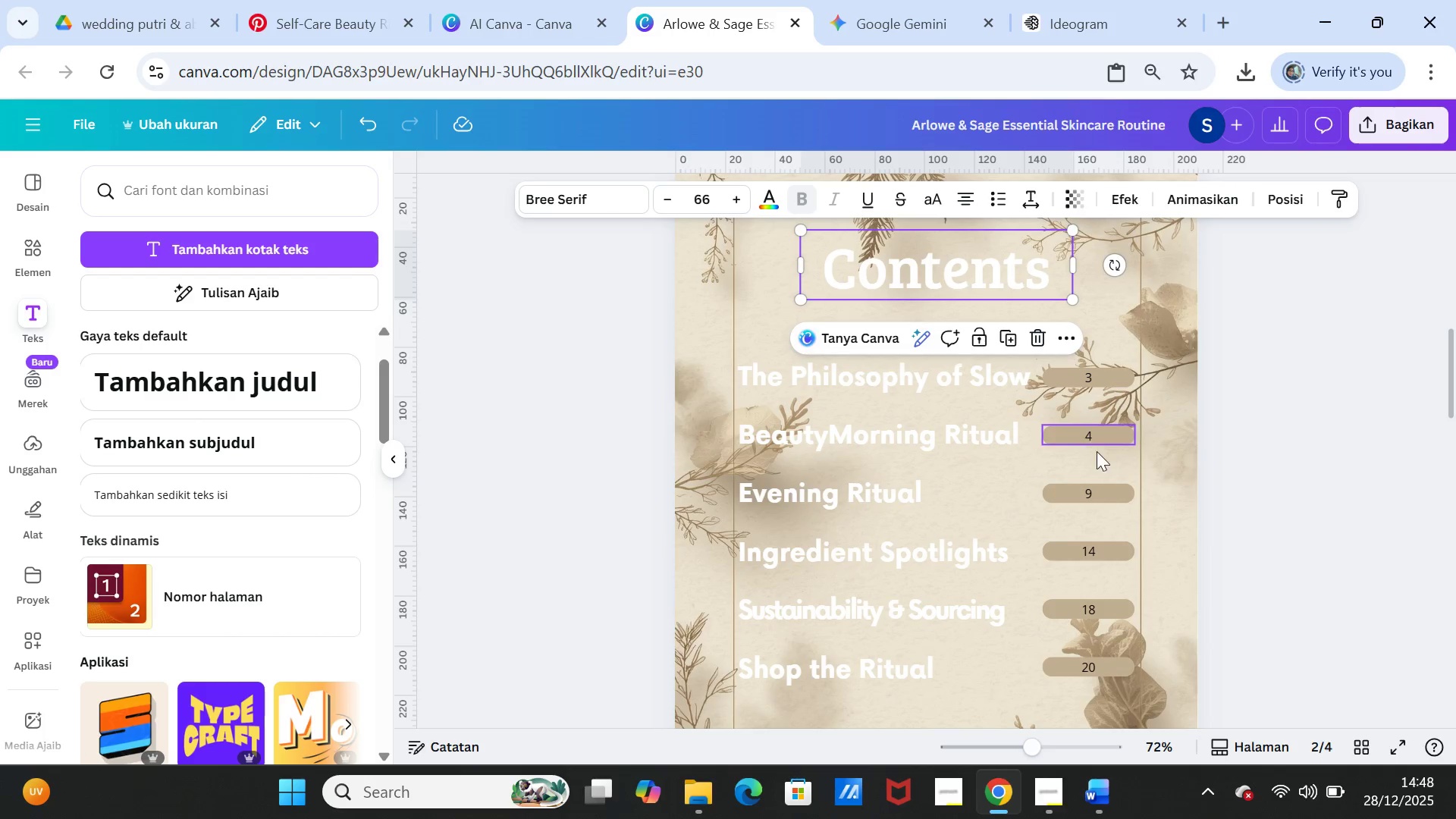 
left_click([981, 391])
 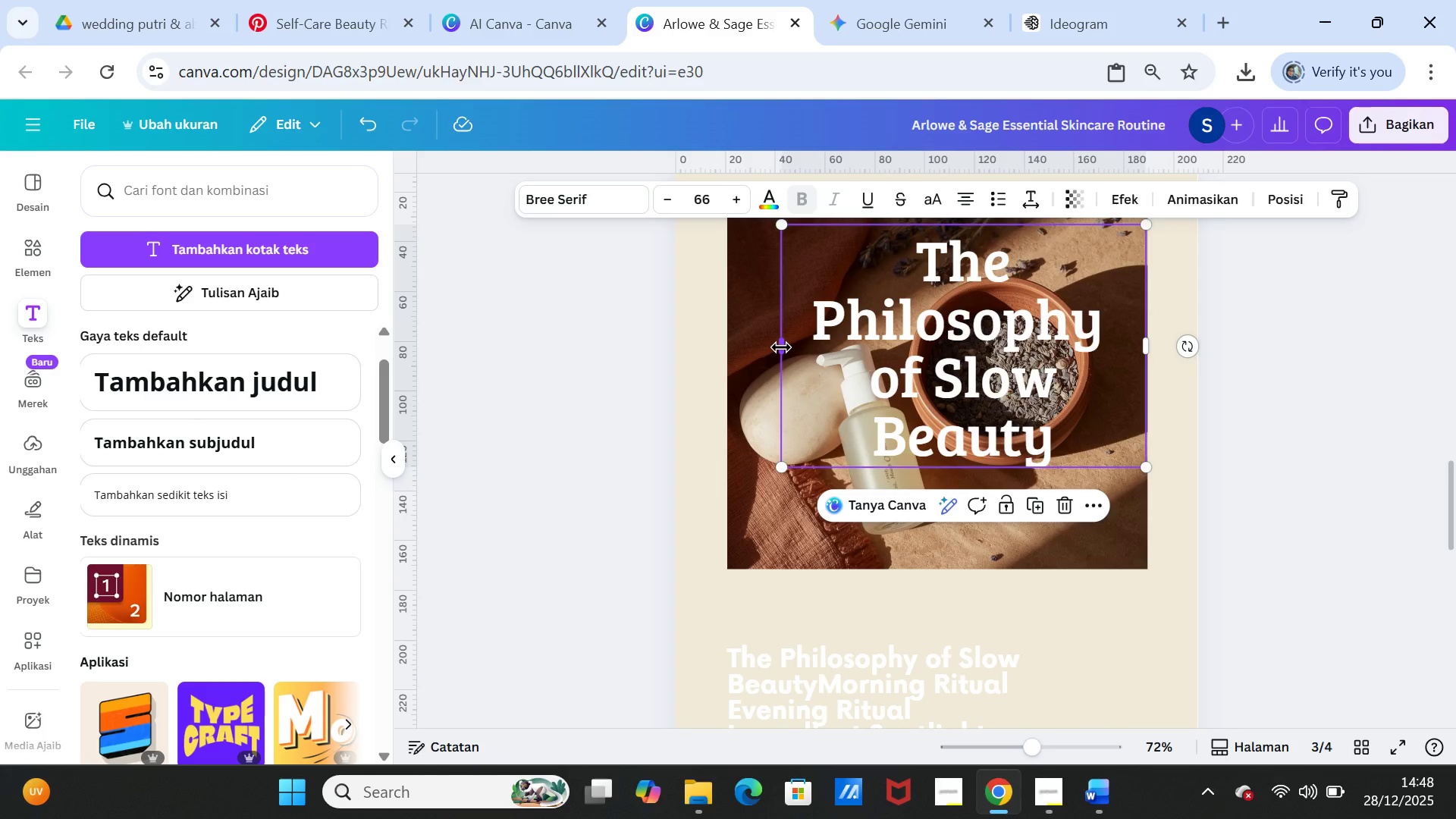 
scroll: coordinate [1093, 466], scroll_direction: down, amount: 7.0
 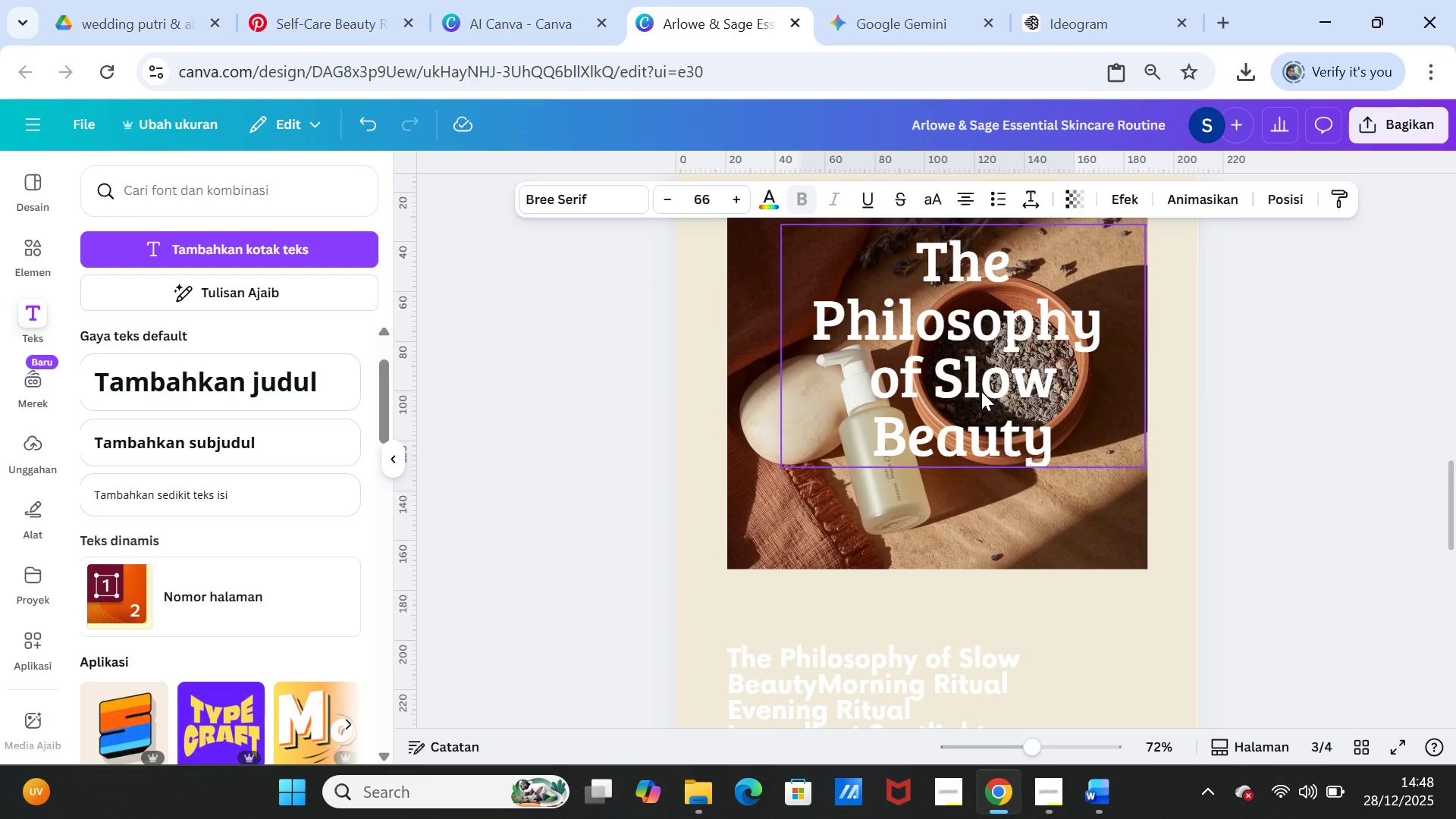 
left_click([781, 347])
 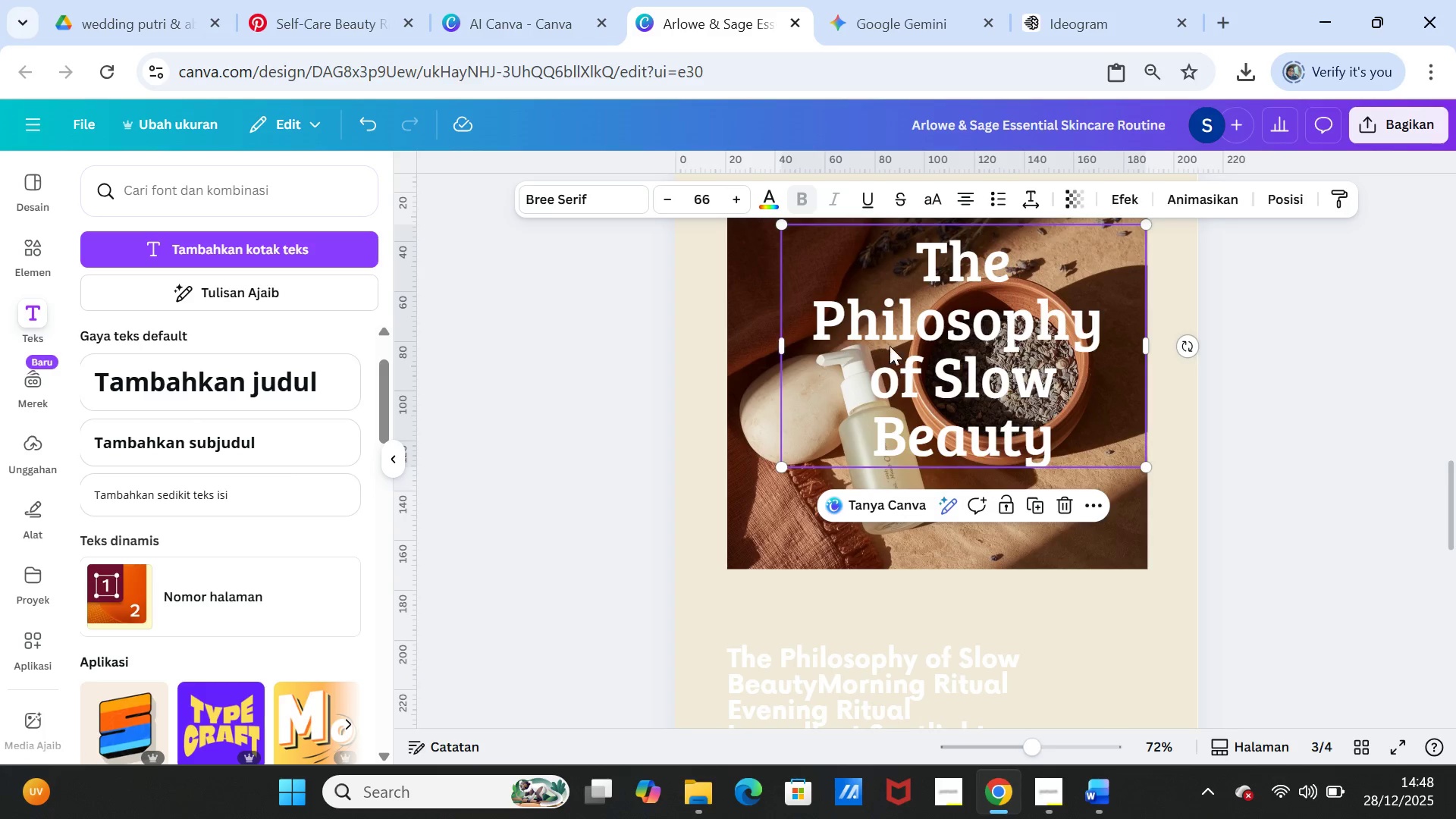 
left_click_drag(start_coordinate=[890, 347], to_coordinate=[837, 341])
 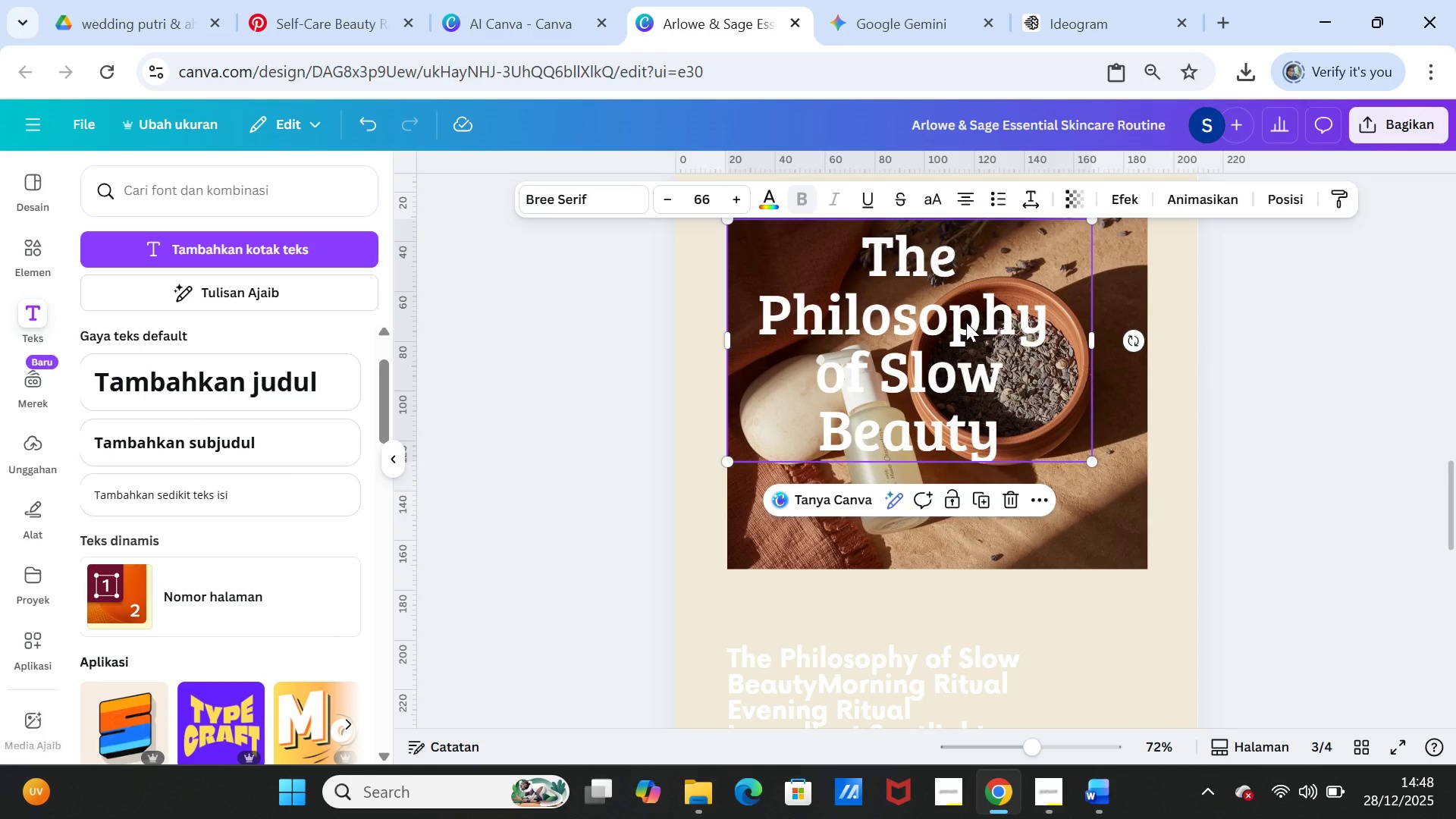 
left_click([966, 322])
 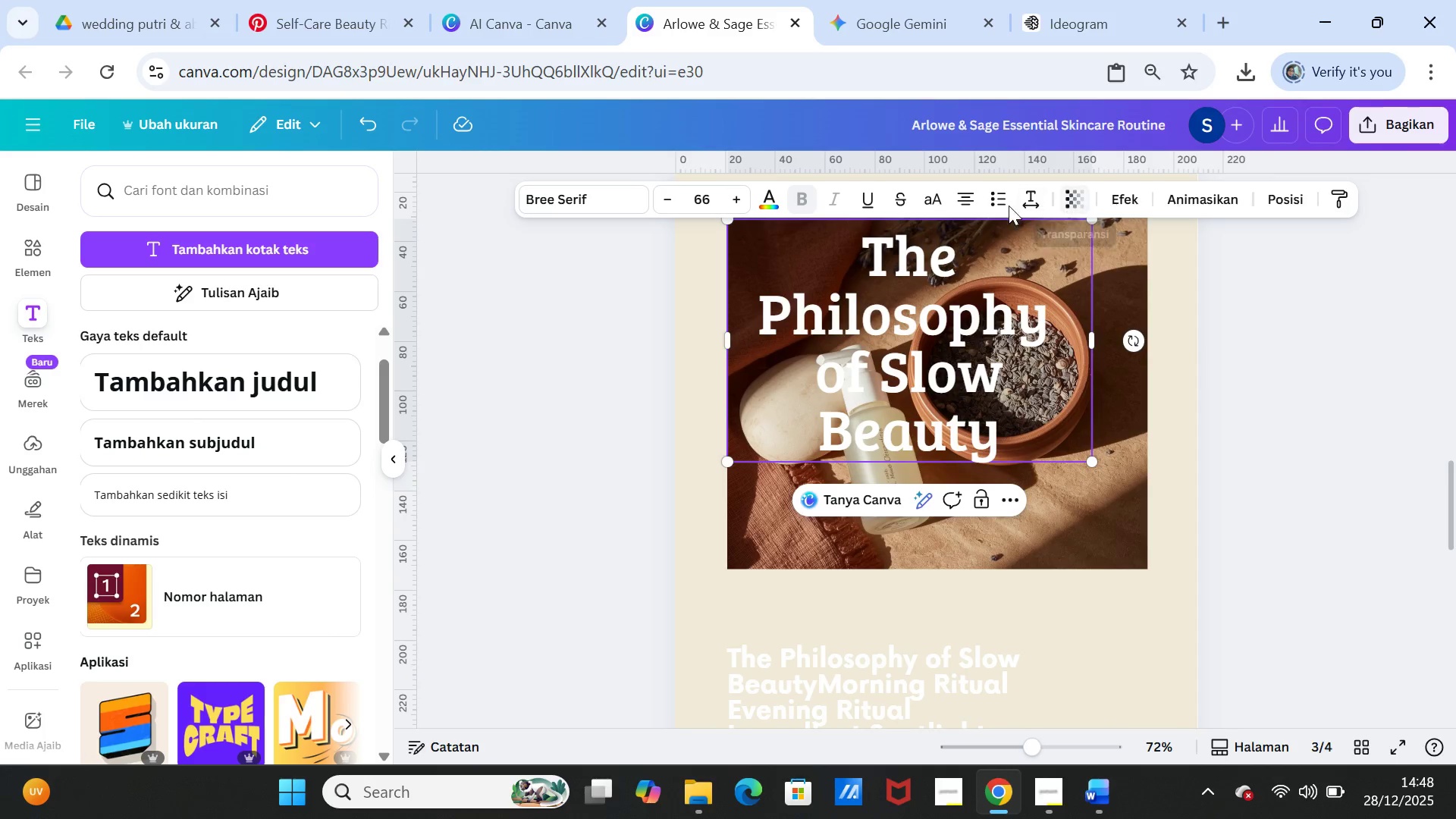 
left_click([970, 202])
 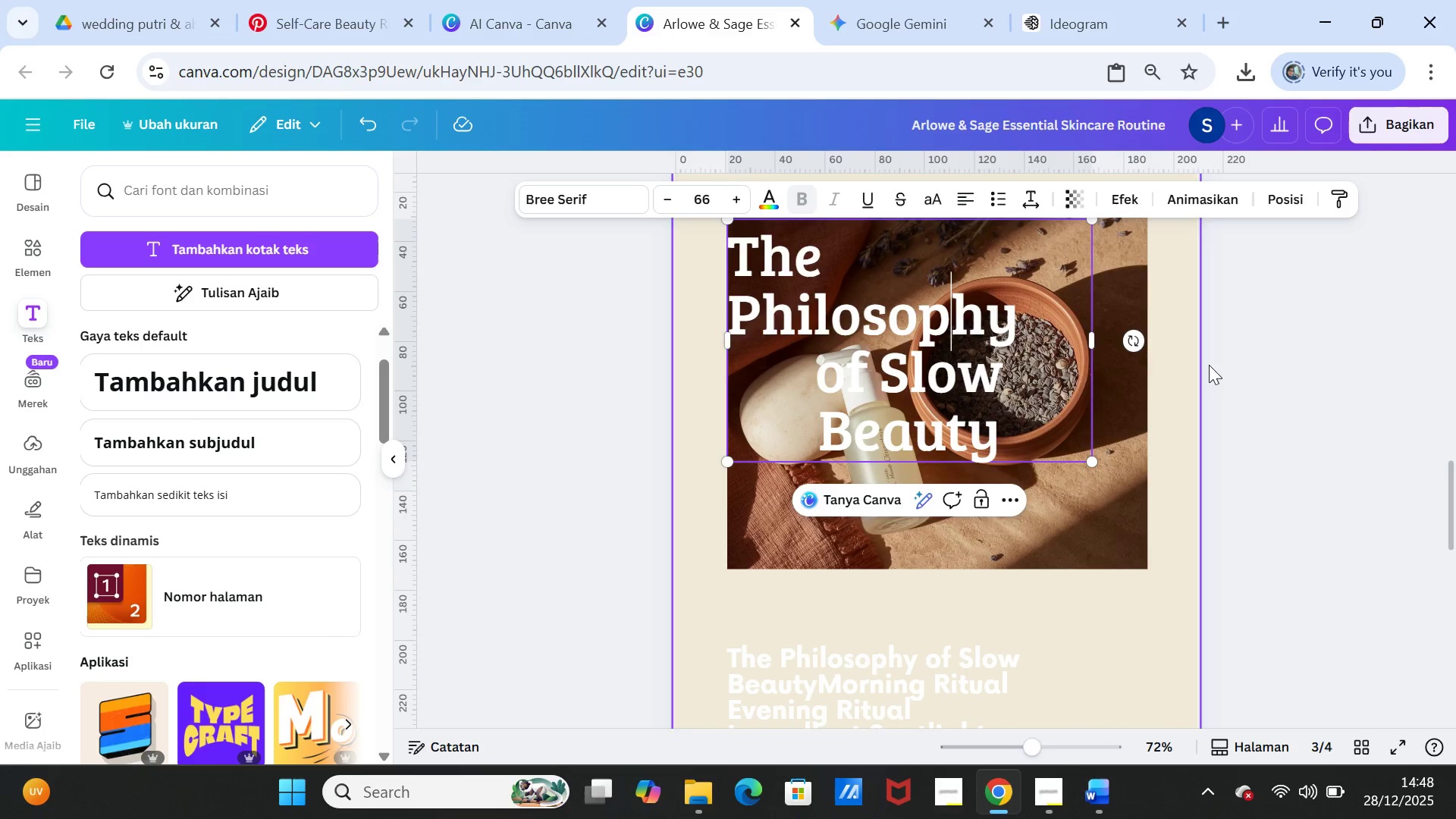 
left_click([1281, 389])
 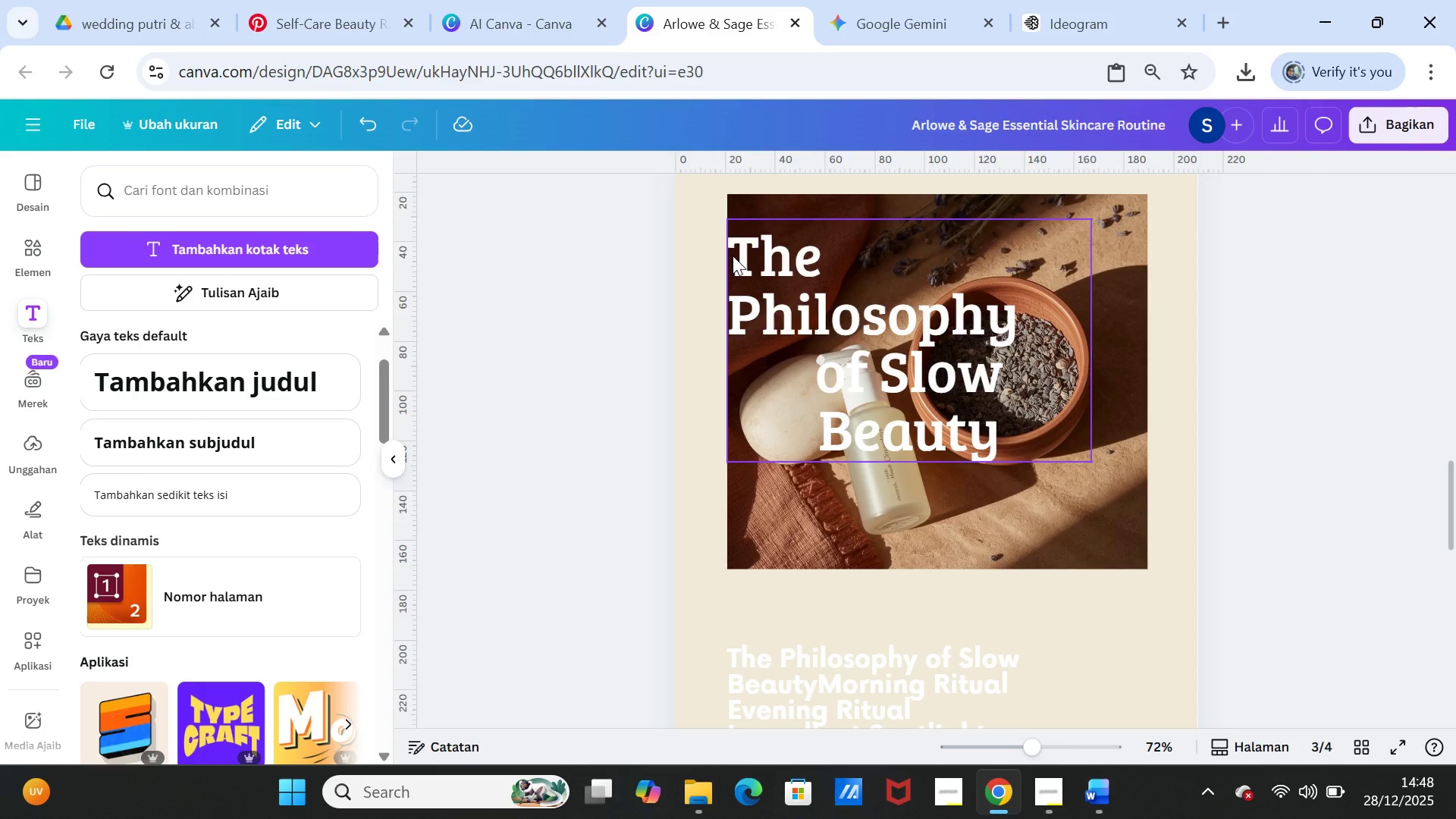 
double_click([733, 255])
 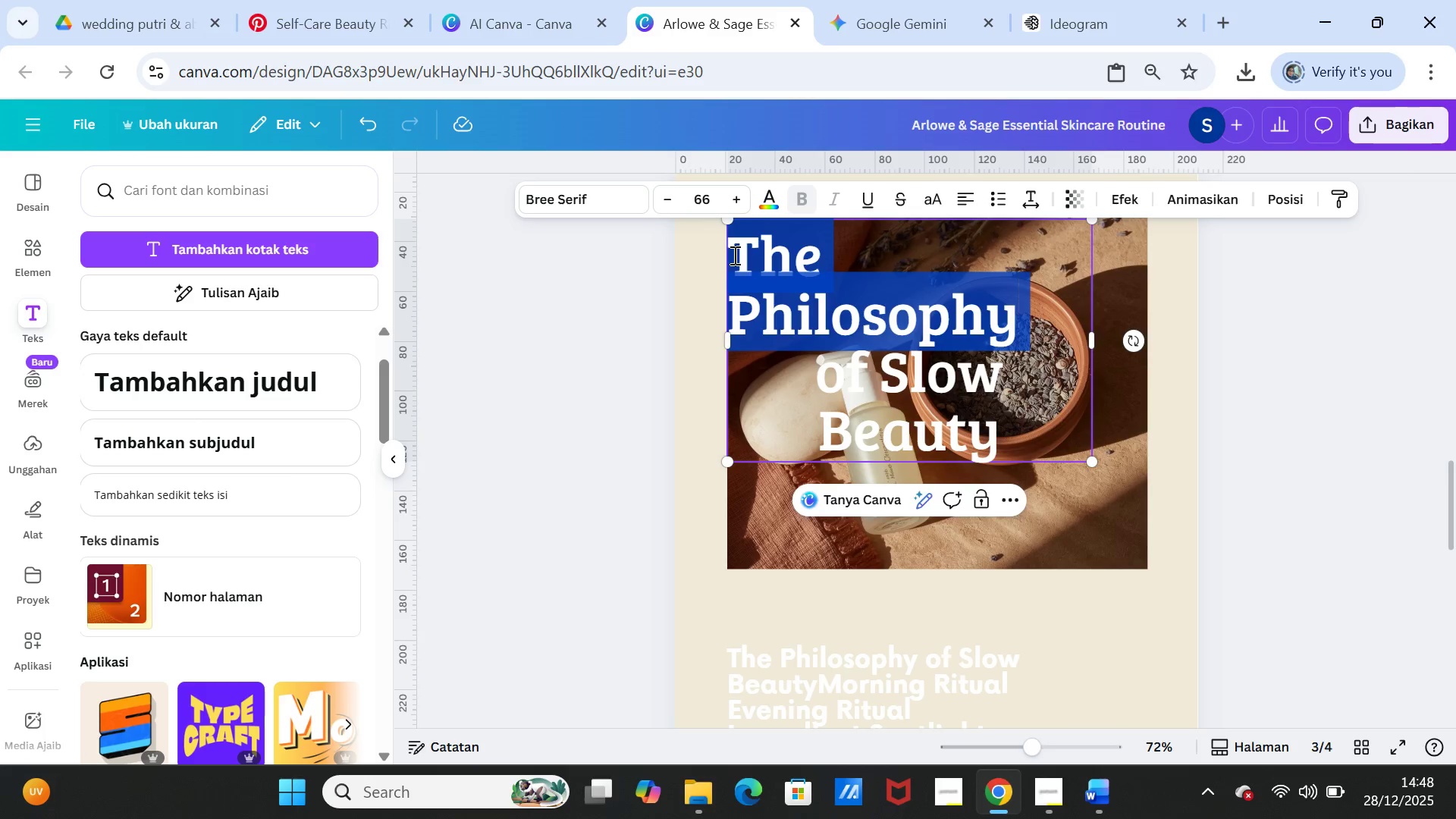 
triple_click([733, 255])
 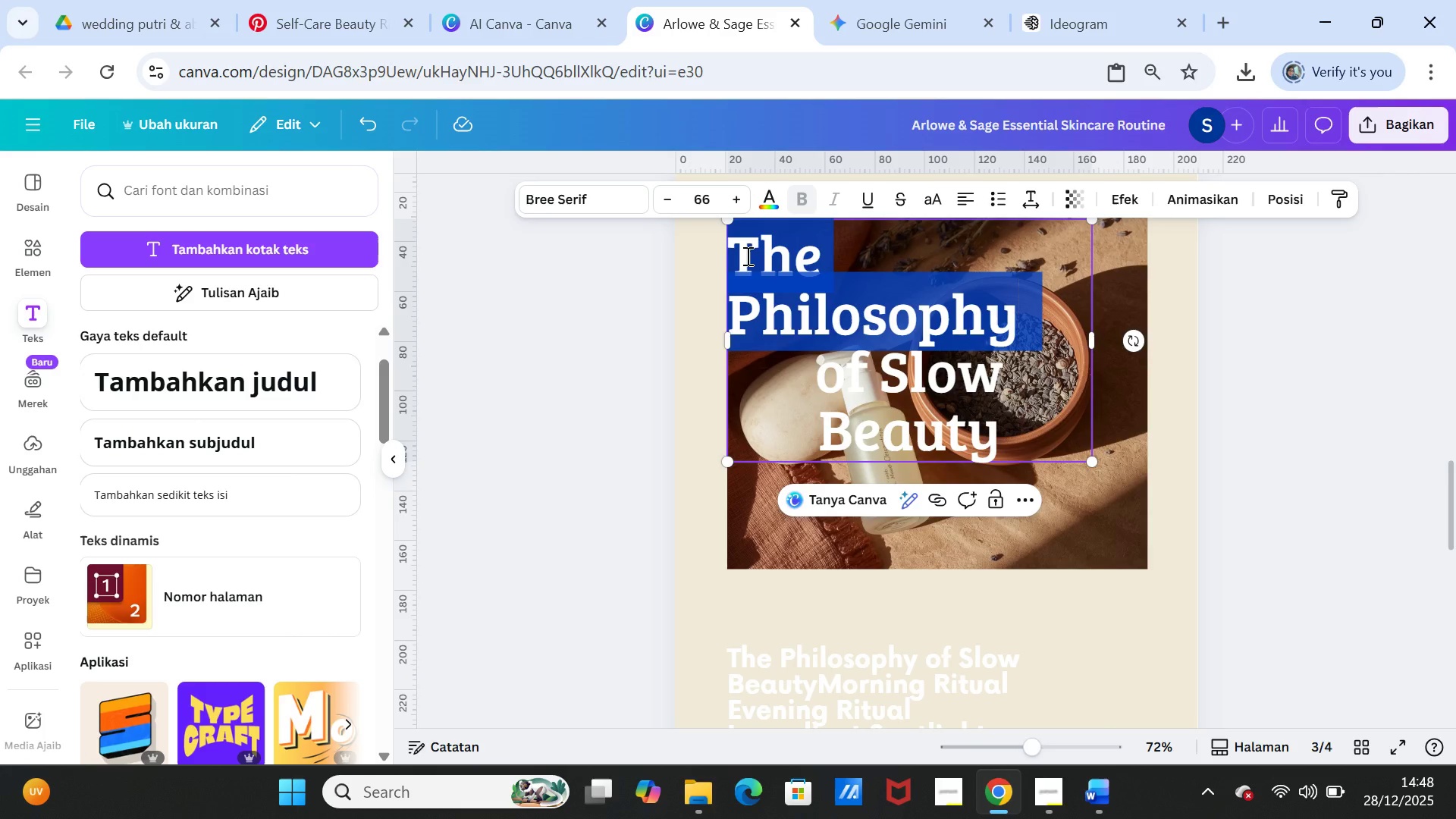 
key(Shift+ArrowDown)
 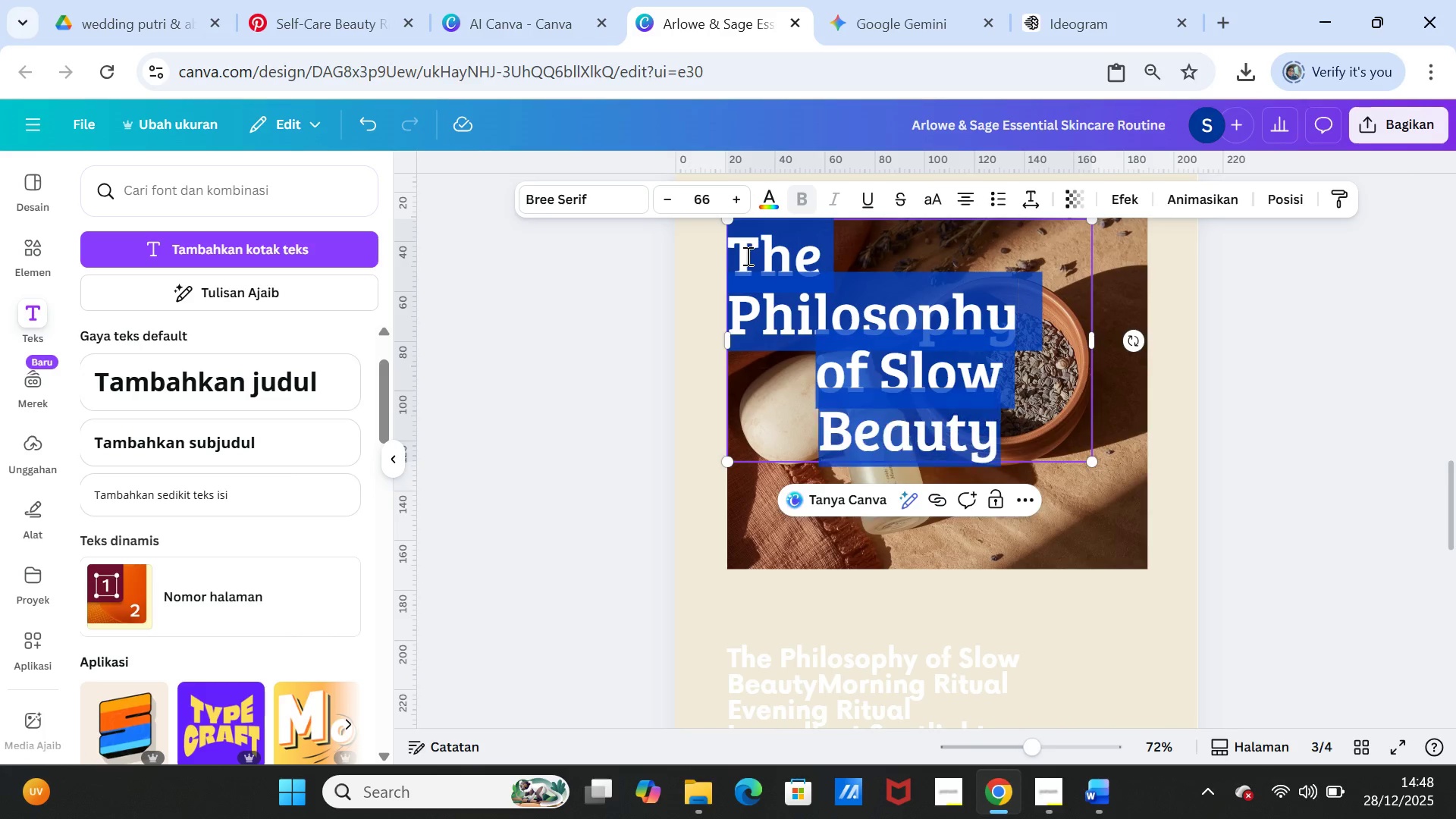 
key(Shift+ArrowDown)
 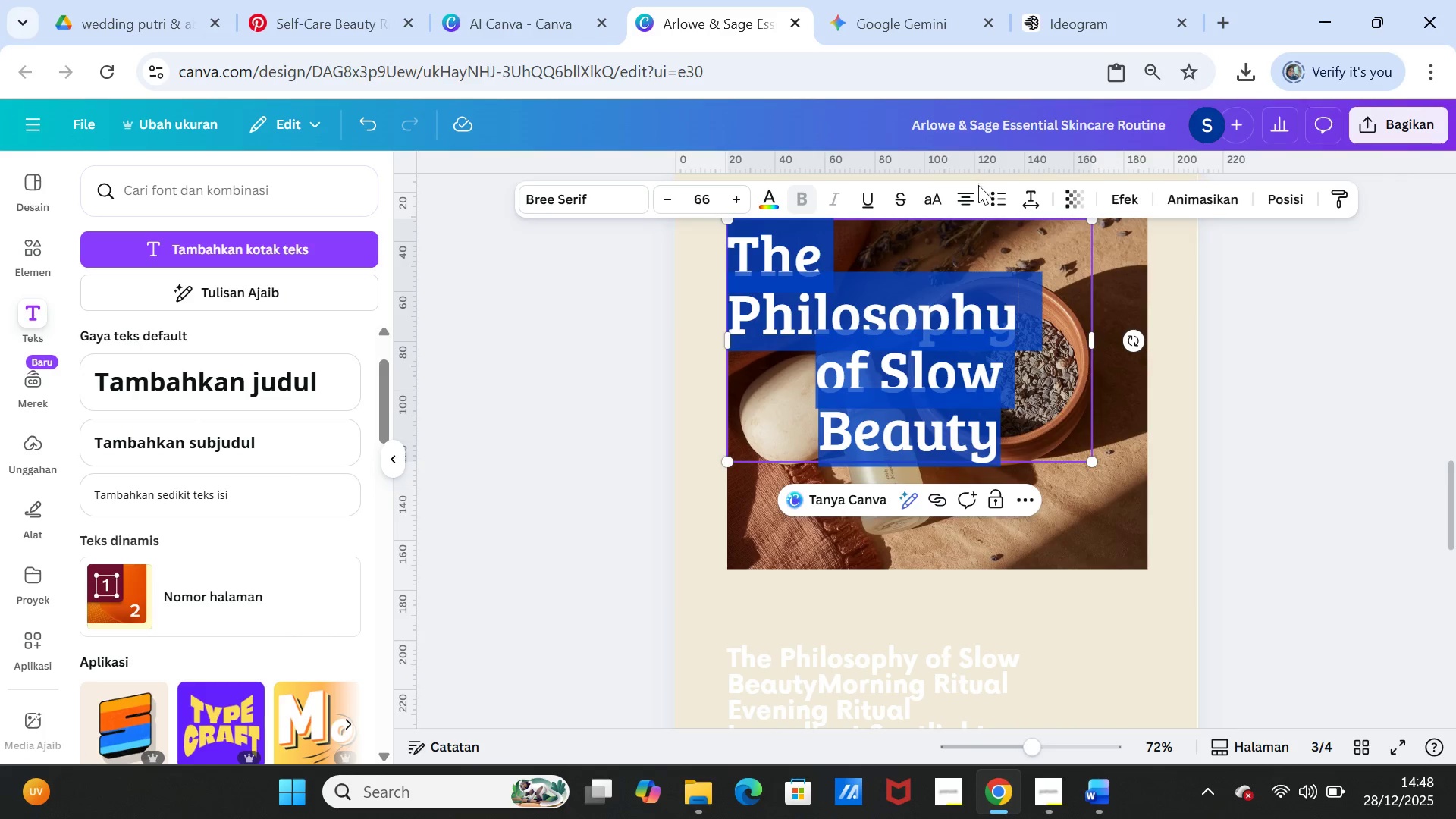 
left_click([978, 201])
 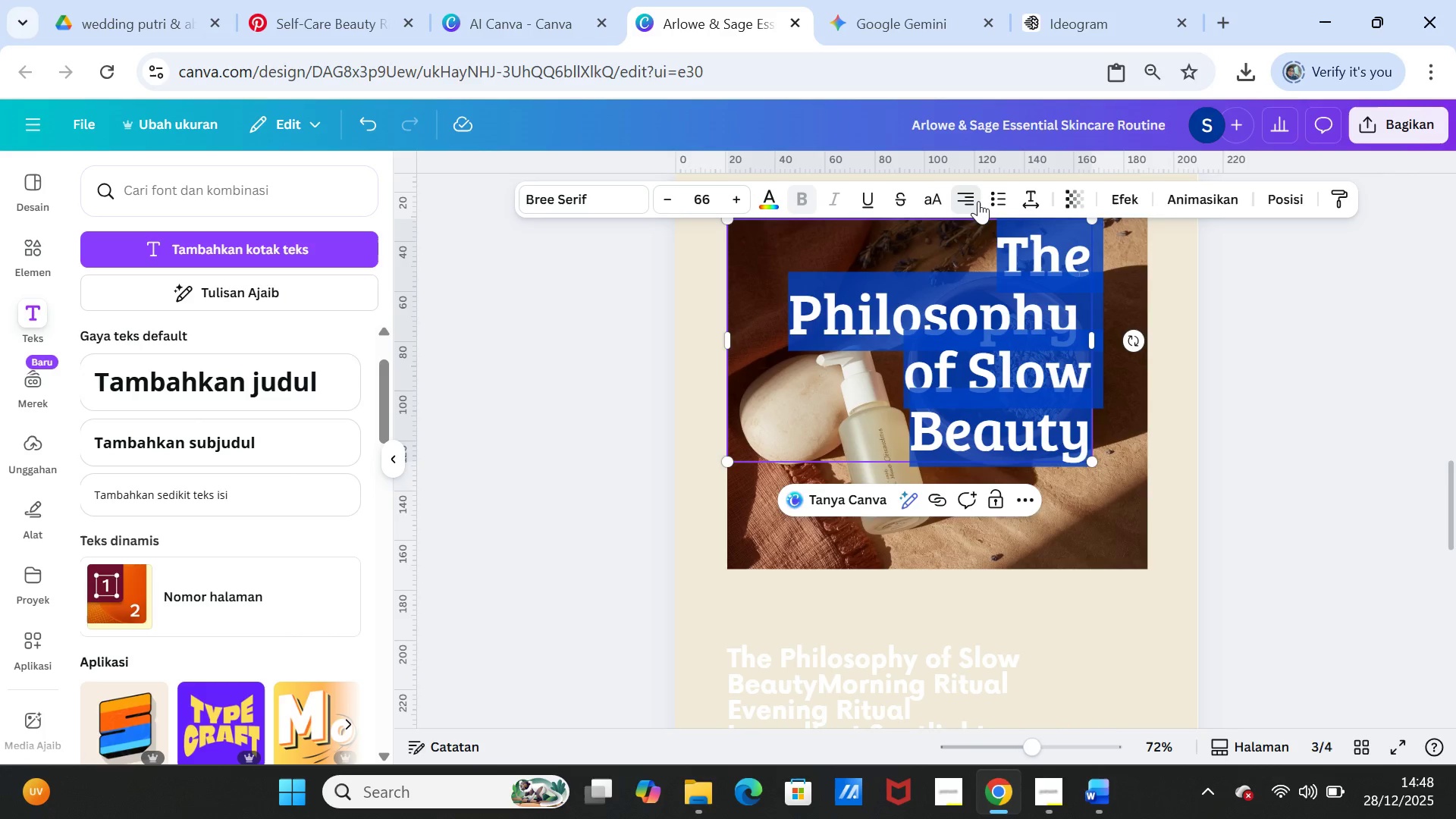 
left_click([978, 201])
 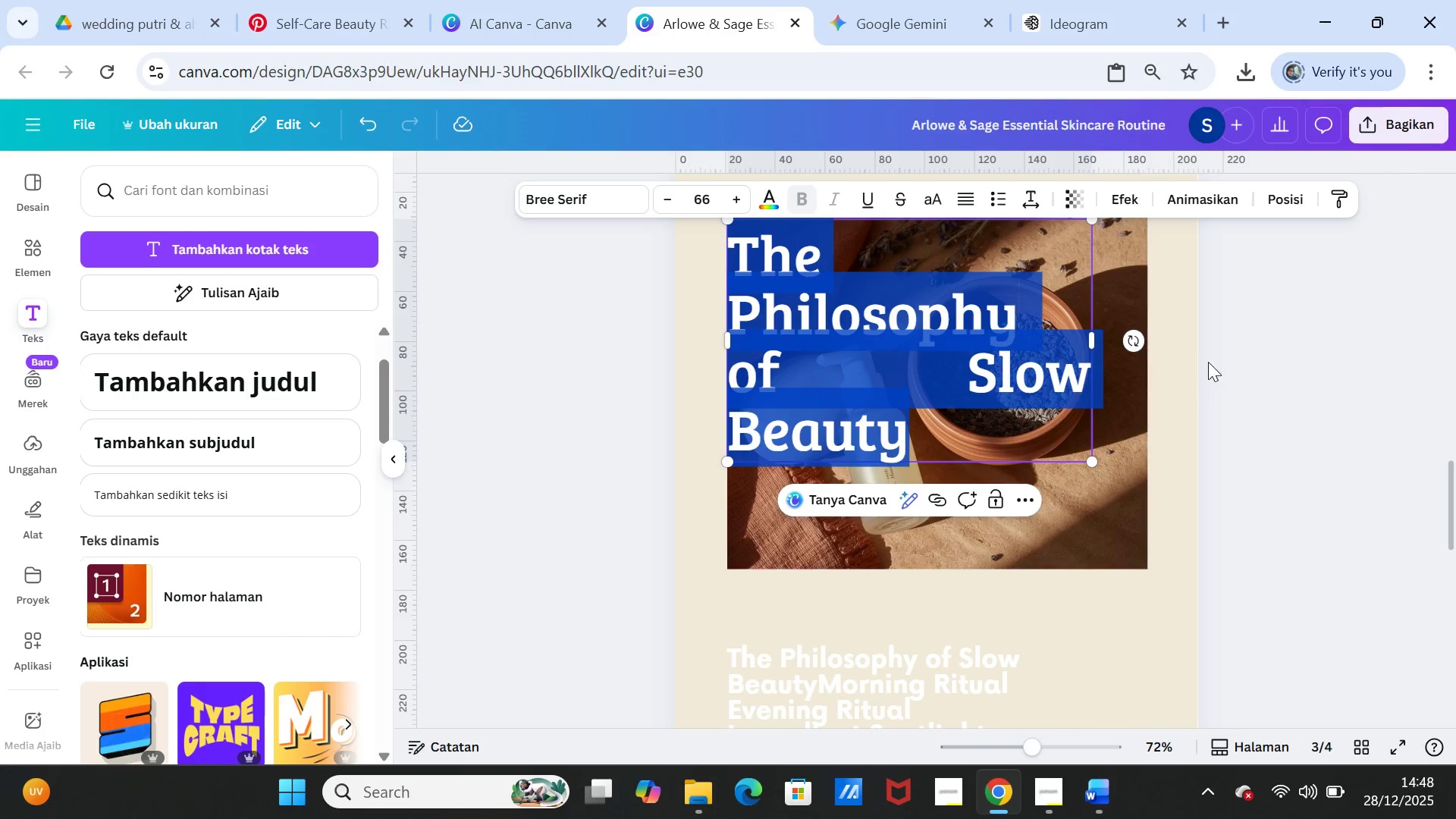 
left_click([1210, 362])
 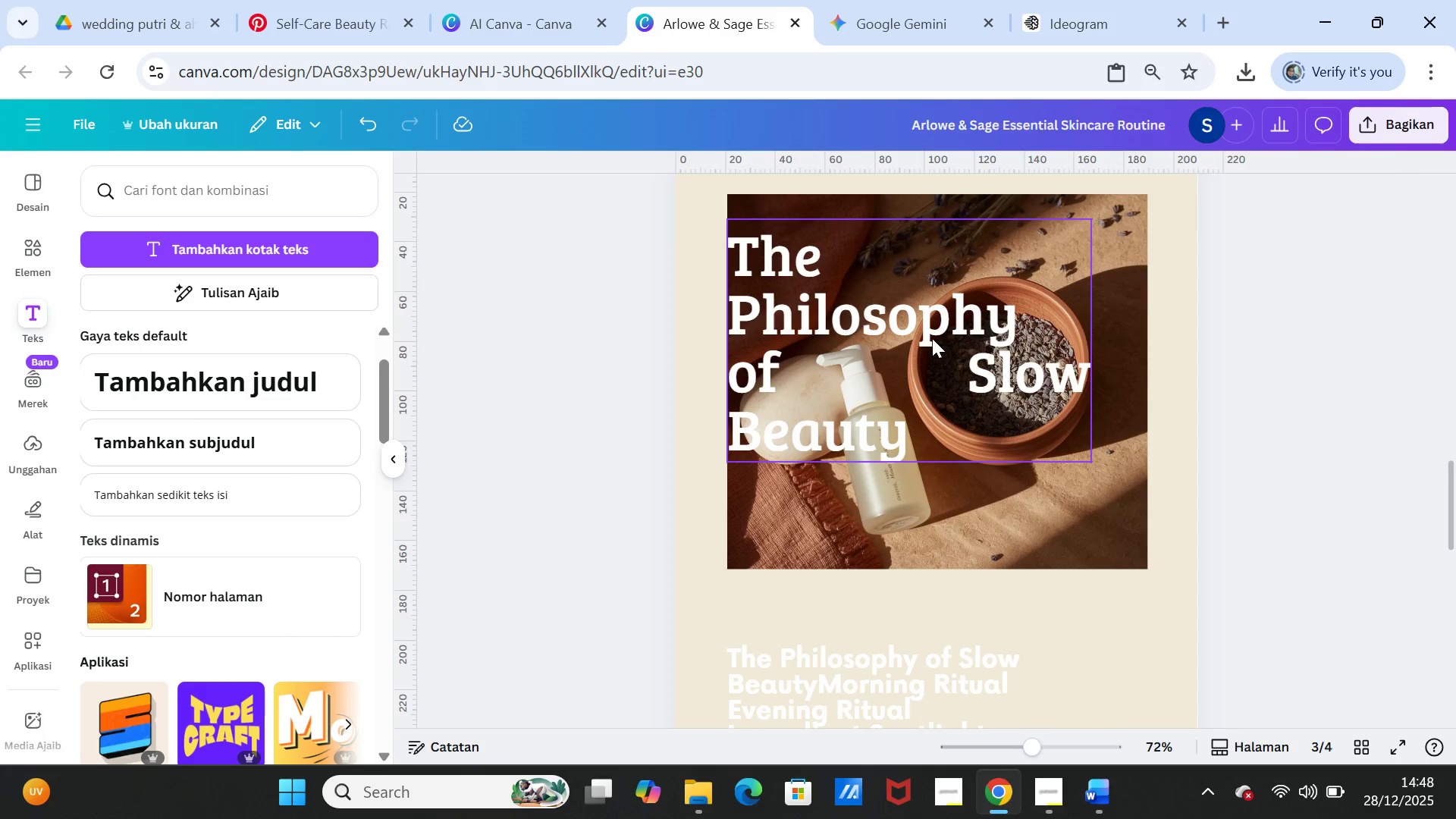 
left_click([932, 338])
 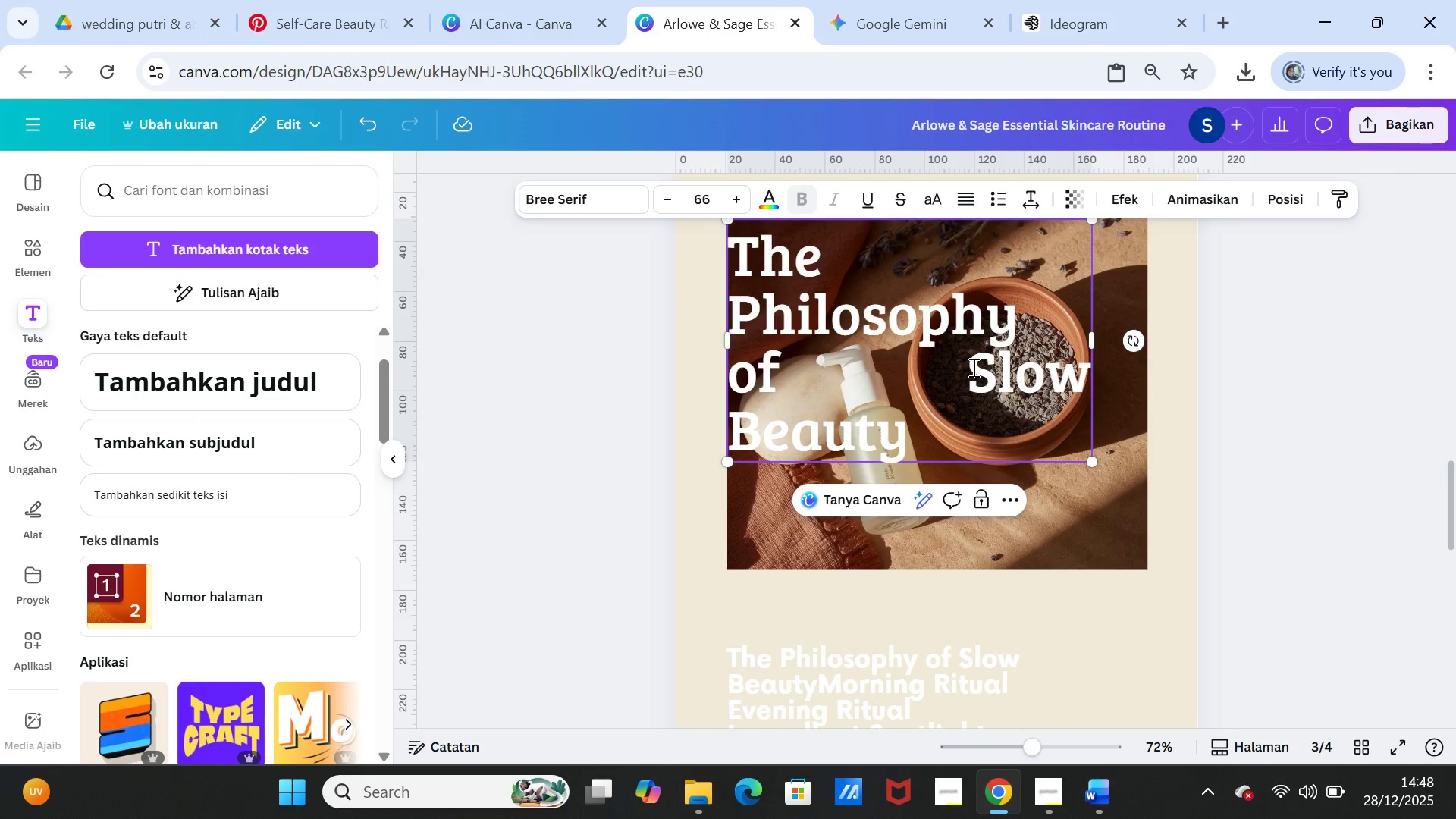 
key(Backspace)
 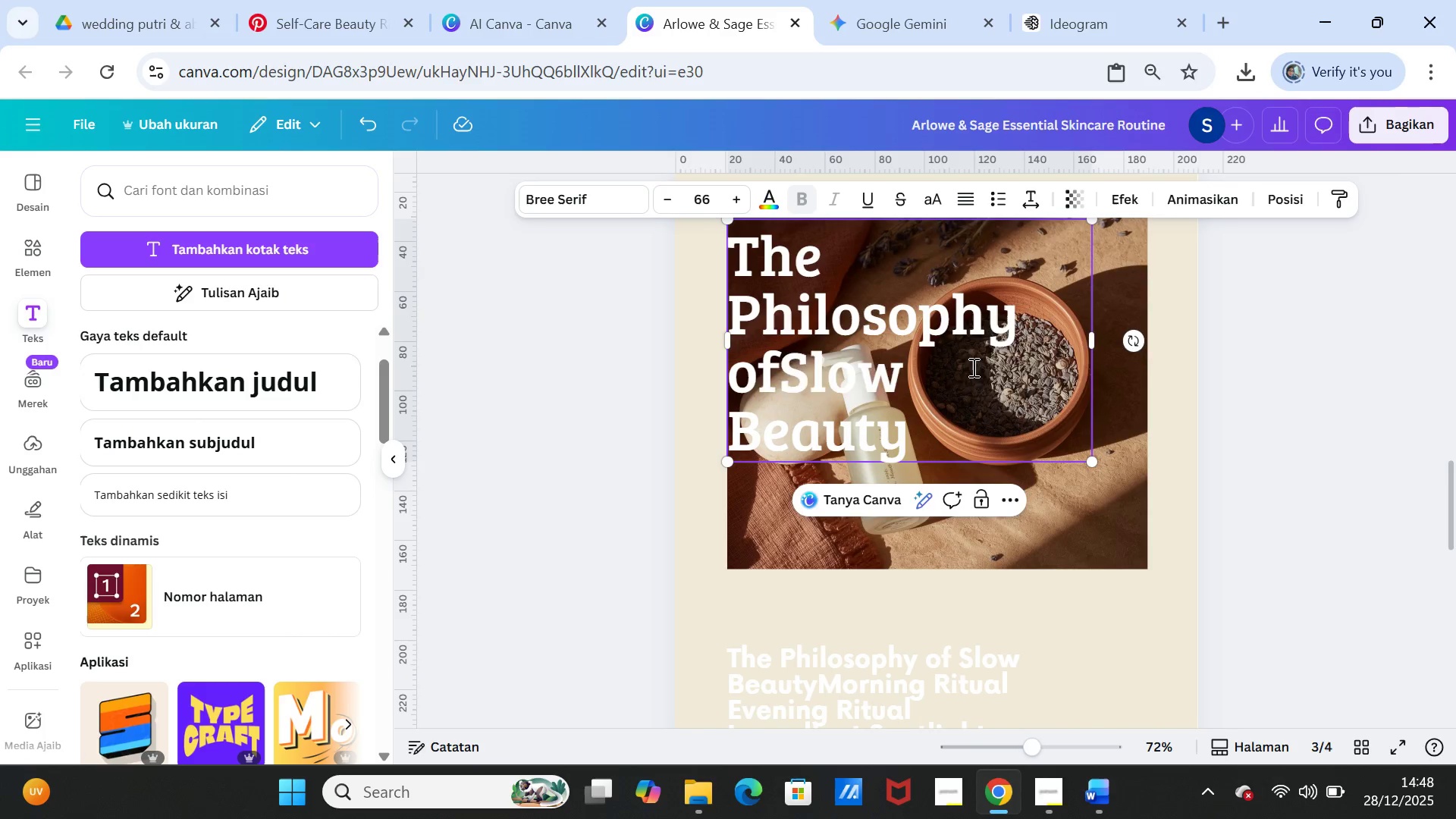 
key(Space)
 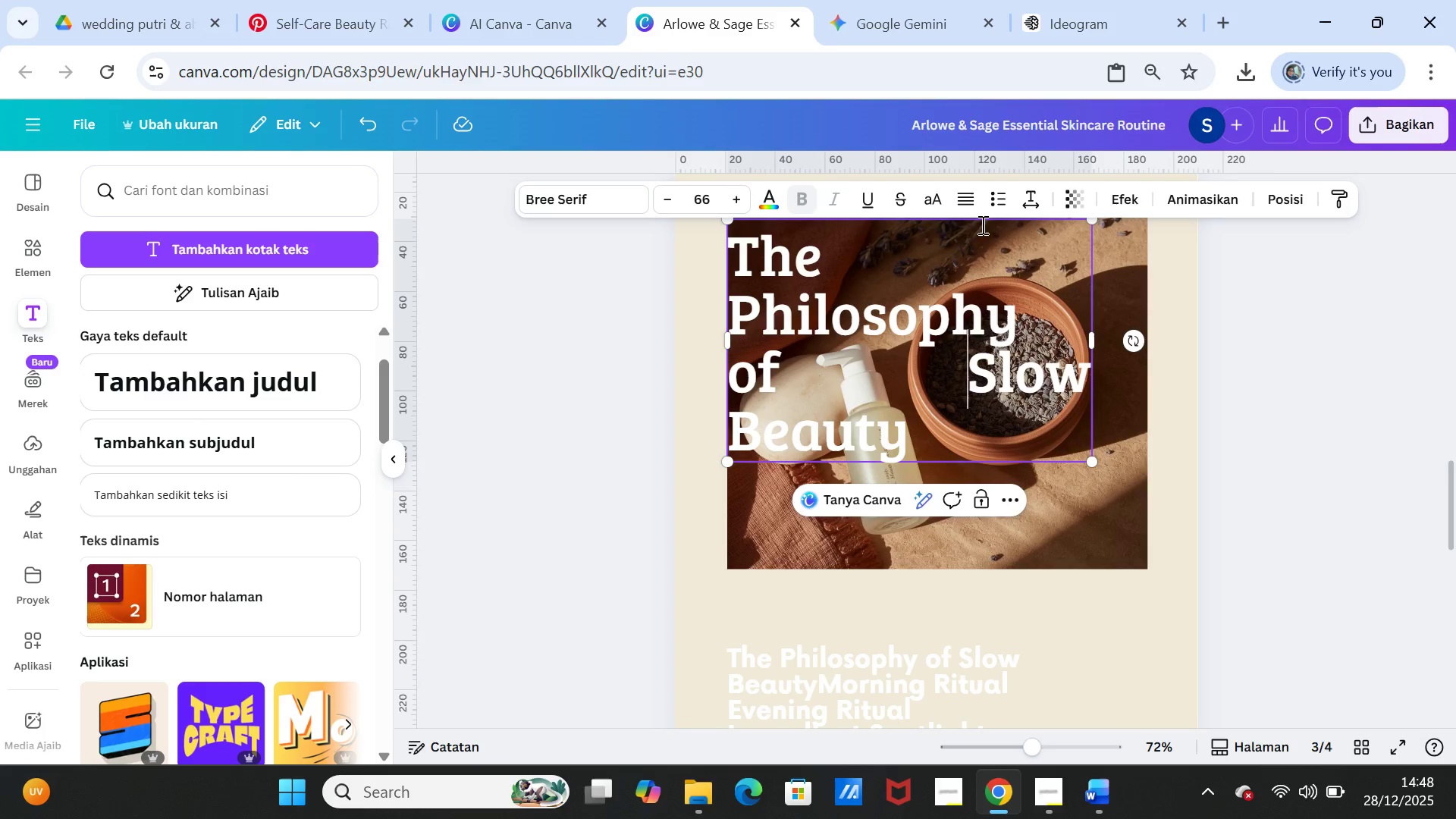 
left_click([968, 206])
 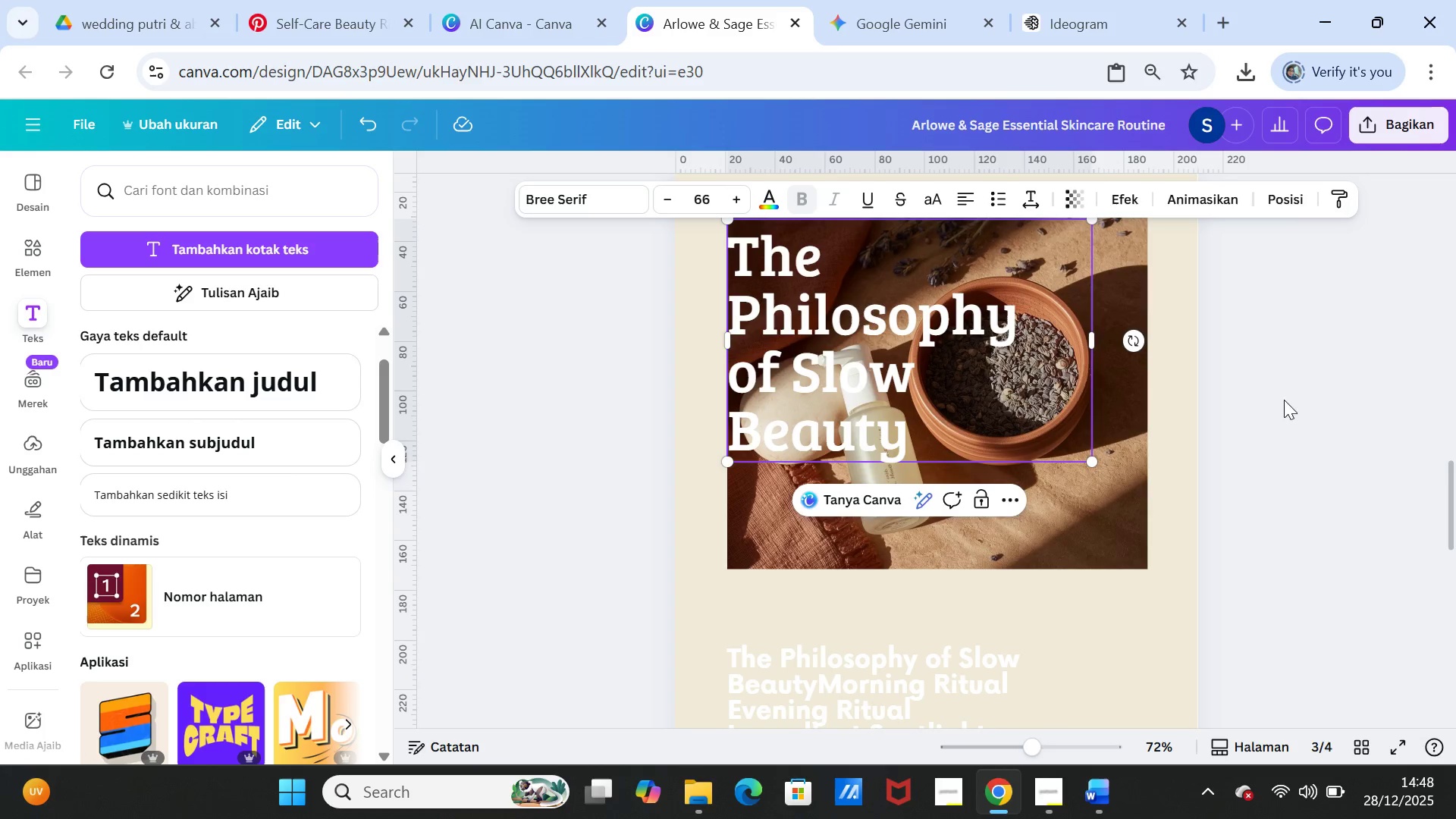 
left_click([1297, 425])
 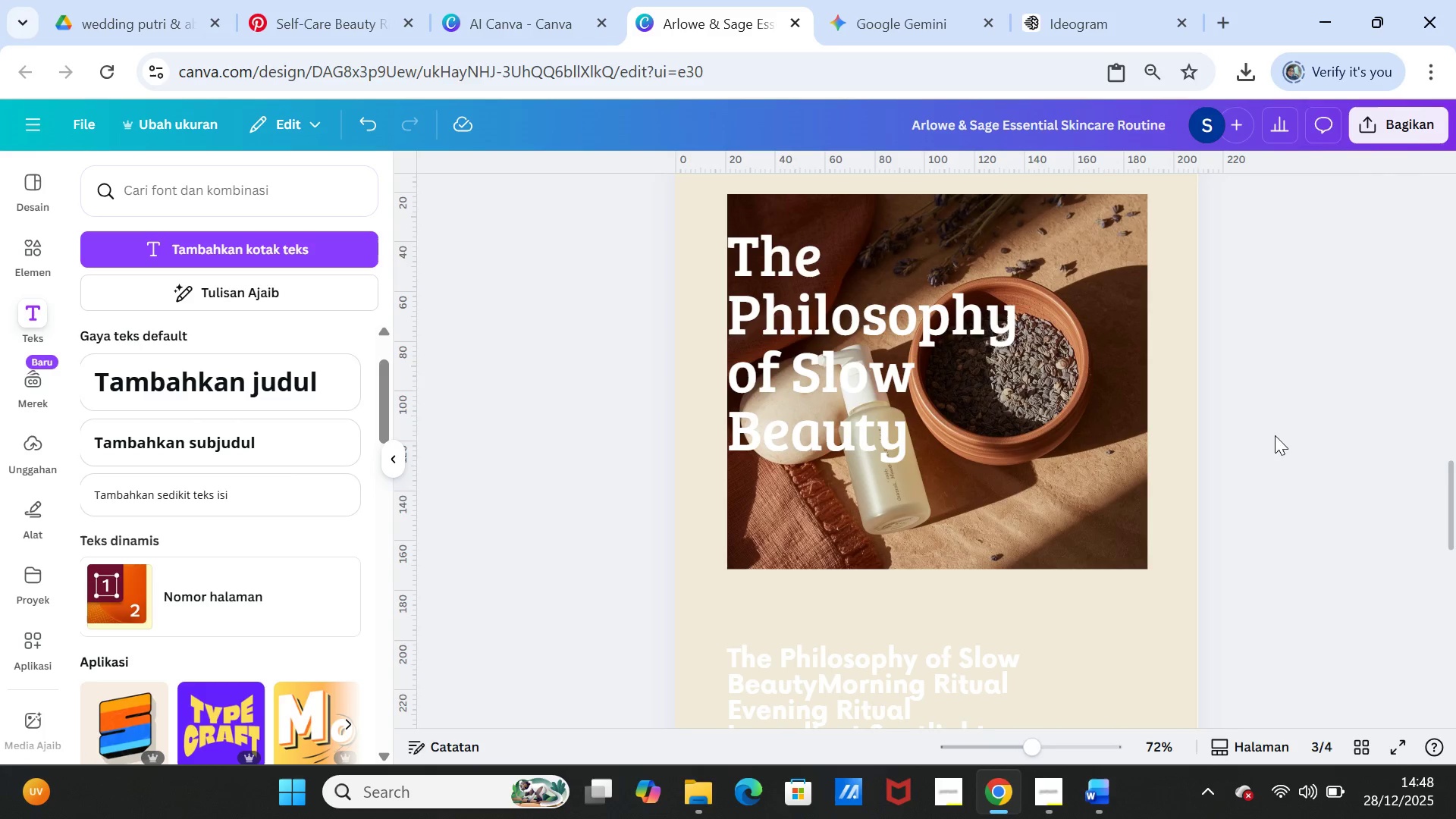 
scroll: coordinate [896, 381], scroll_direction: down, amount: 1.0
 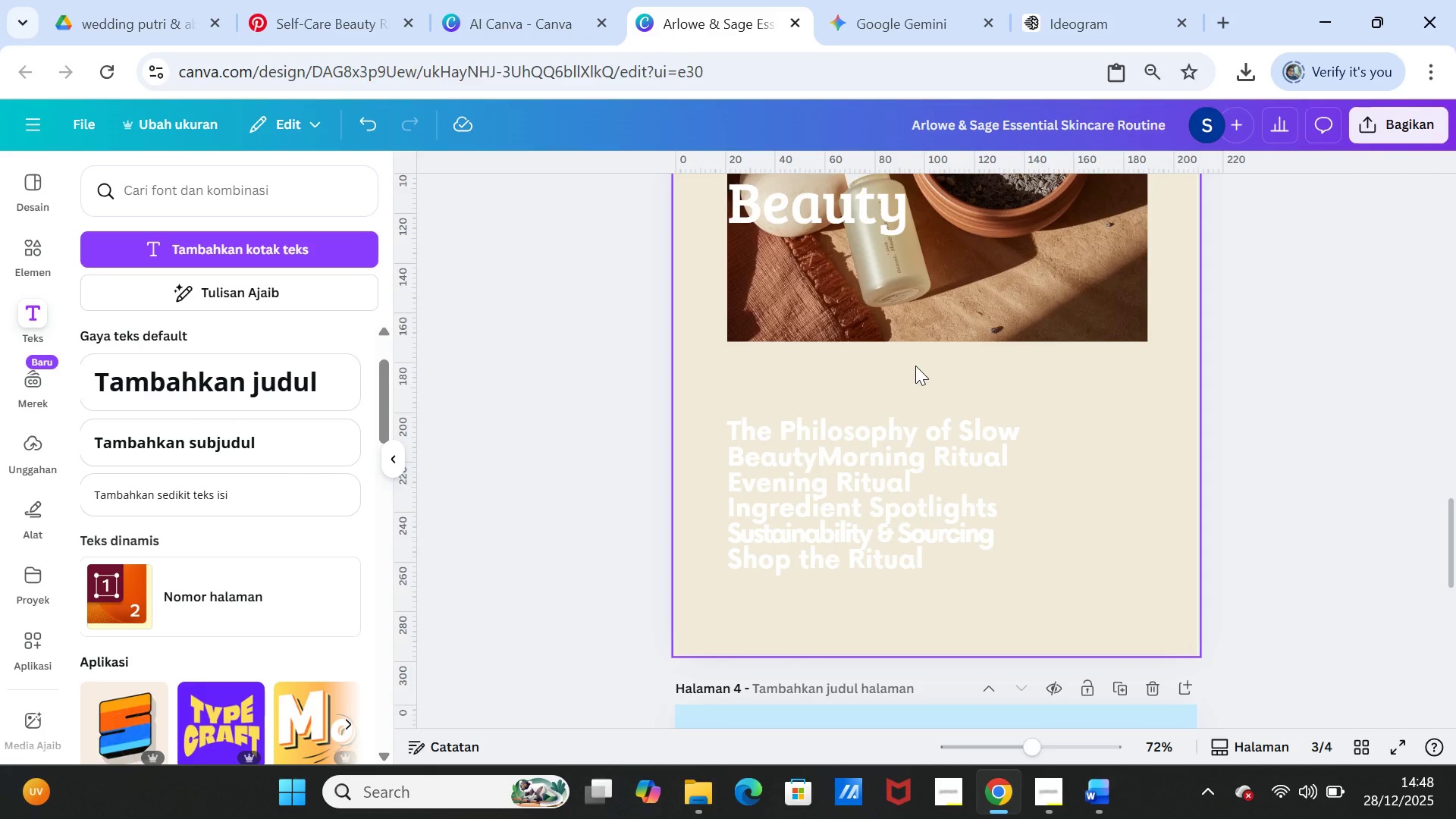 
scroll: coordinate [915, 366], scroll_direction: up, amount: 2.0
 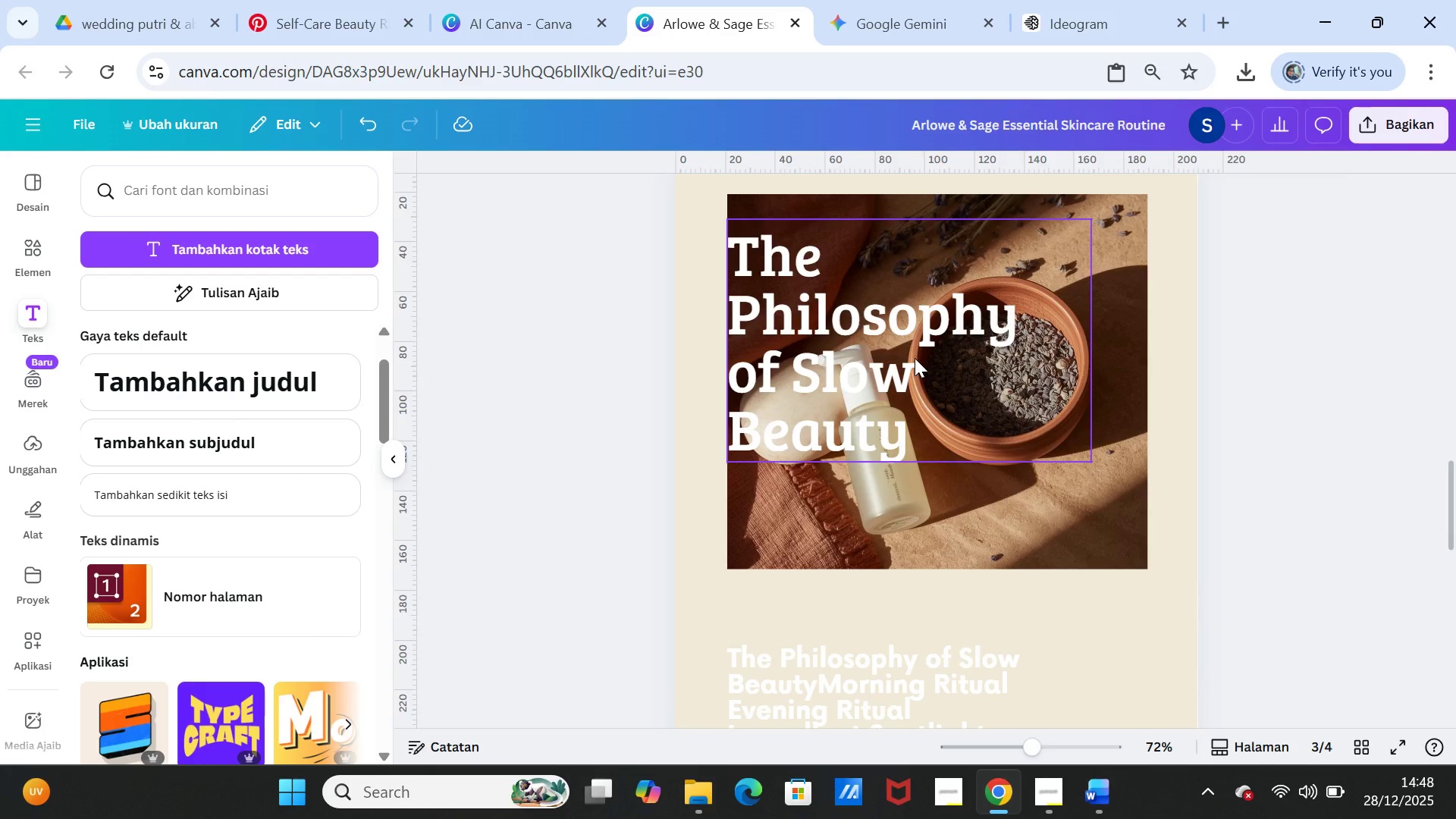 
left_click_drag(start_coordinate=[915, 358], to_coordinate=[912, 347])
 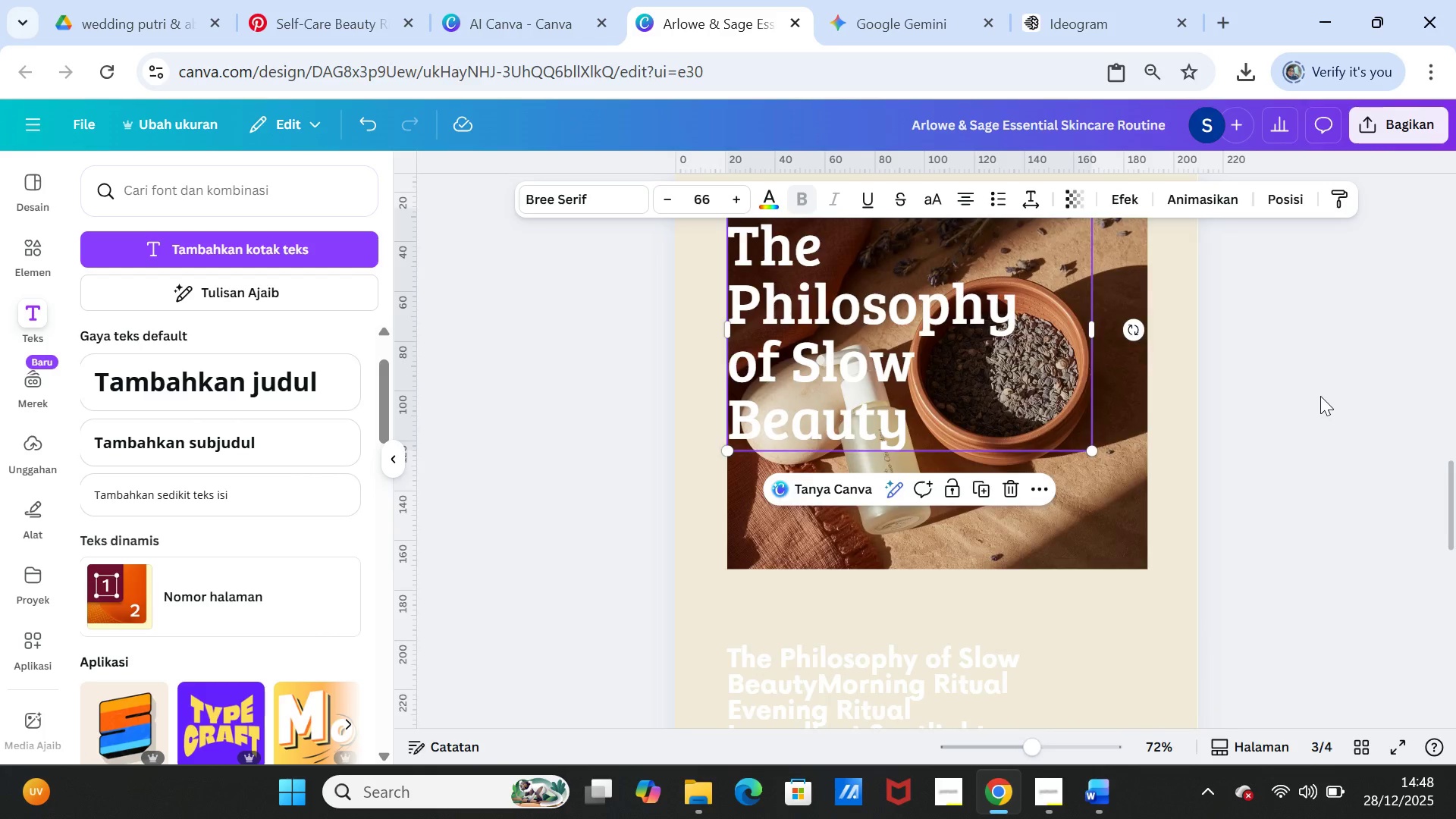 
scroll: coordinate [1320, 396], scroll_direction: up, amount: 1.0
 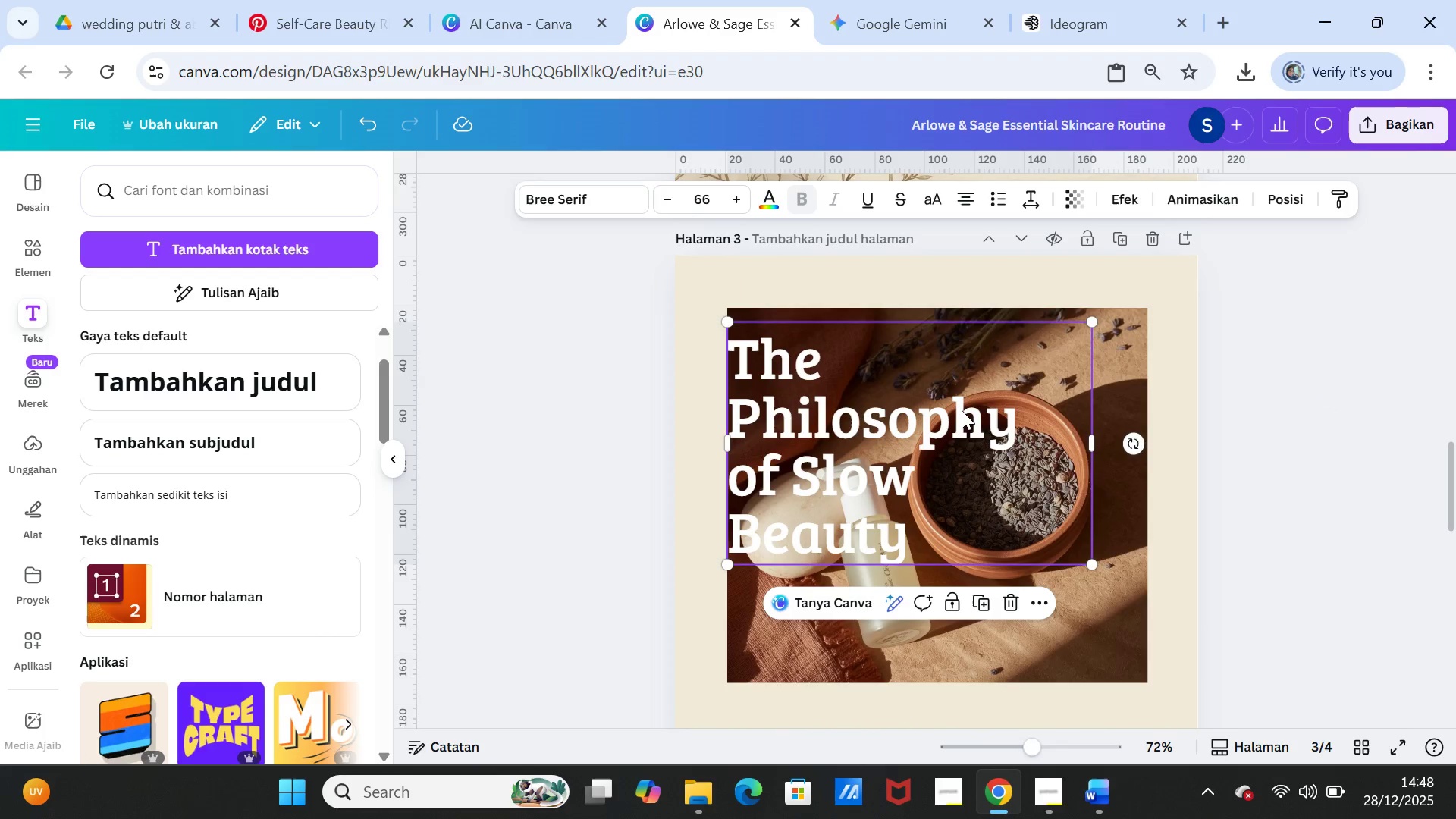 
left_click_drag(start_coordinate=[962, 410], to_coordinate=[962, 397])
 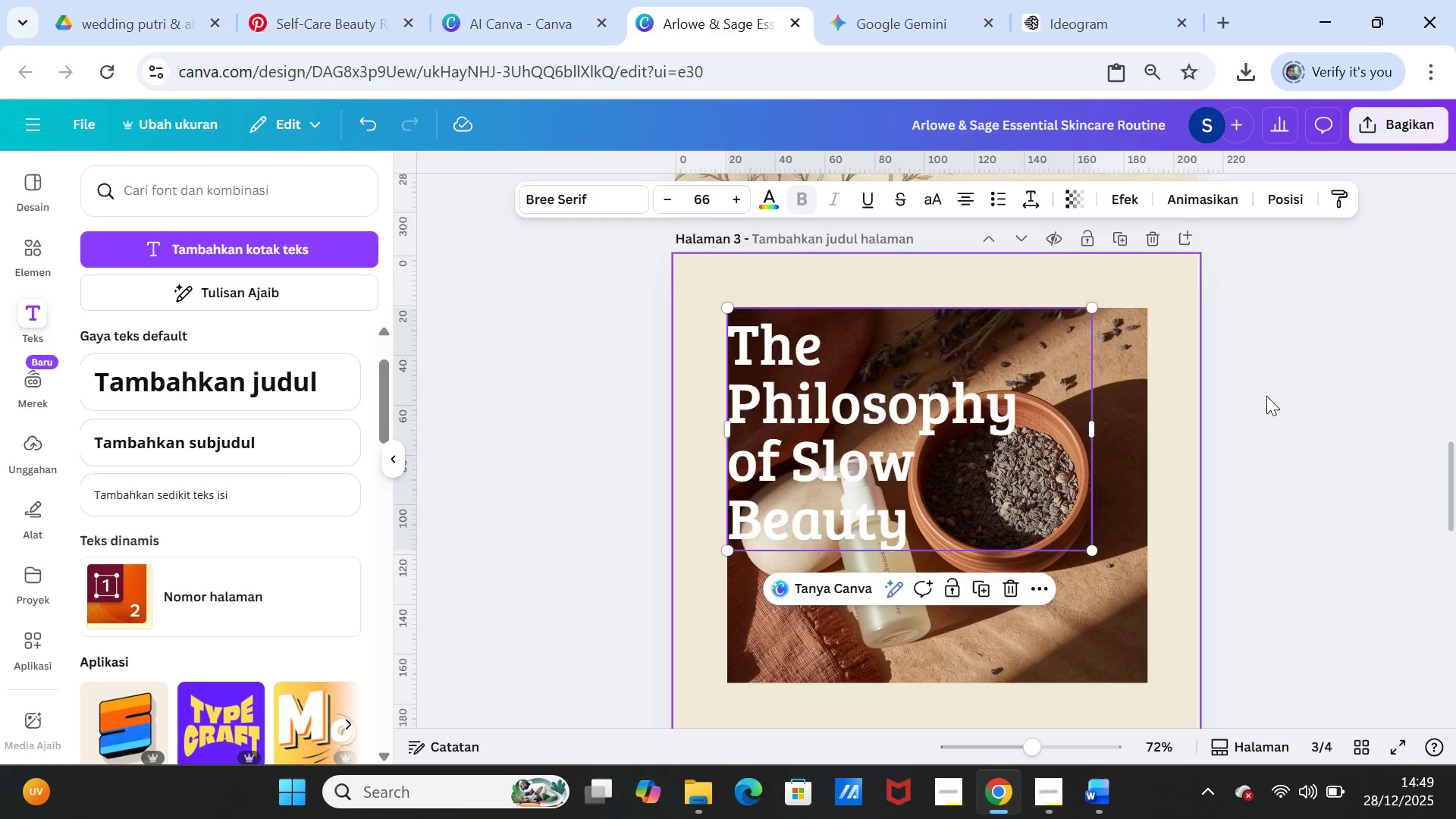 
left_click([1266, 397])
 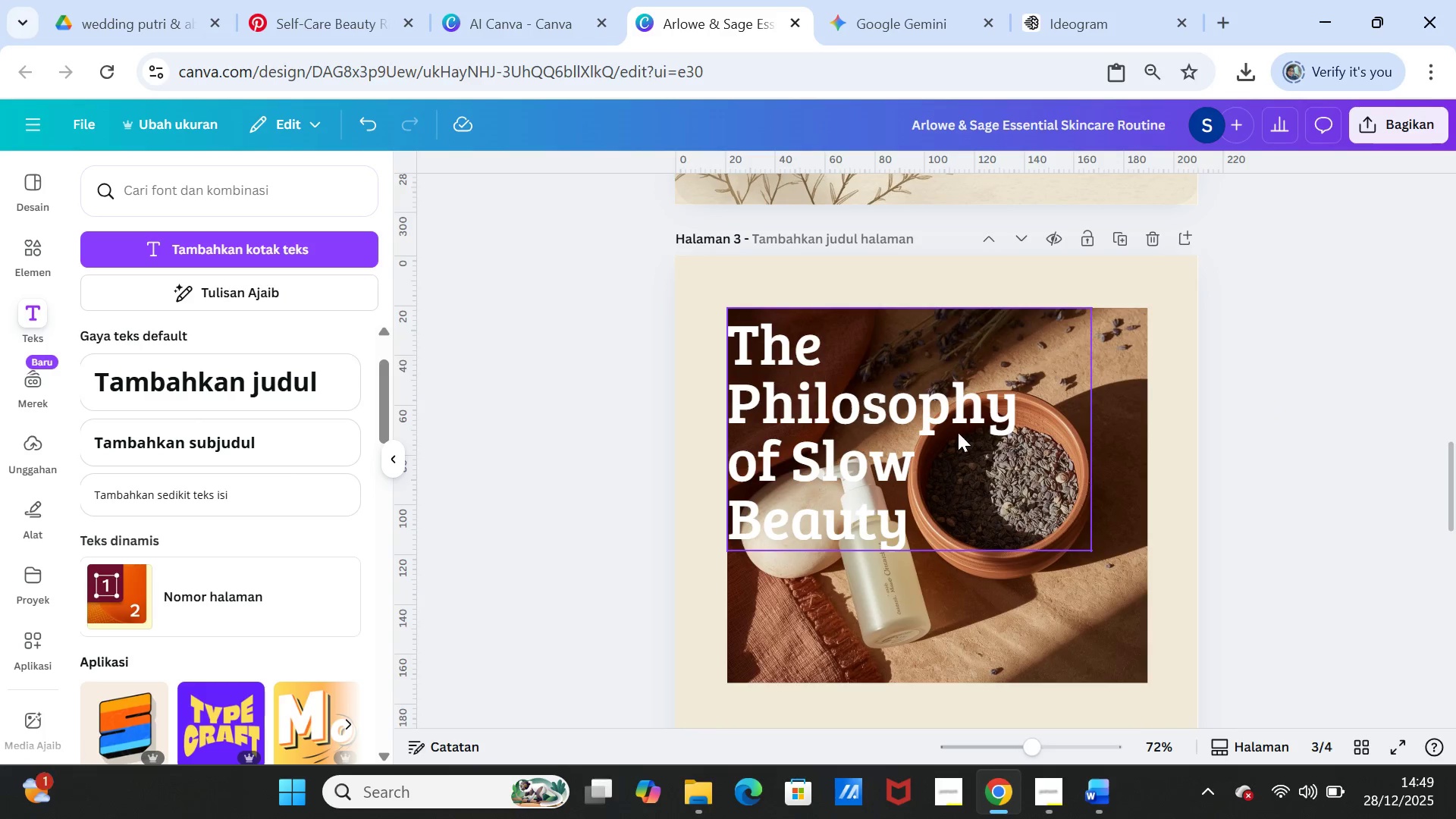 
left_click([931, 425])
 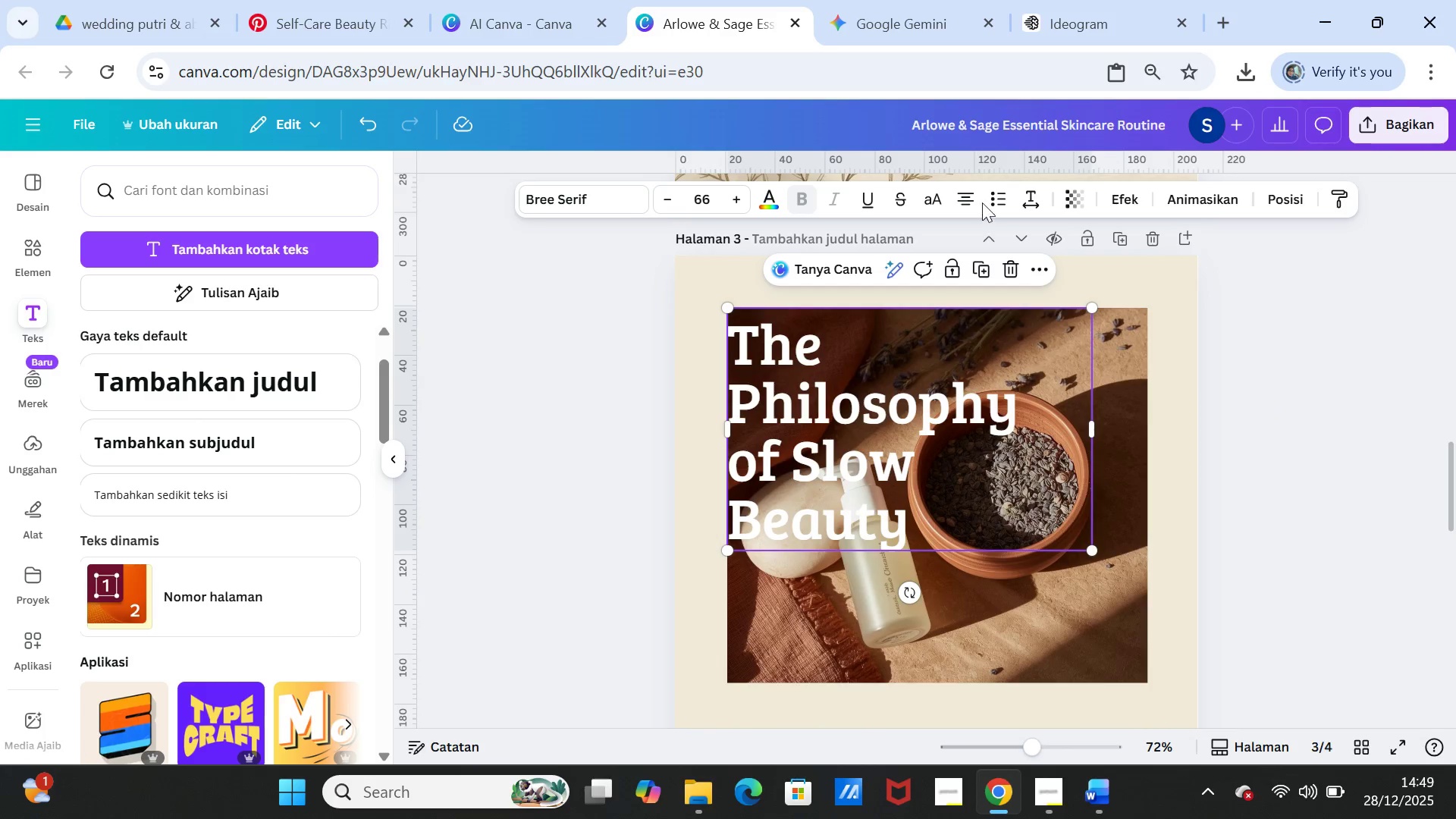 
left_click([971, 194])
 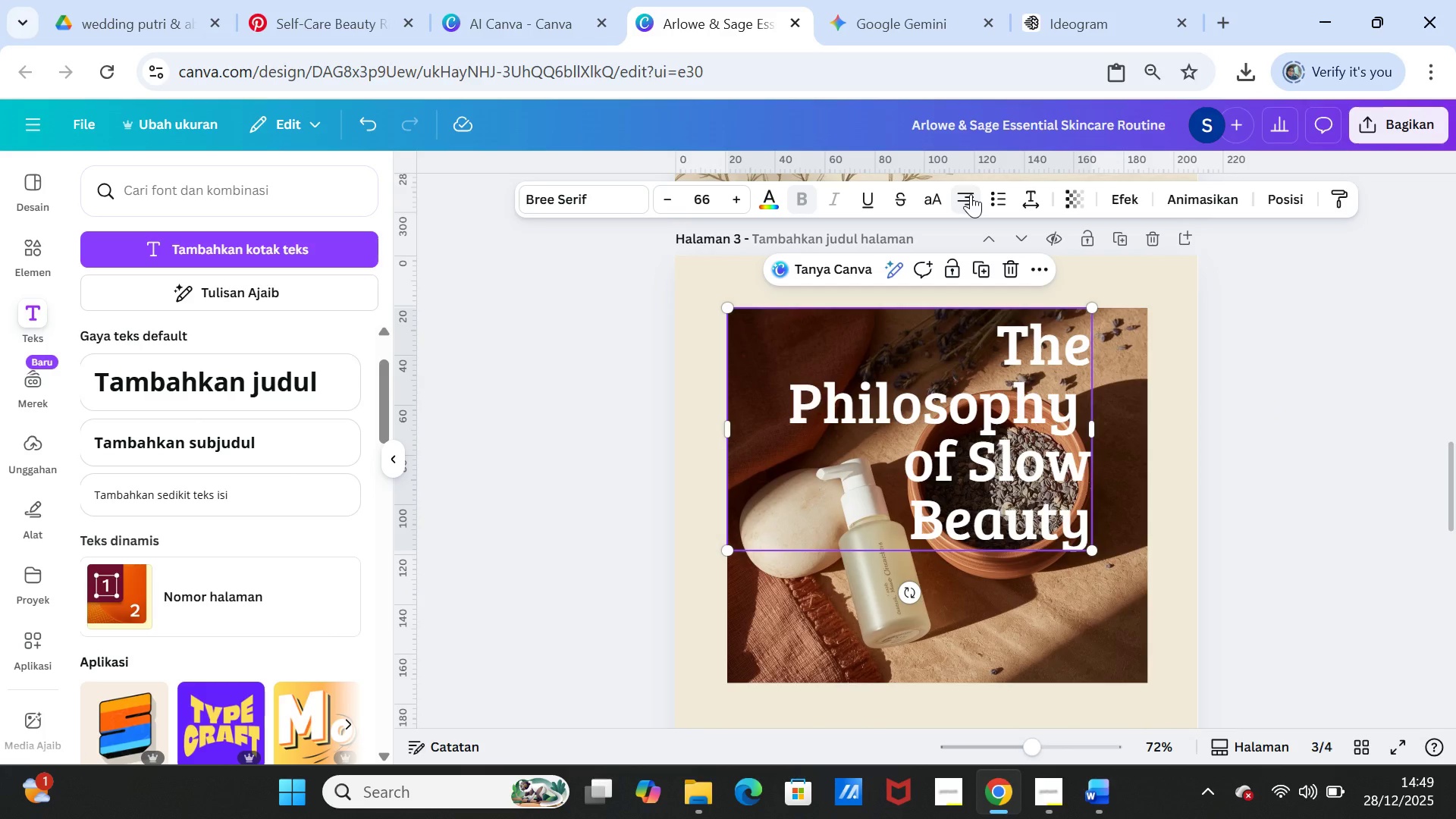 
left_click([971, 194])
 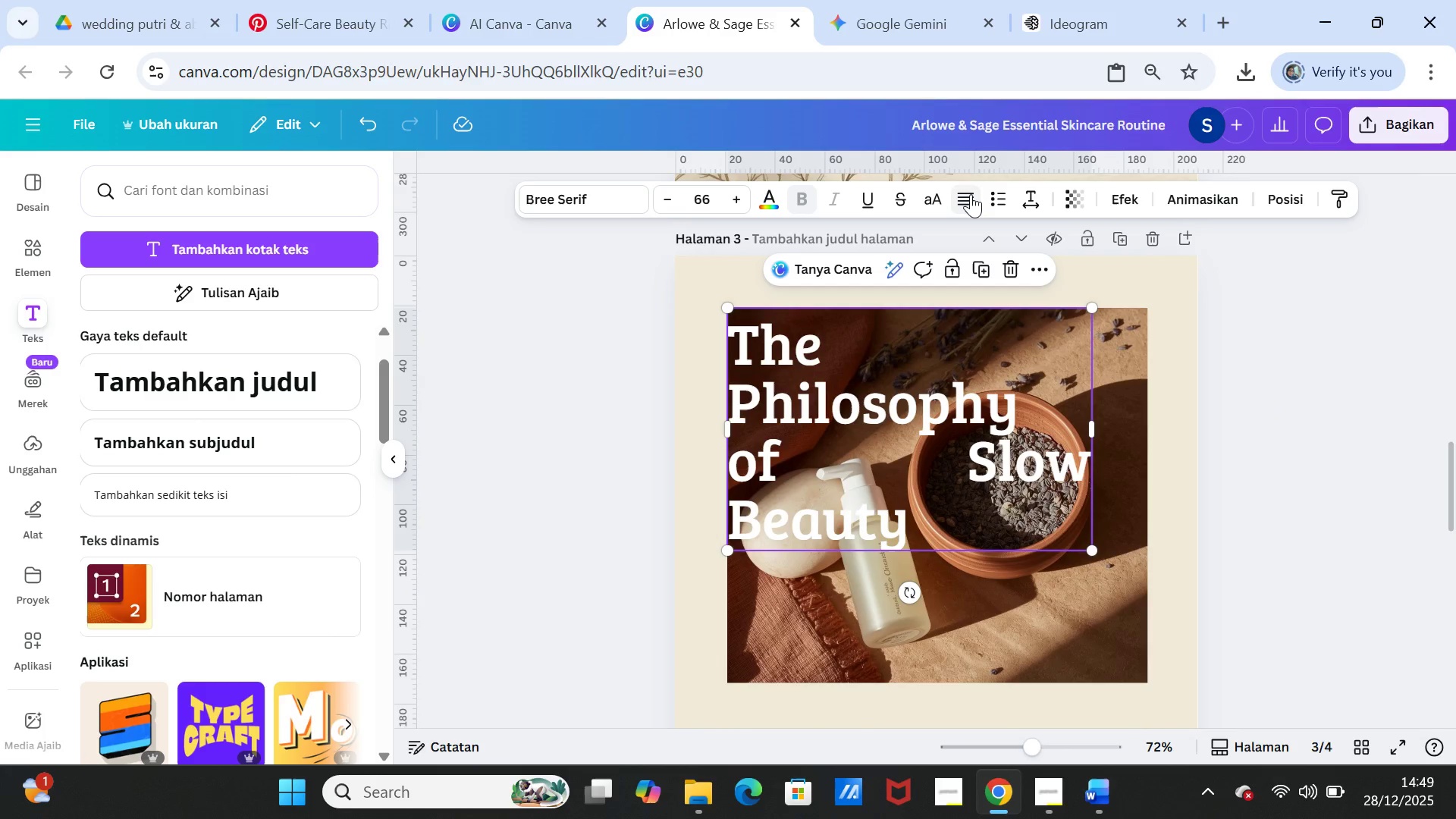 
left_click([971, 194])
 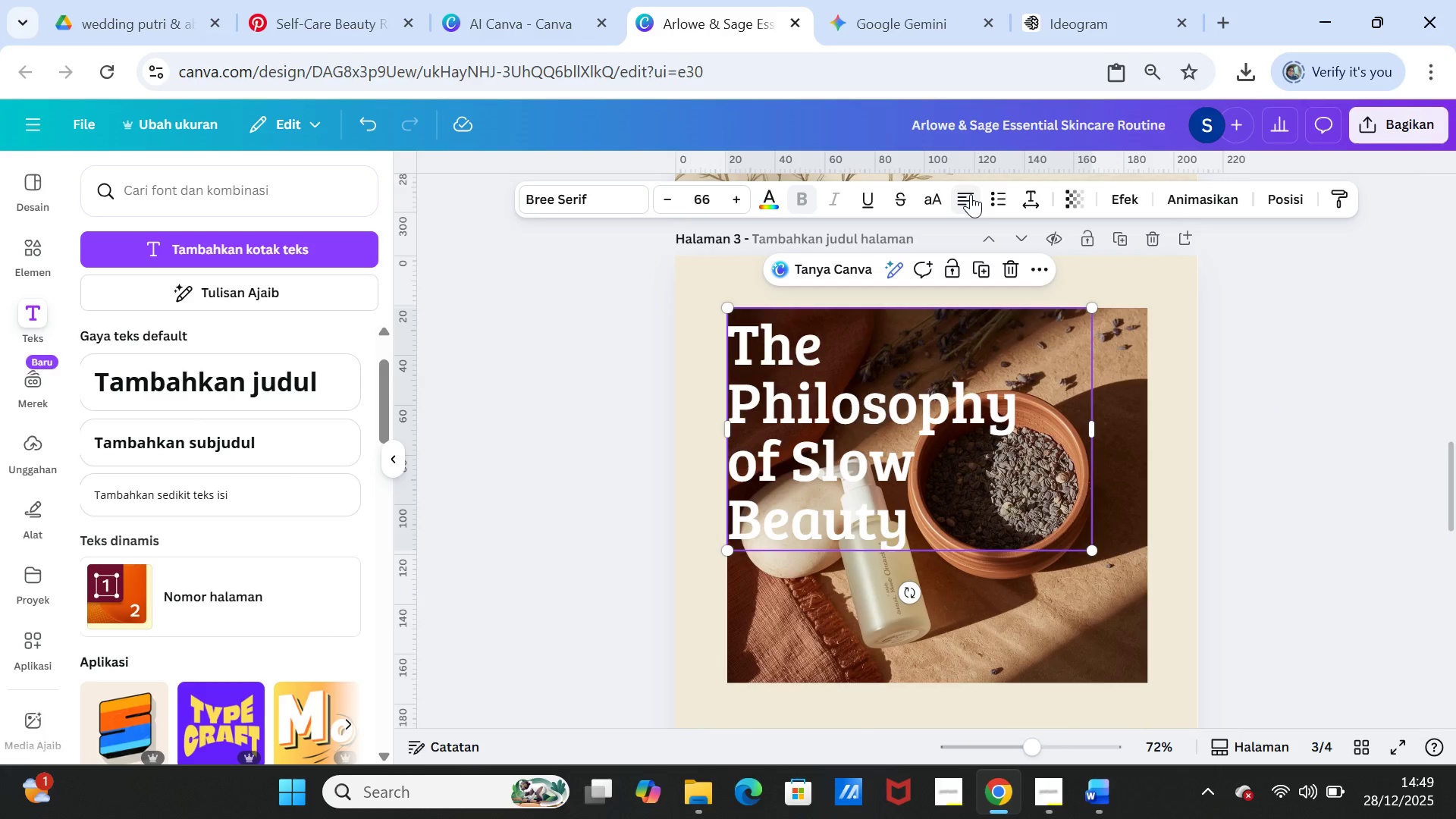 
left_click([971, 194])
 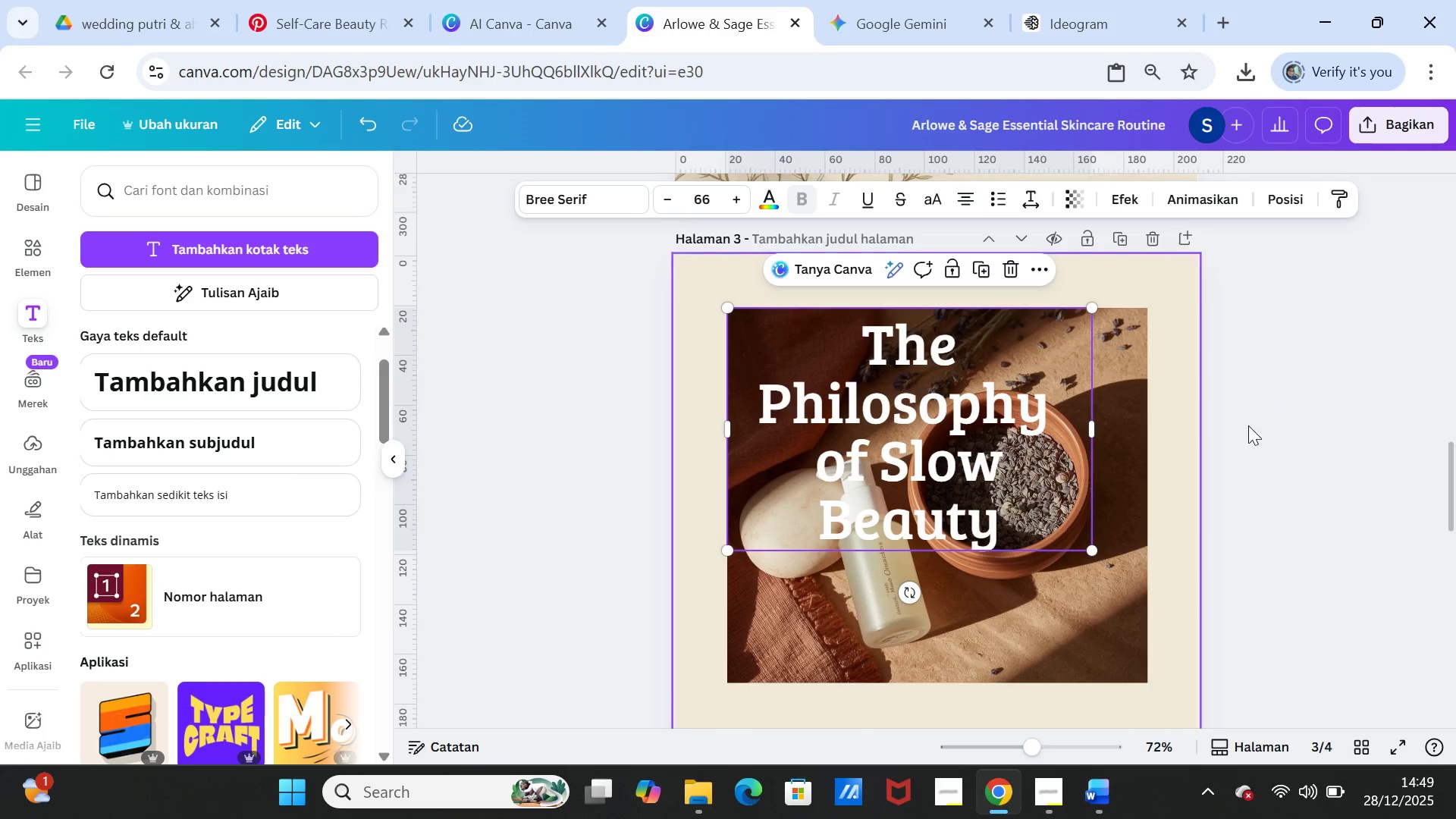 
left_click([1248, 426])
 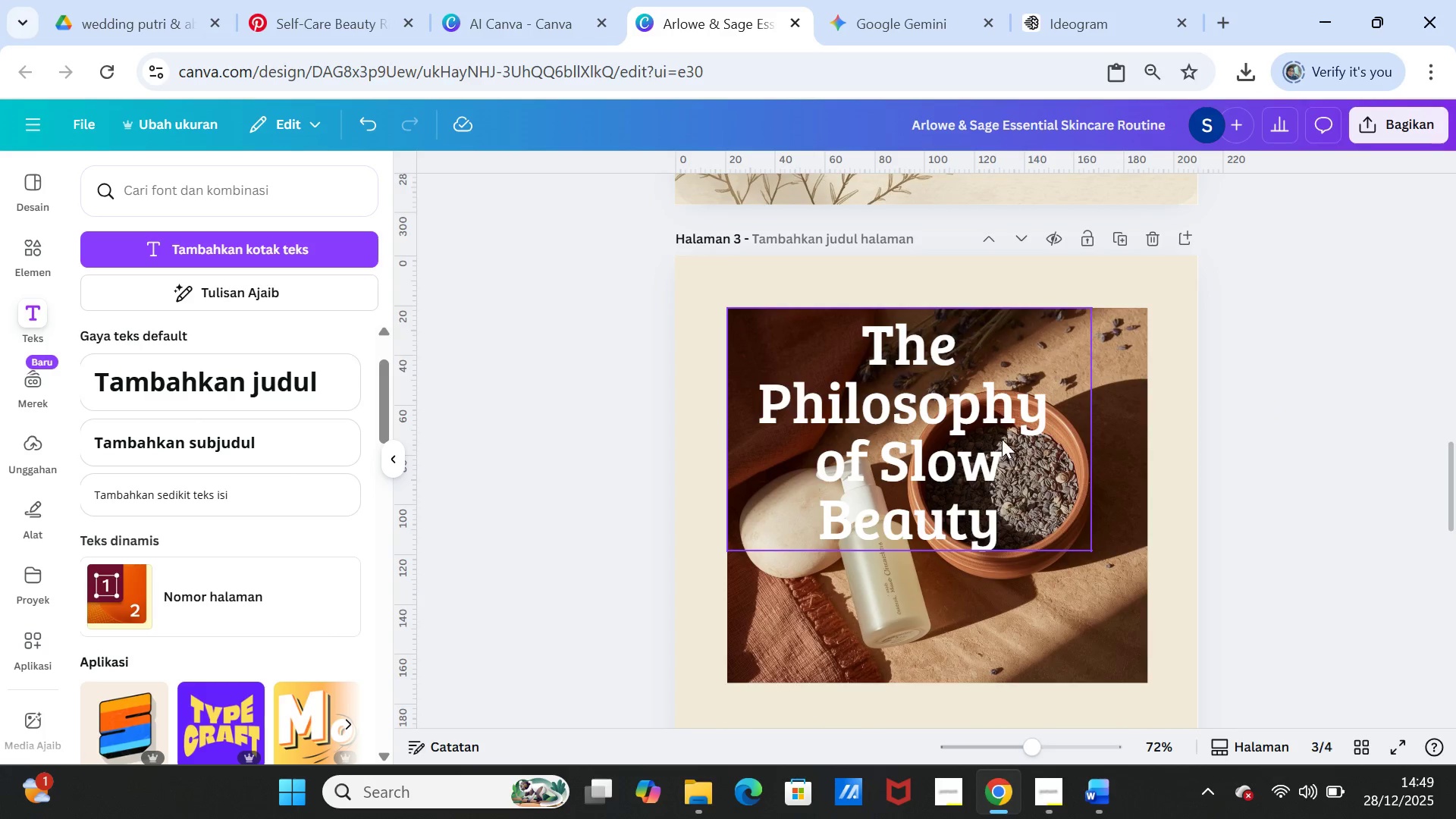 
left_click_drag(start_coordinate=[1001, 439], to_coordinate=[1040, 437])
 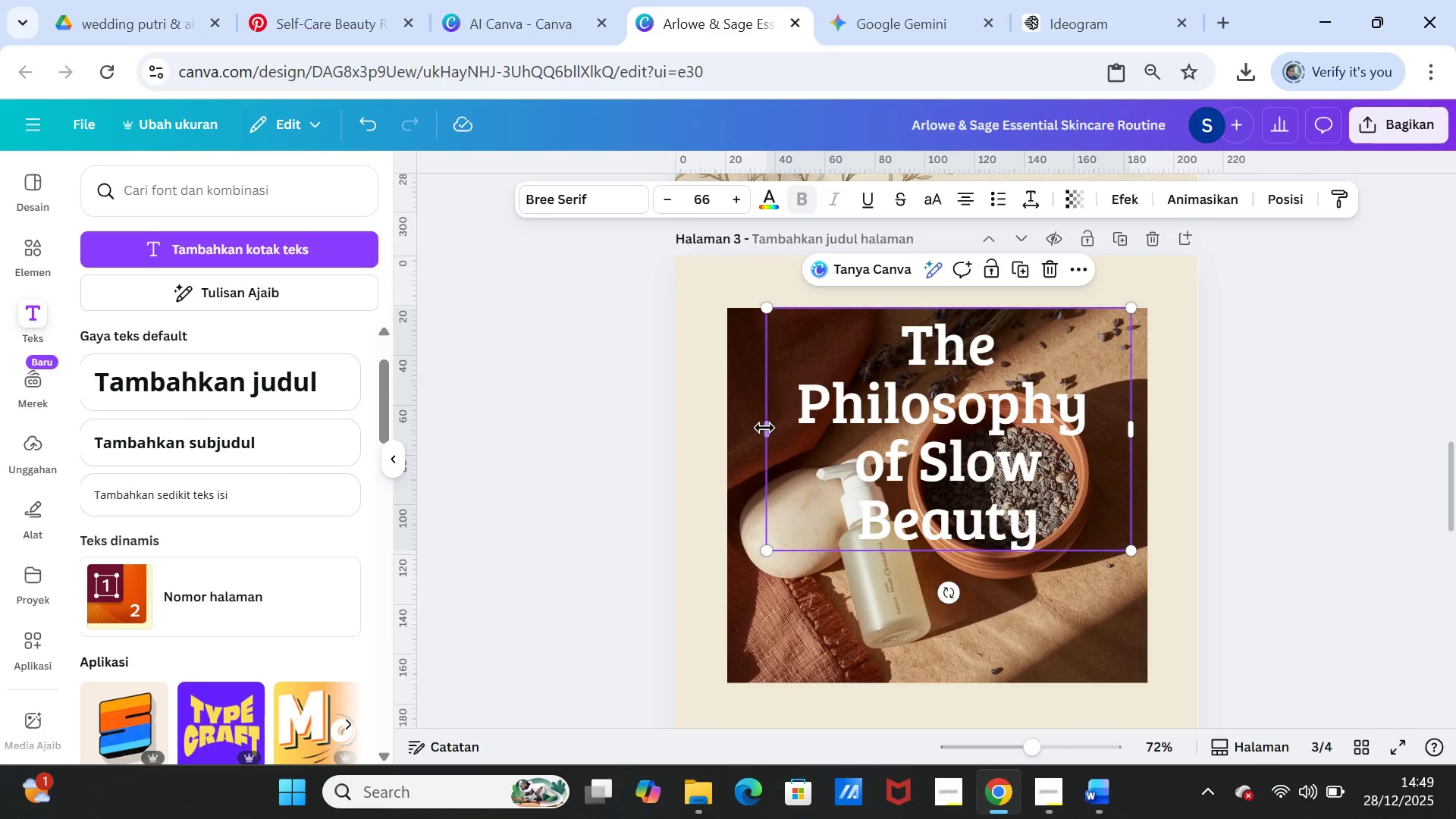 
left_click_drag(start_coordinate=[764, 428], to_coordinate=[726, 415])
 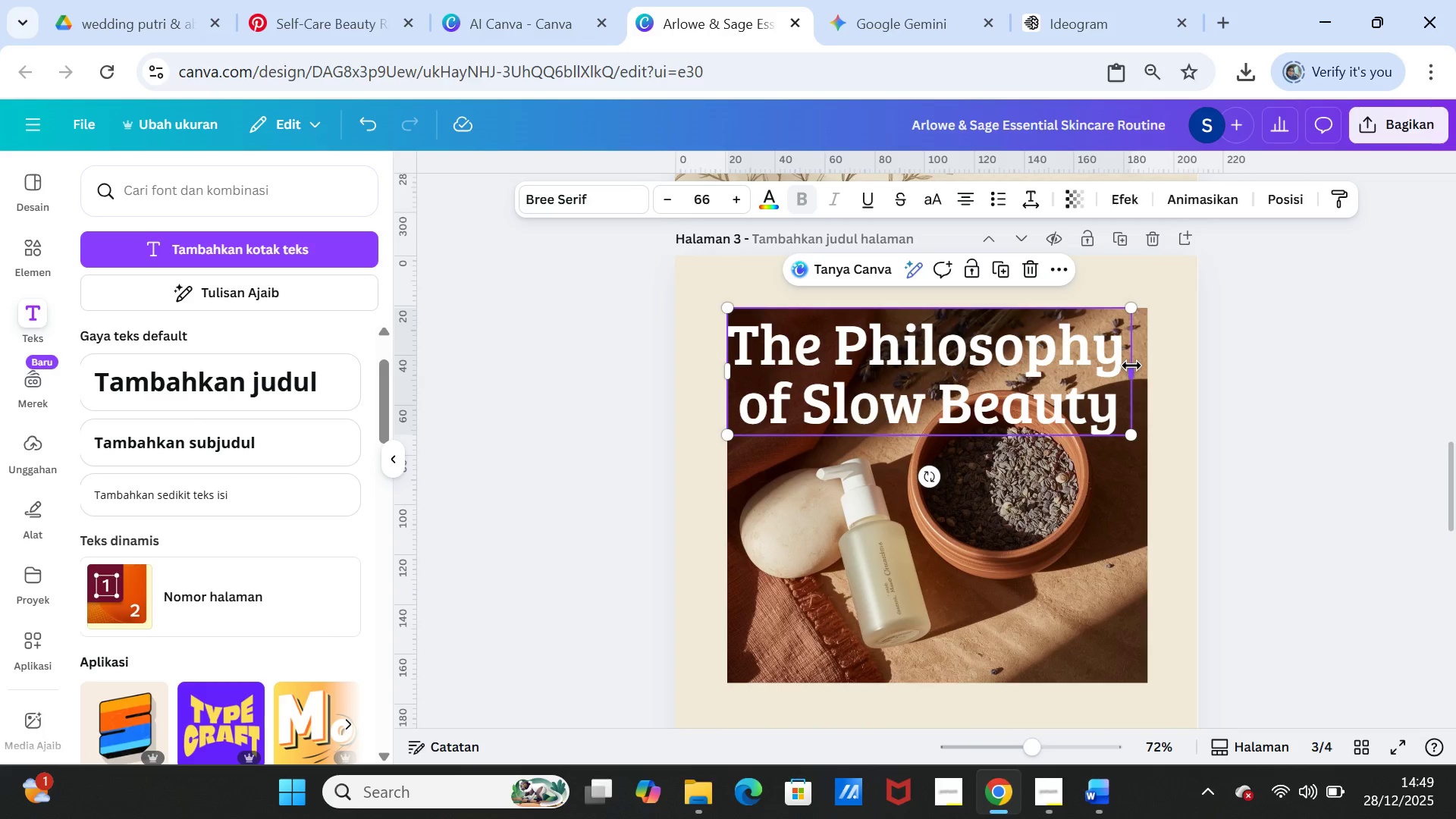 
left_click_drag(start_coordinate=[1131, 366], to_coordinate=[1153, 365])
 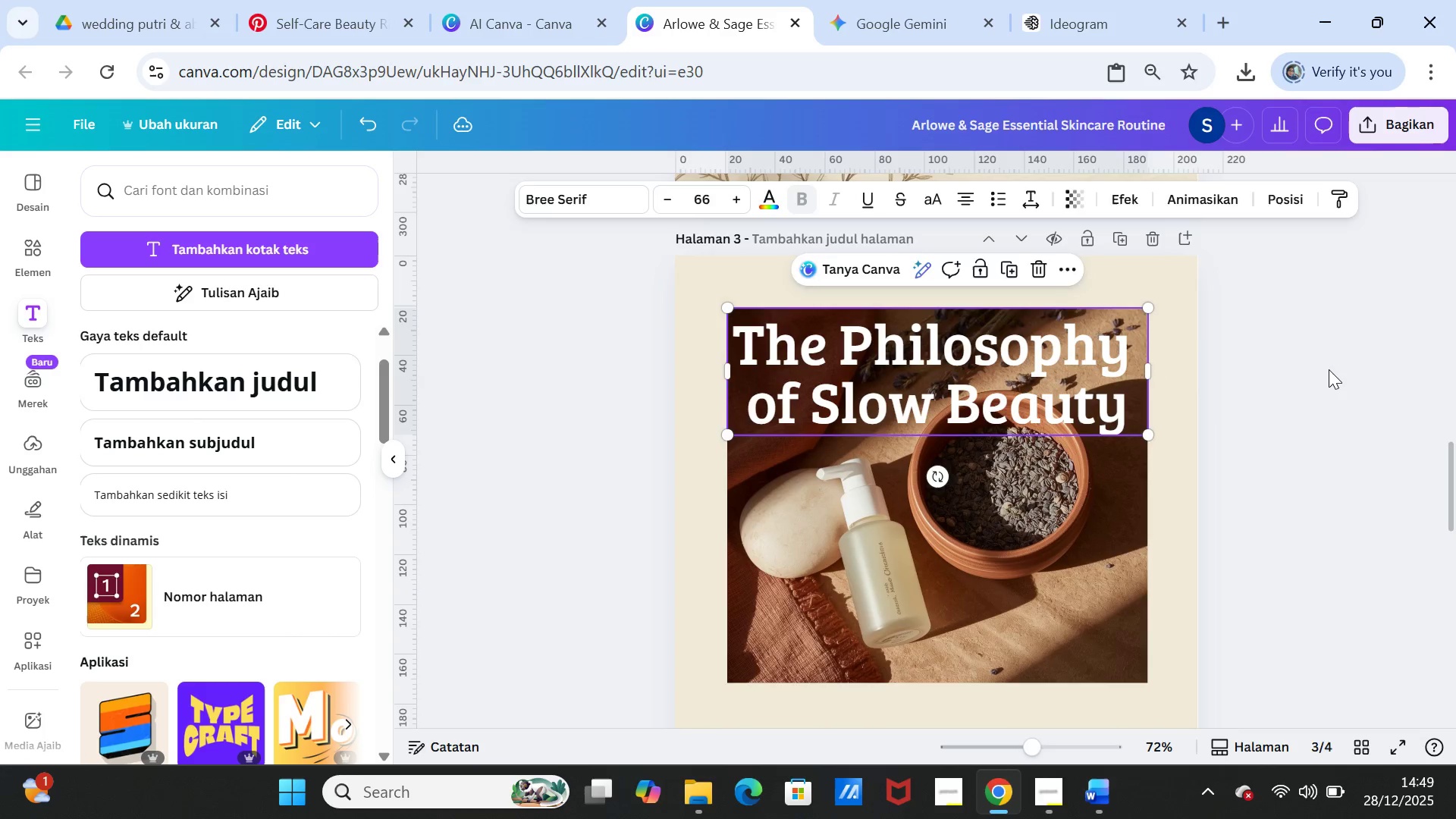 
left_click([1329, 369])
 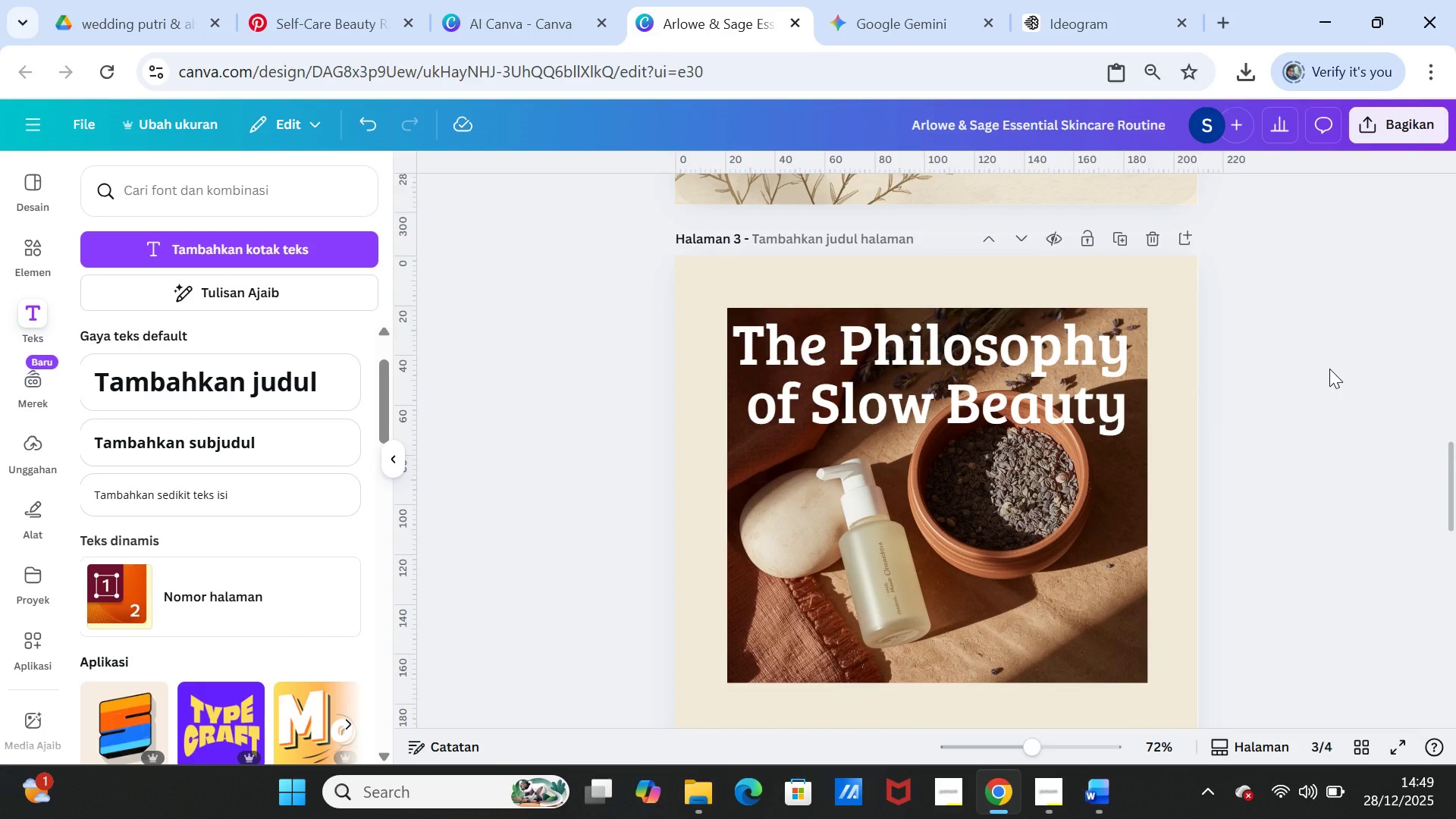 
scroll: coordinate [1329, 369], scroll_direction: down, amount: 1.0
 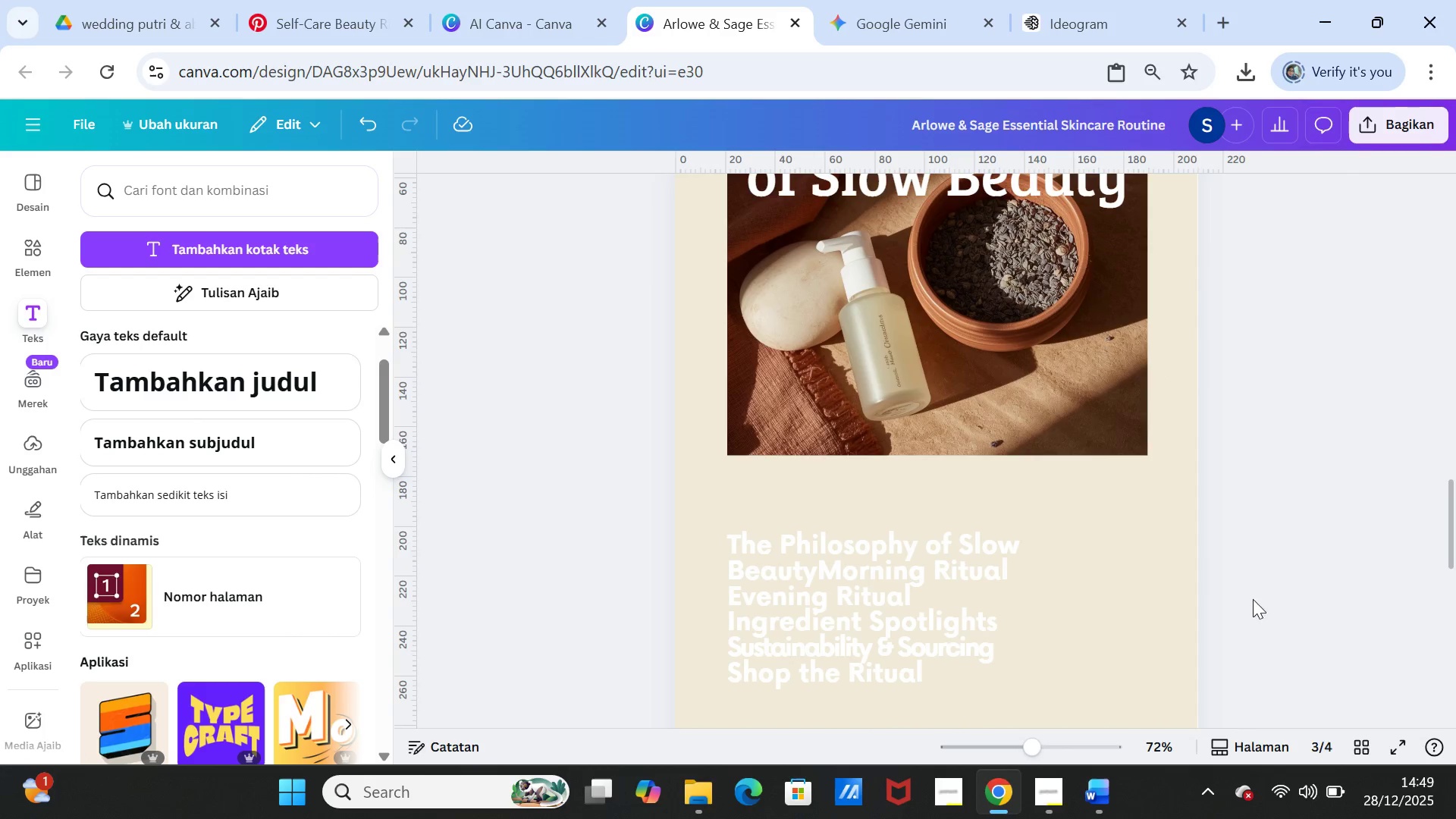 
scroll: coordinate [1228, 431], scroll_direction: up, amount: 12.0
 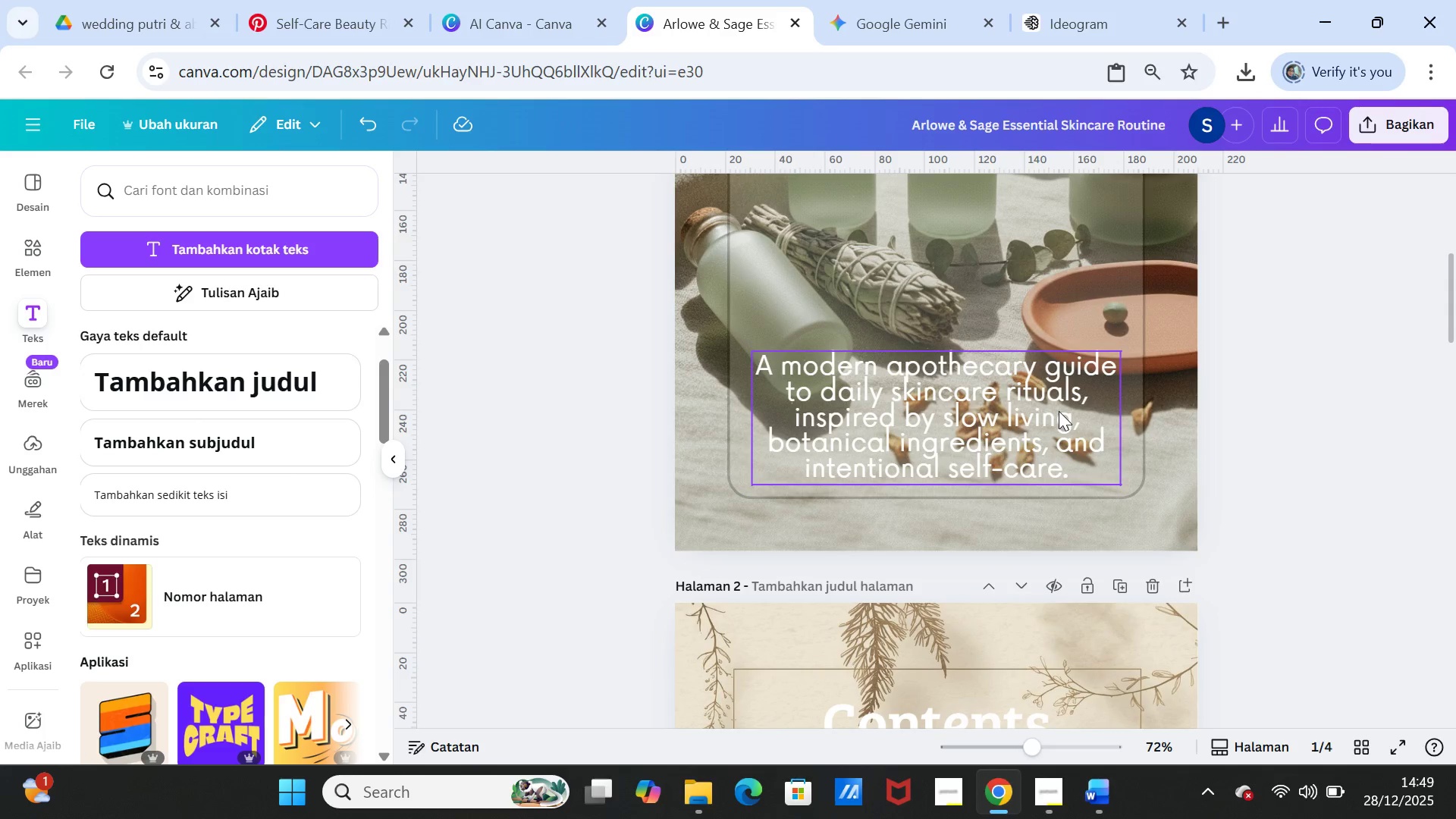 
left_click([1059, 411])
 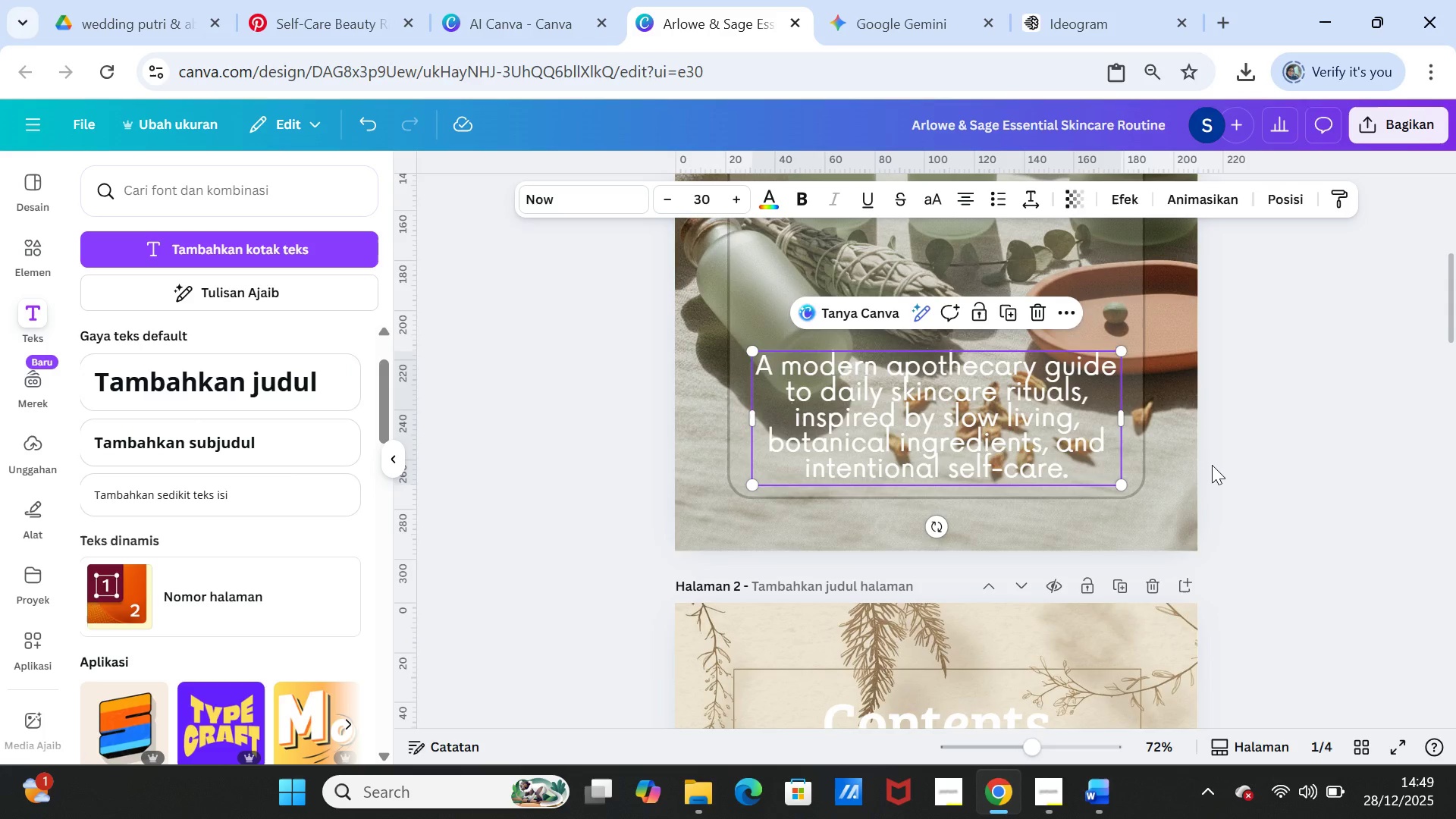 
scroll: coordinate [1210, 464], scroll_direction: down, amount: 11.0
 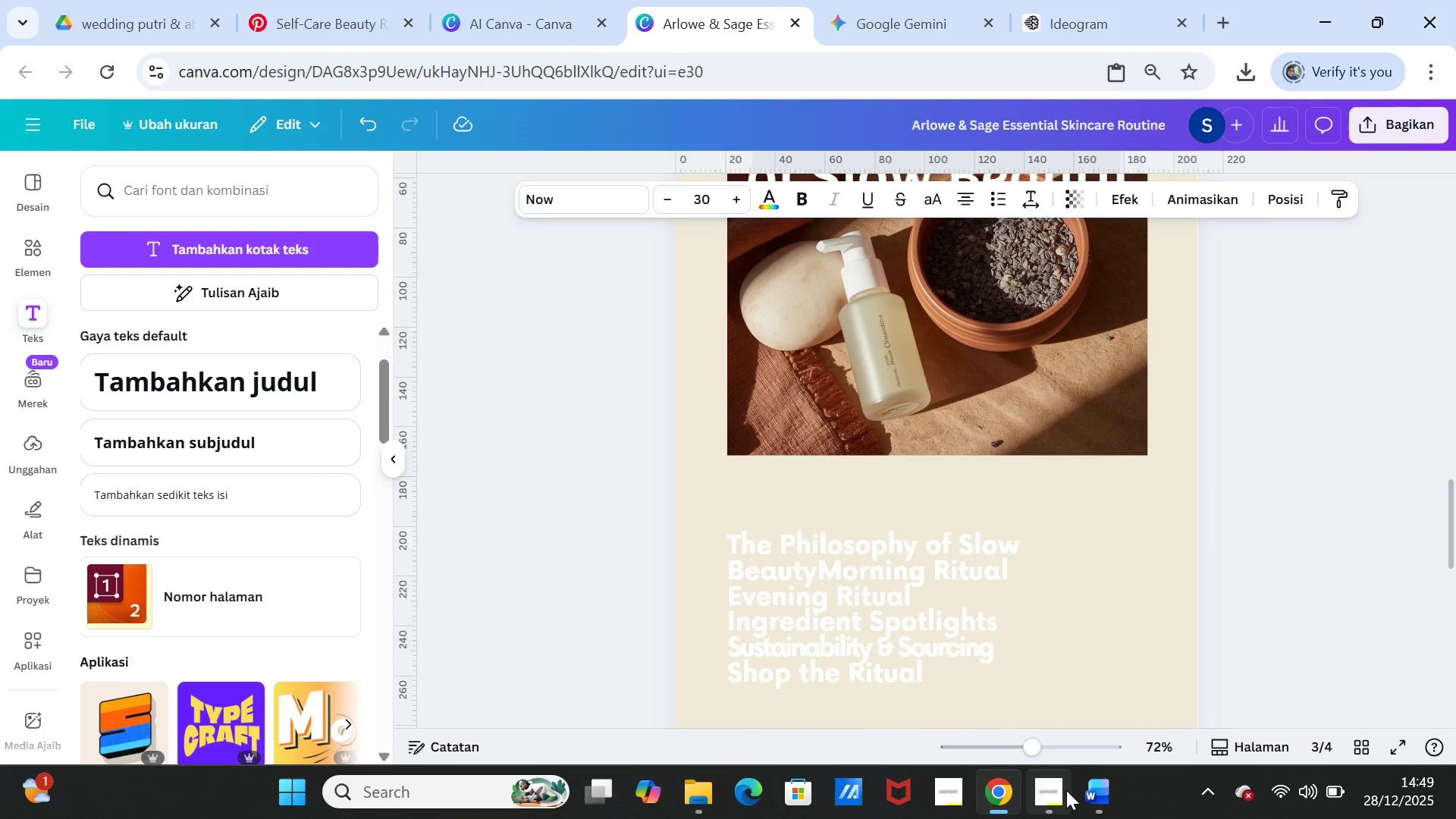 
left_click([1084, 790])
 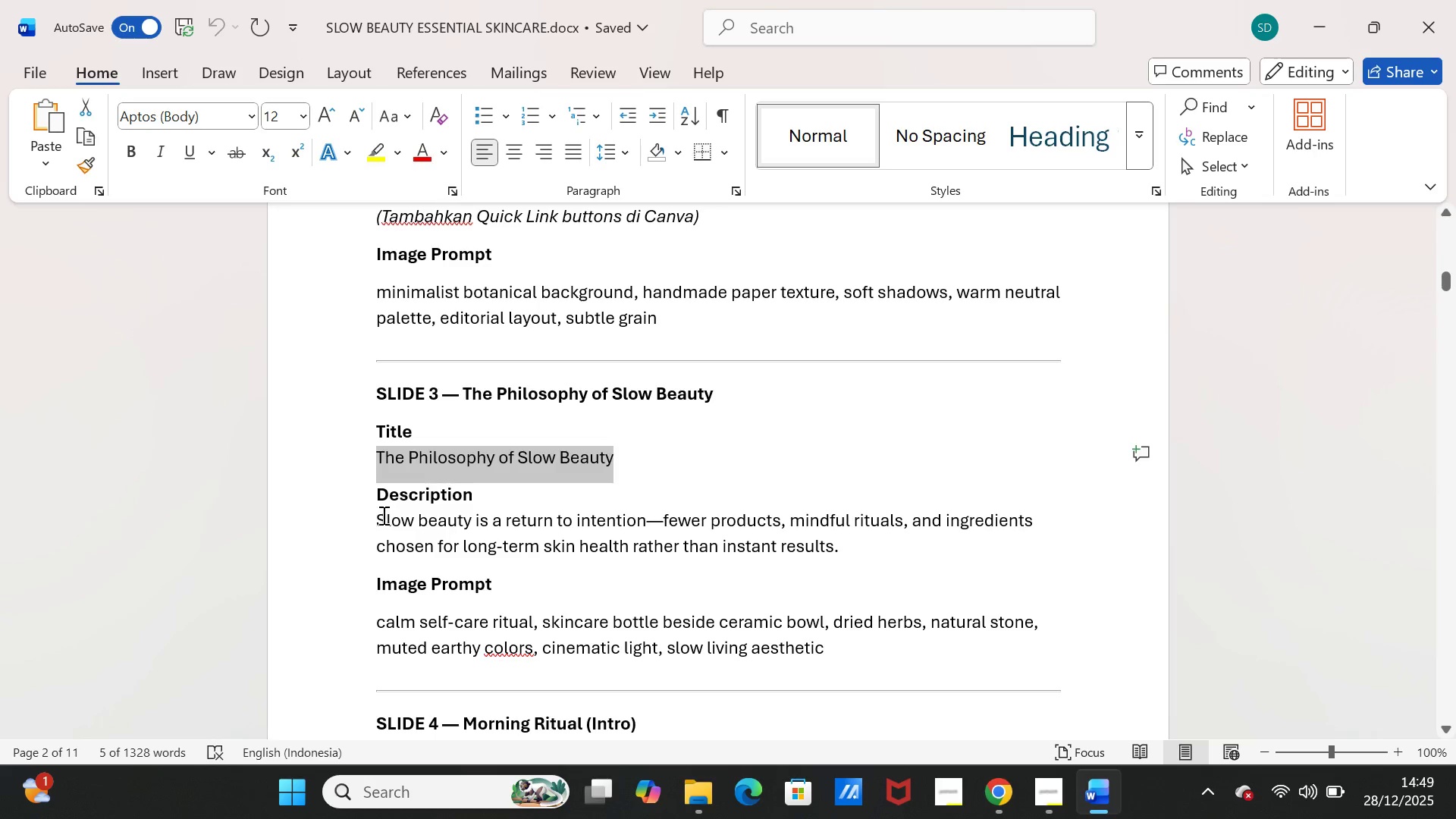 
left_click_drag(start_coordinate=[372, 519], to_coordinate=[864, 547])
 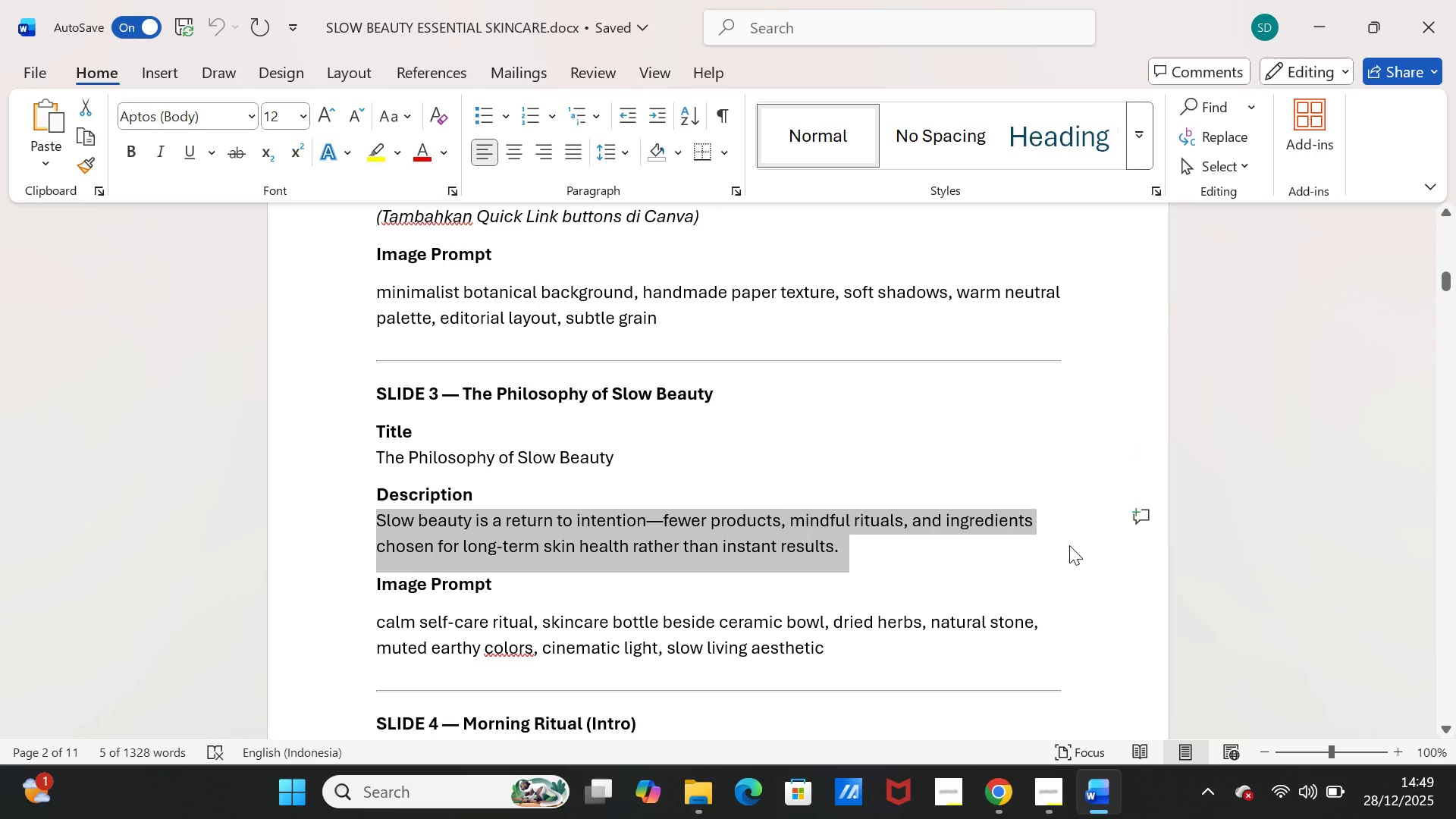 
key(Control+C)
 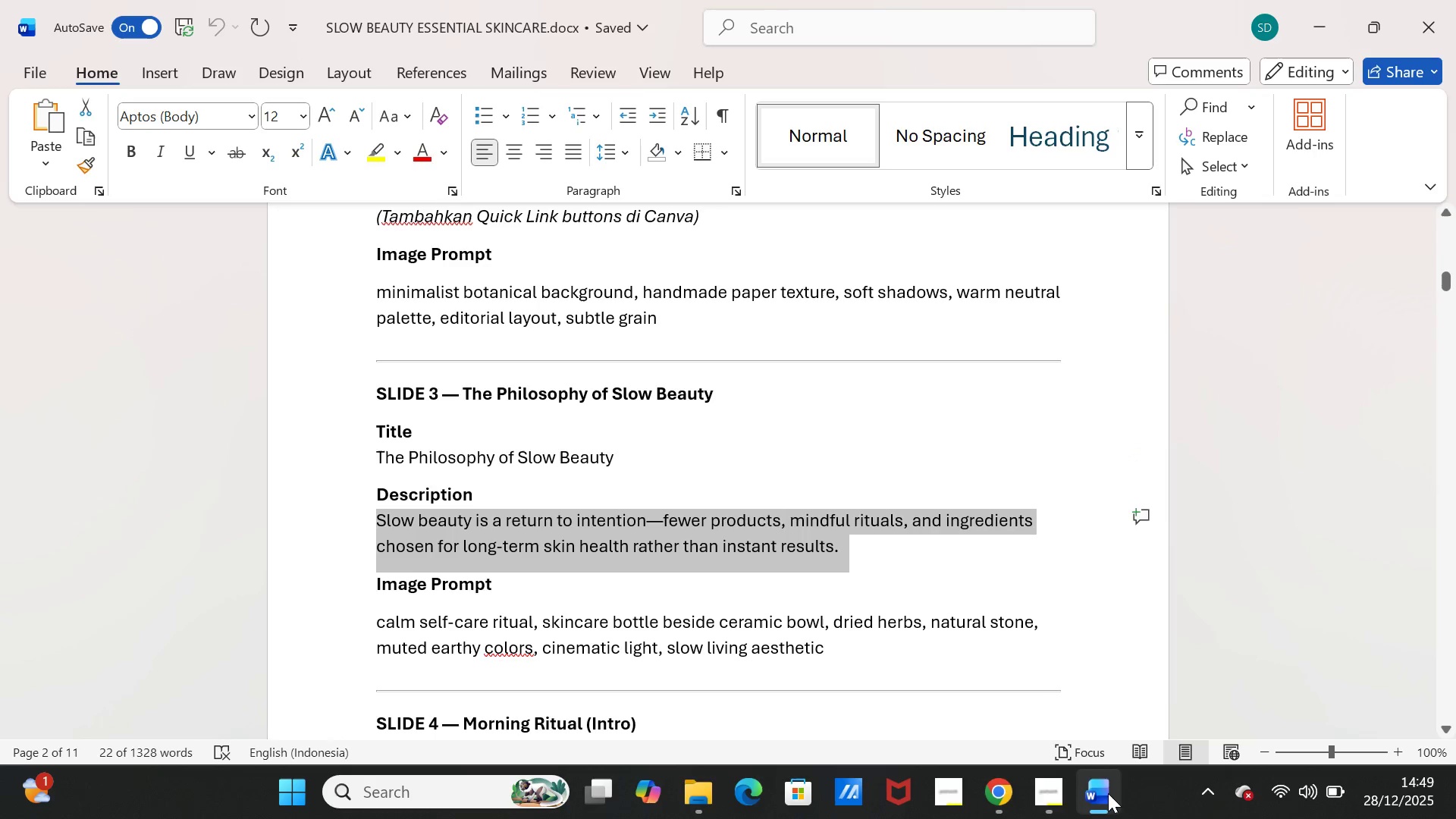 
left_click([1107, 793])
 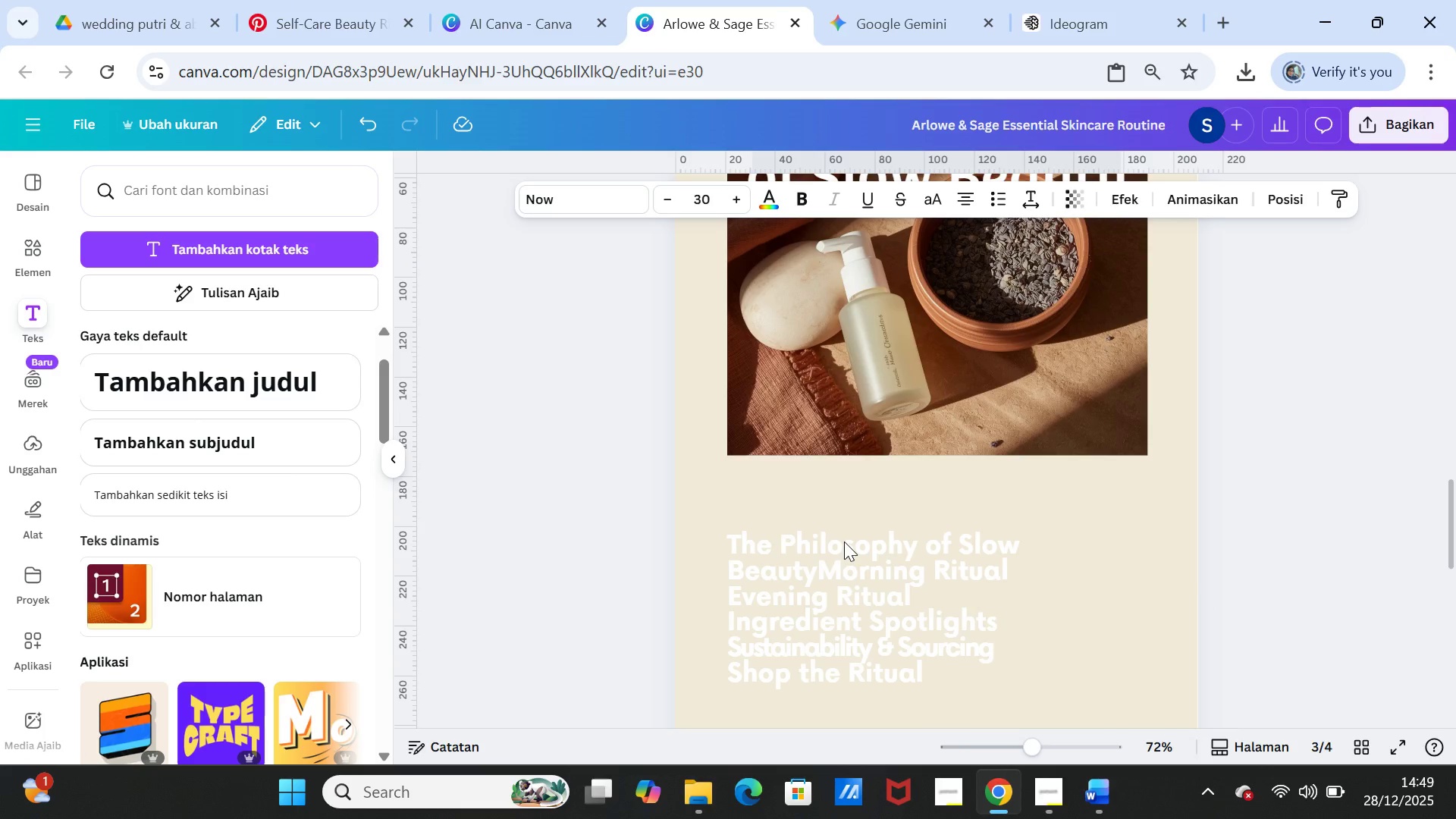 
double_click([844, 541])
 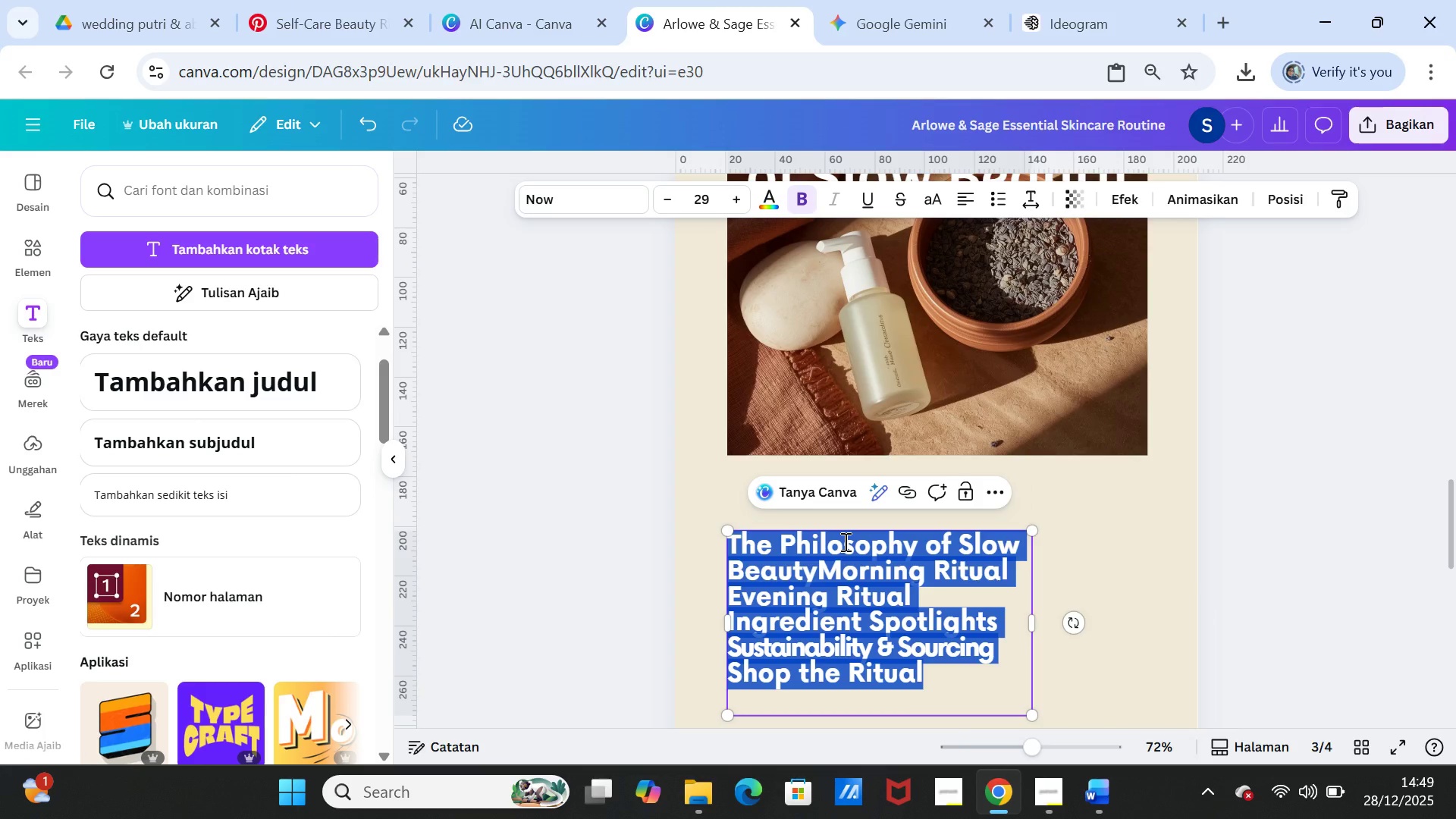 
key(Control+V)
 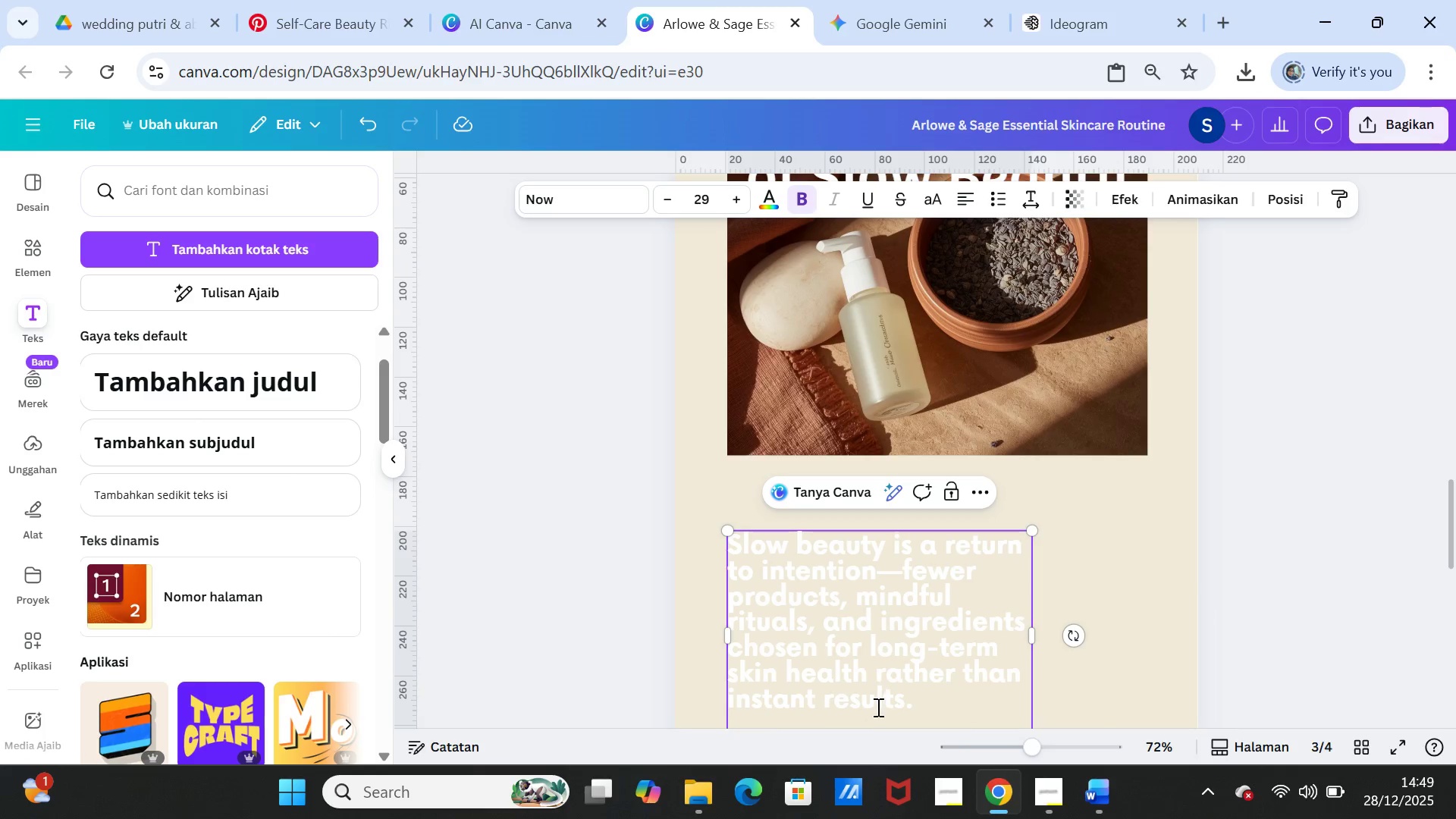 
left_click([875, 708])
 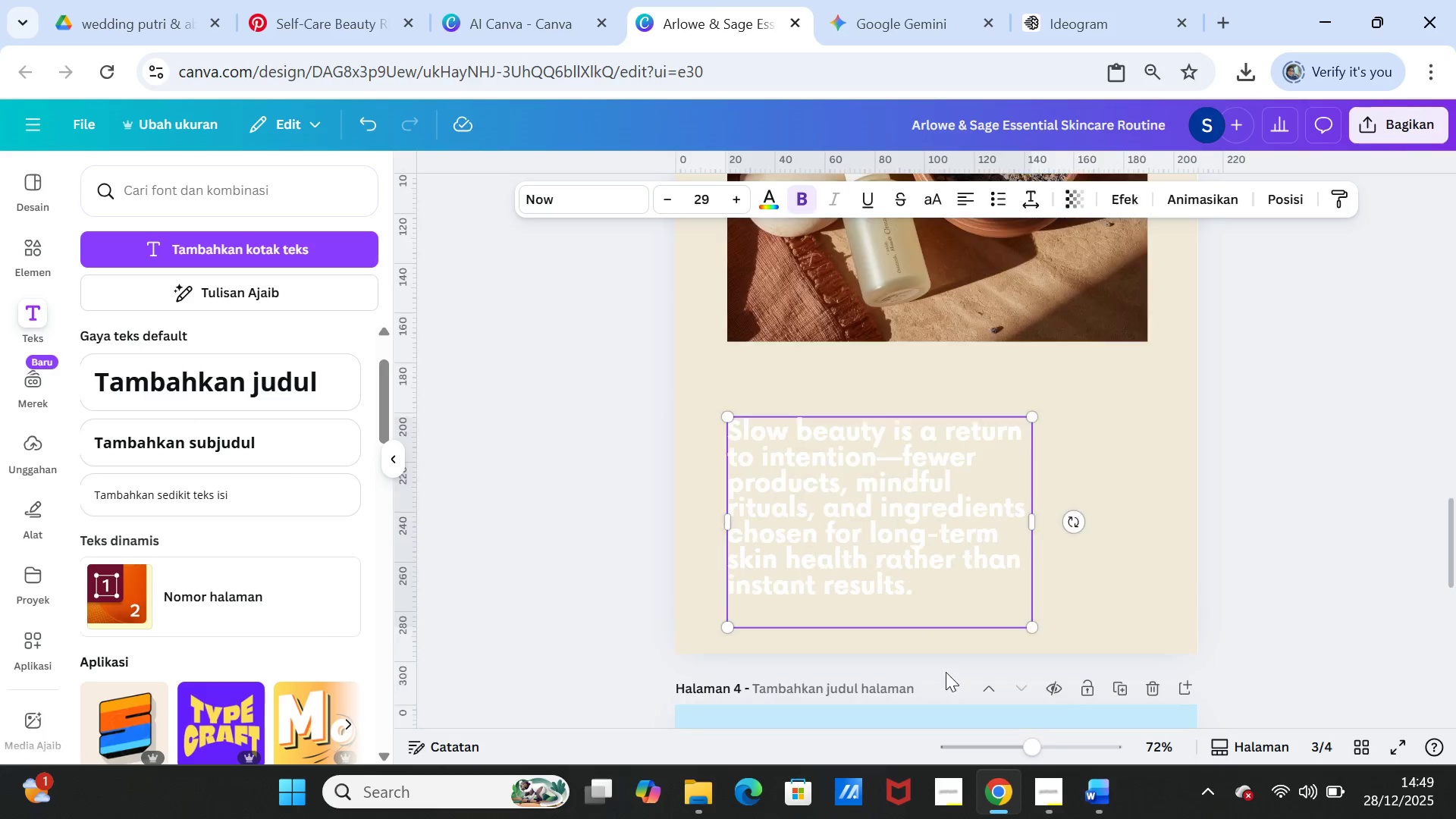 
scroll: coordinate [946, 672], scroll_direction: down, amount: 1.0
 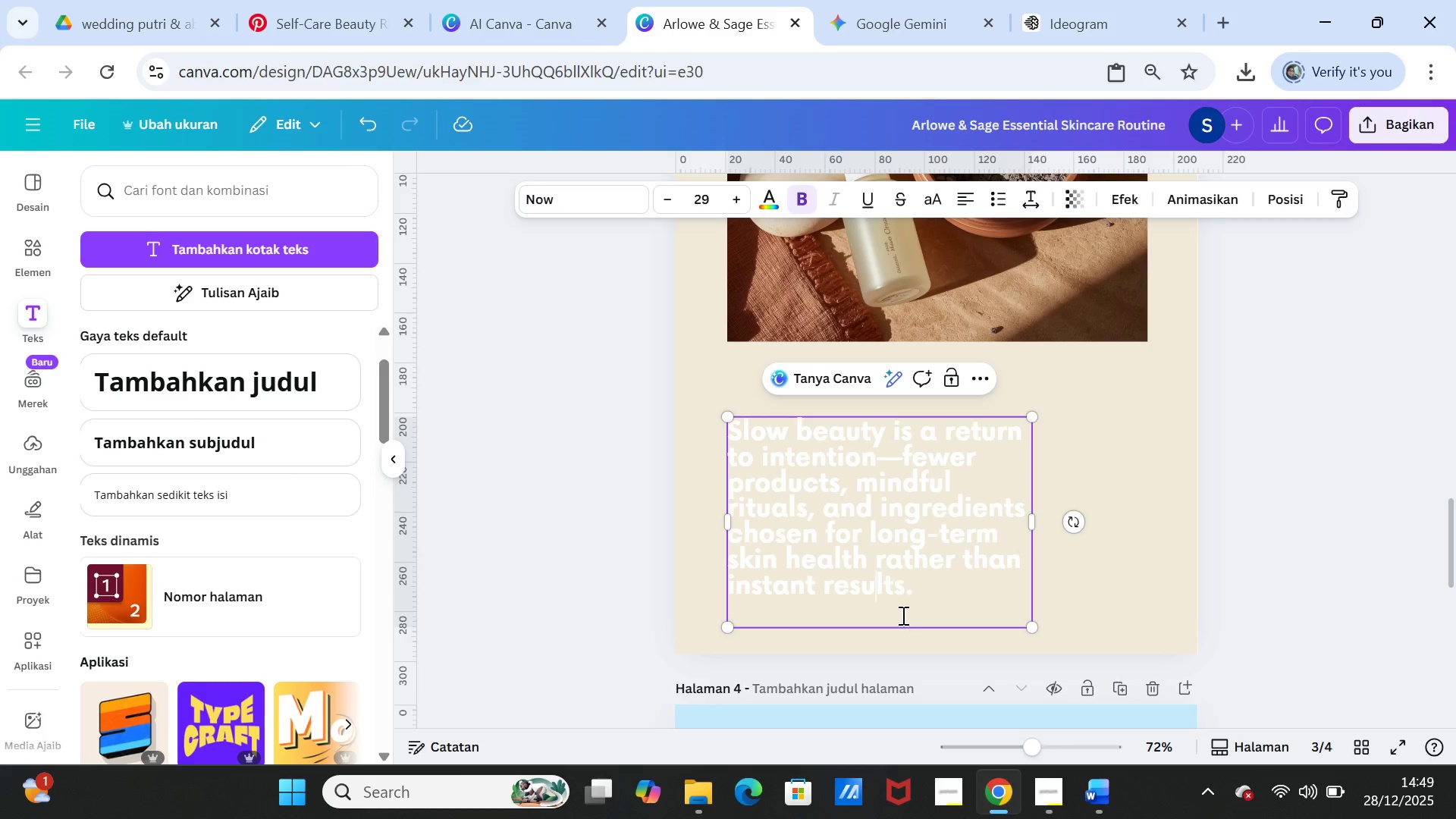 
left_click([902, 615])
 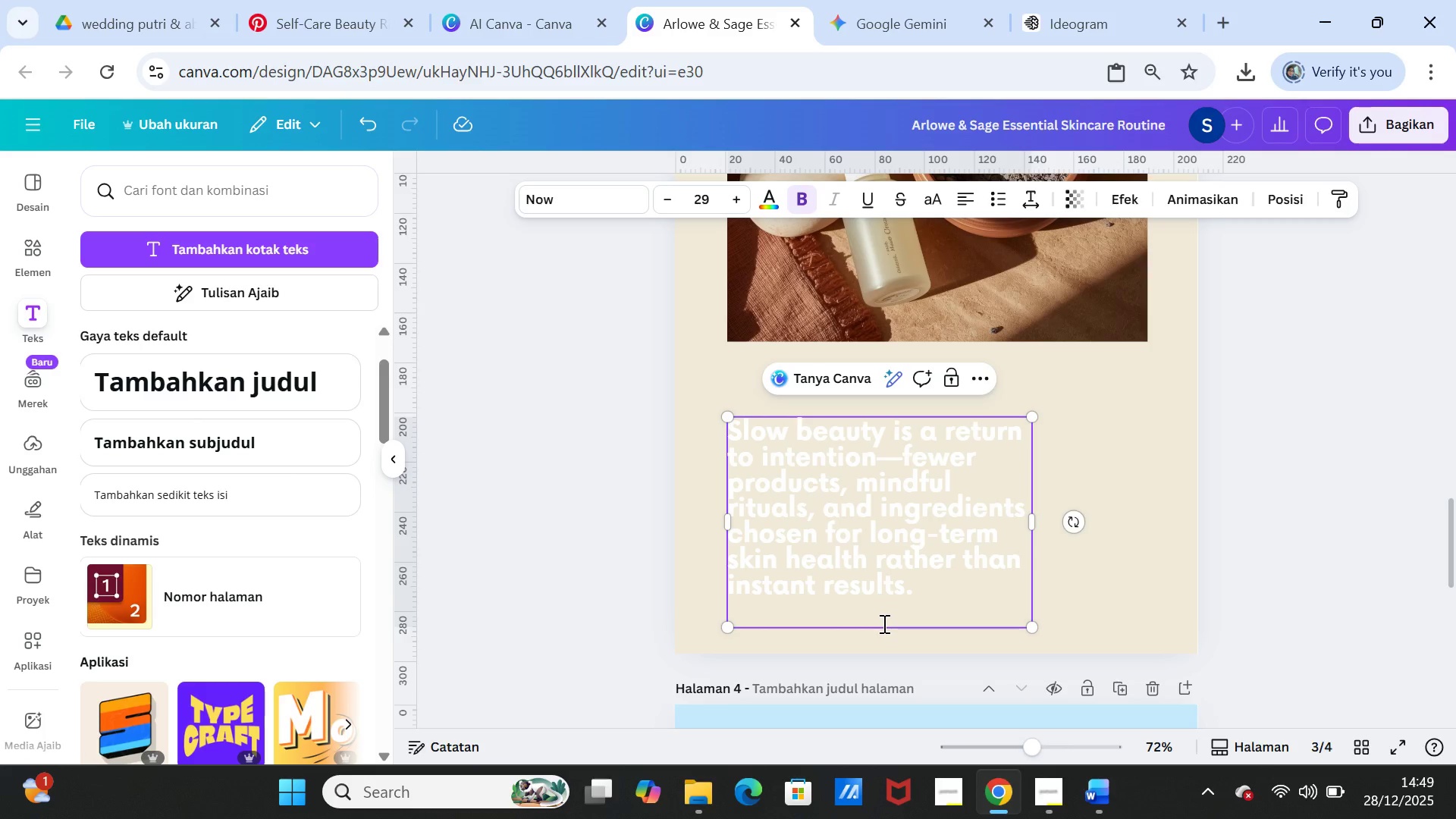 
key(Backspace)
 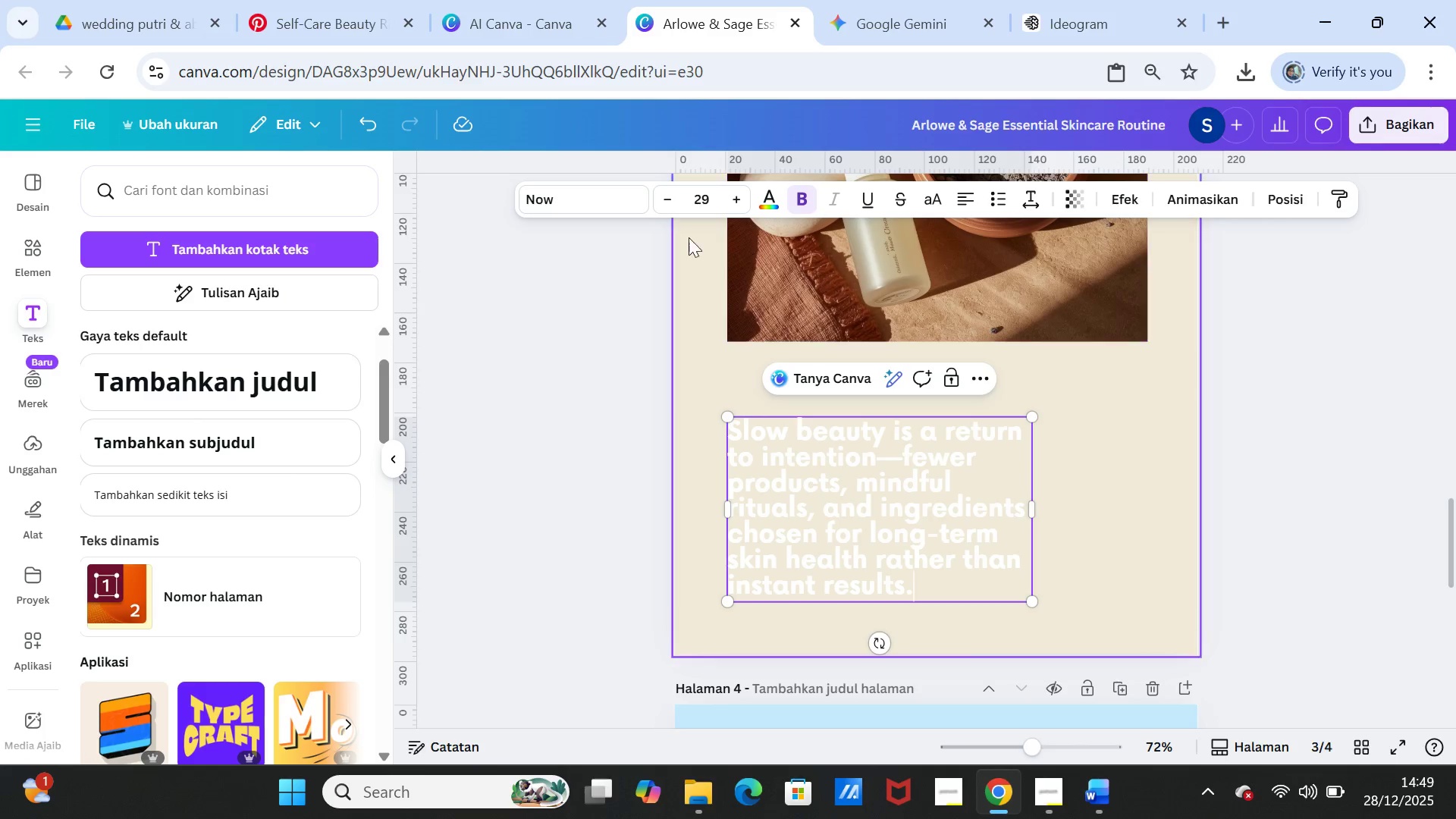 
double_click([659, 202])
 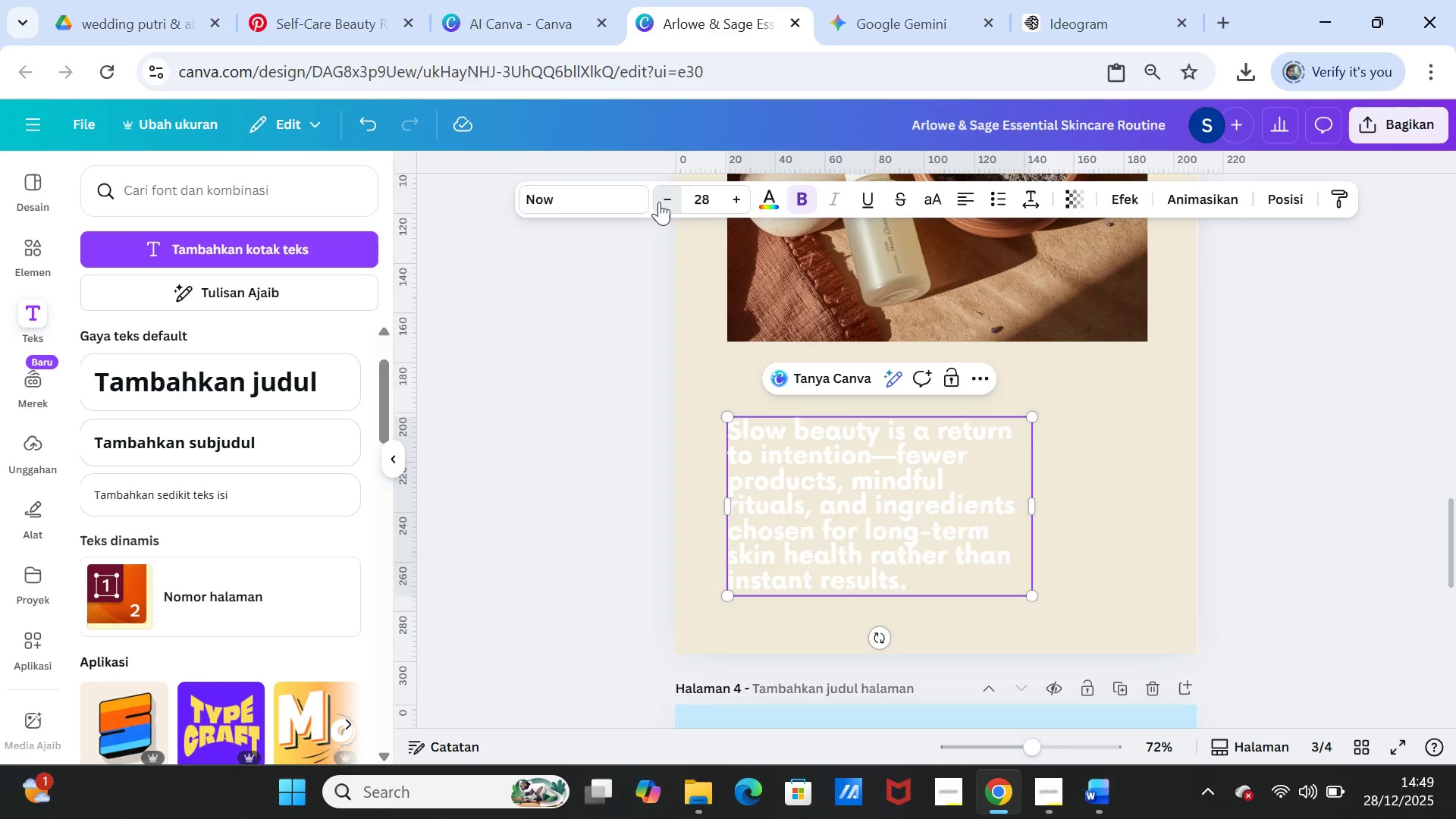 
triple_click([659, 202])
 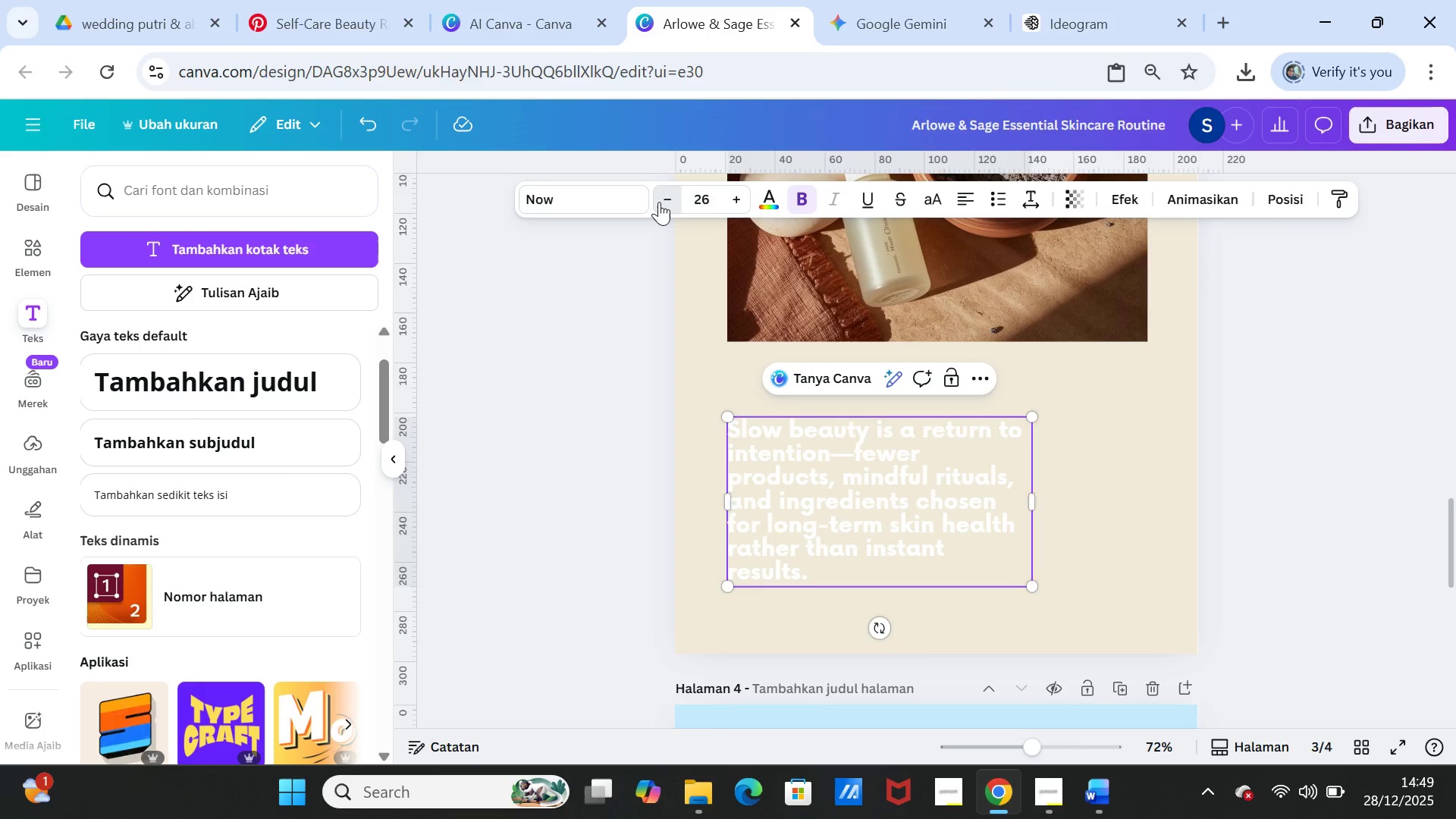 
triple_click([659, 202])
 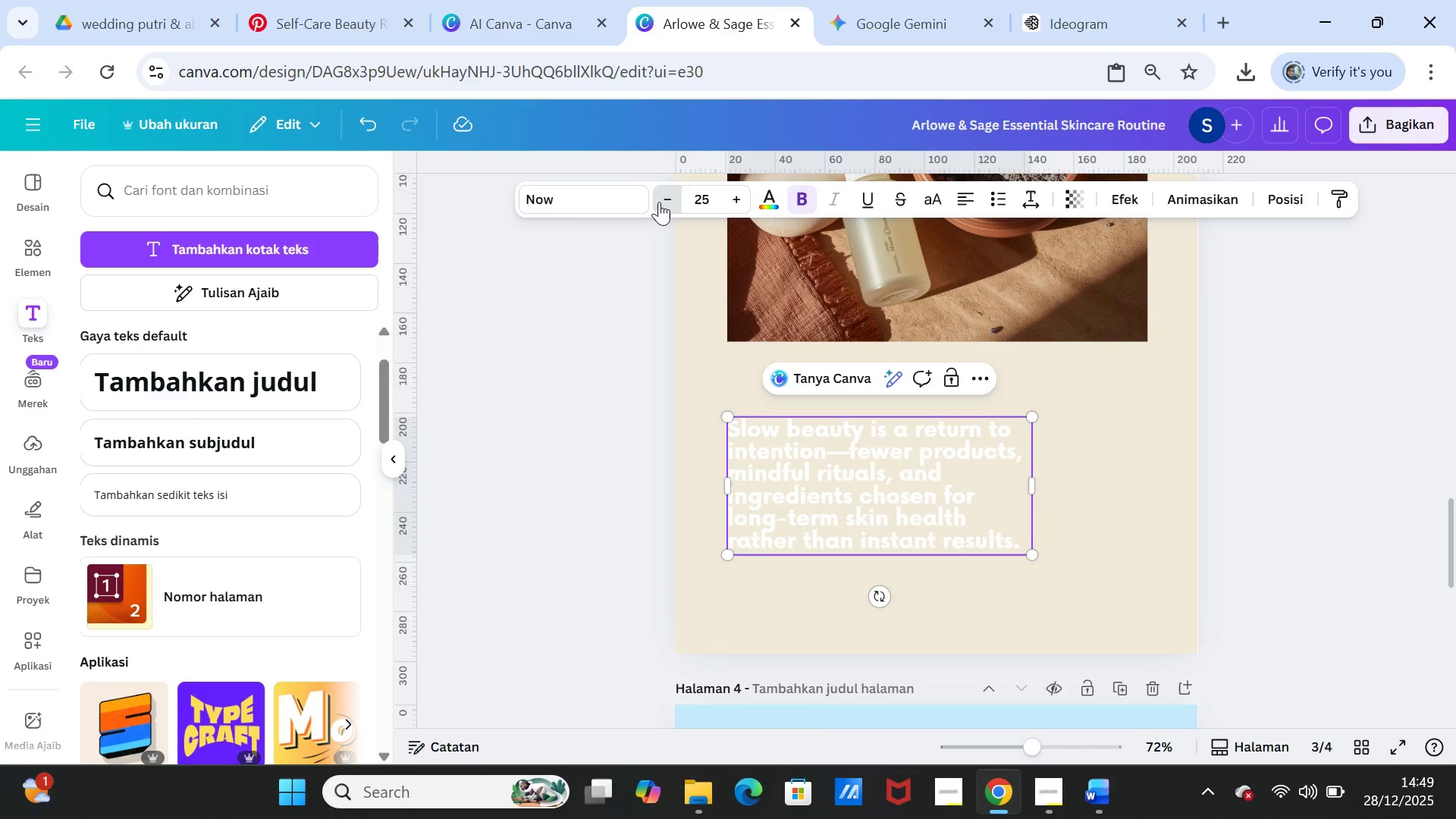 
triple_click([659, 202])
 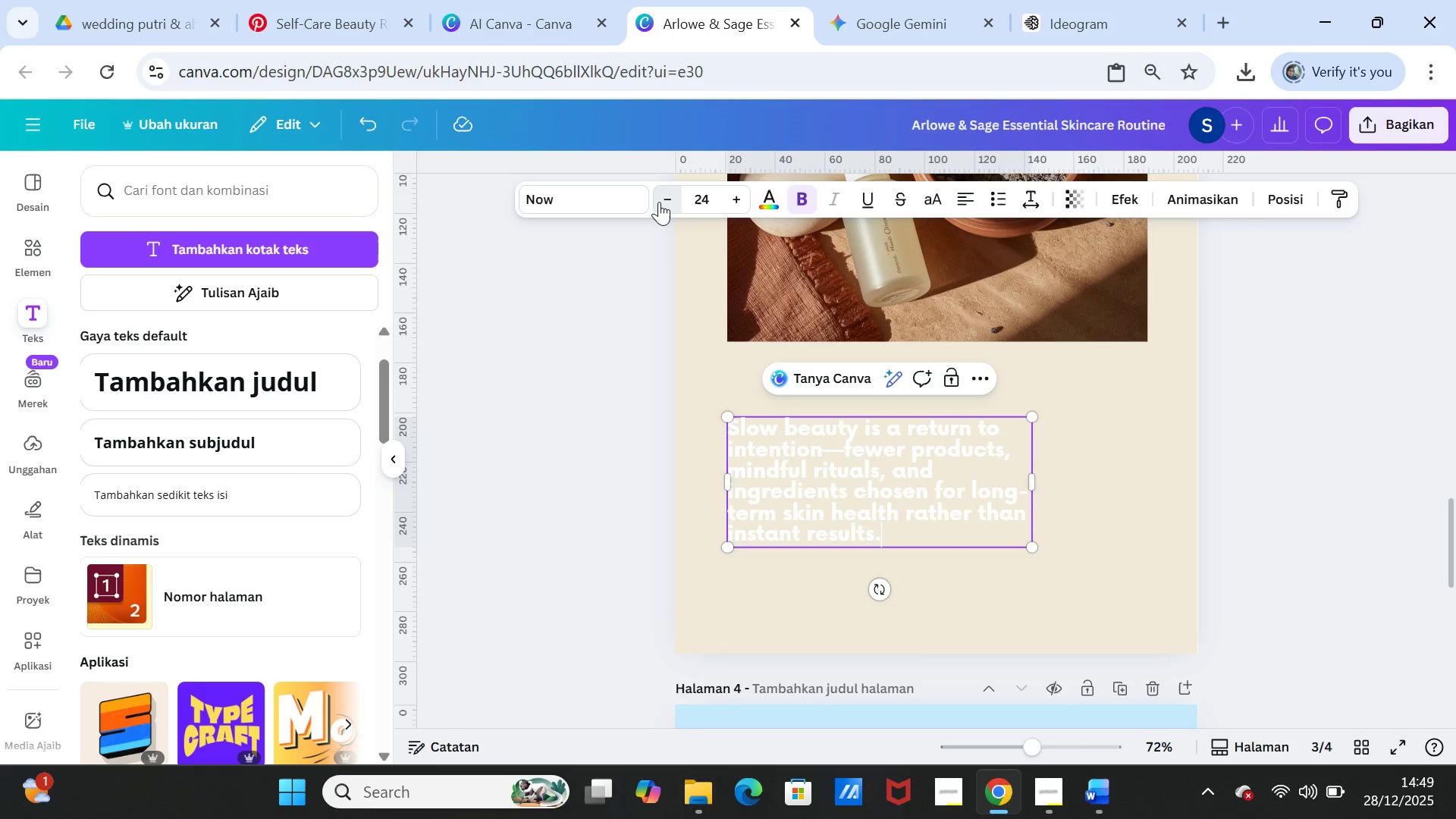 
triple_click([659, 202])
 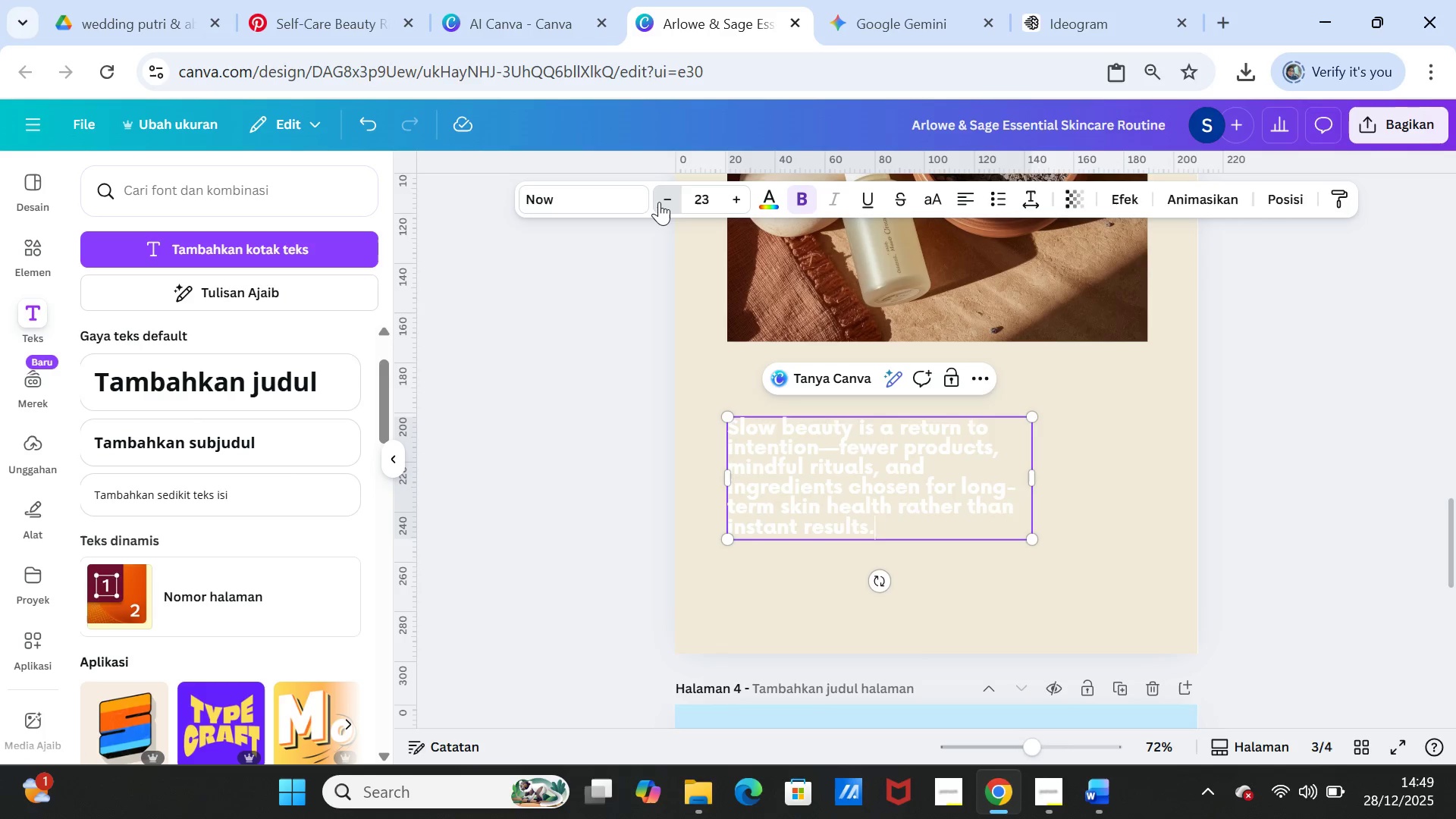 
triple_click([659, 202])
 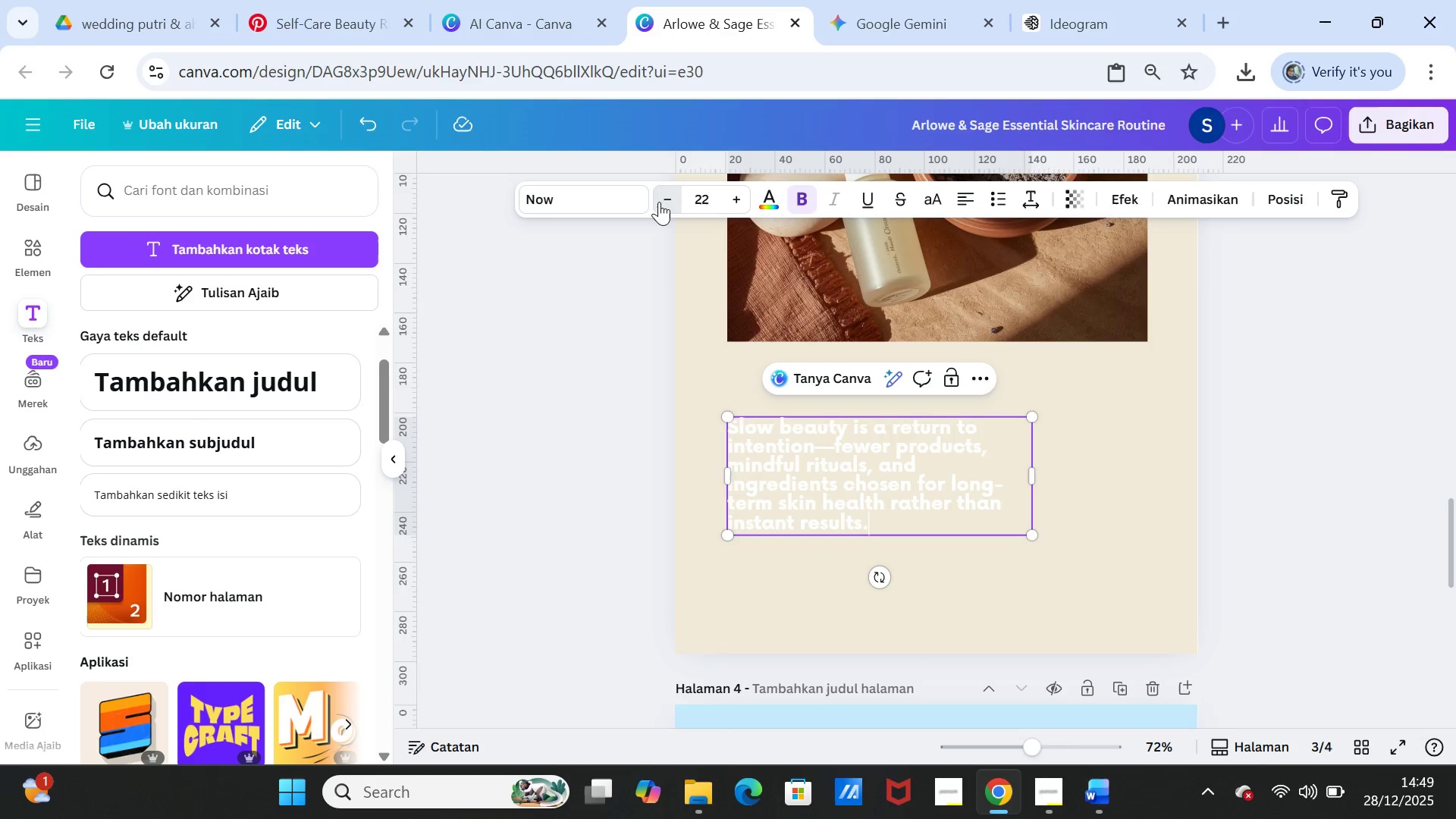 
triple_click([659, 202])
 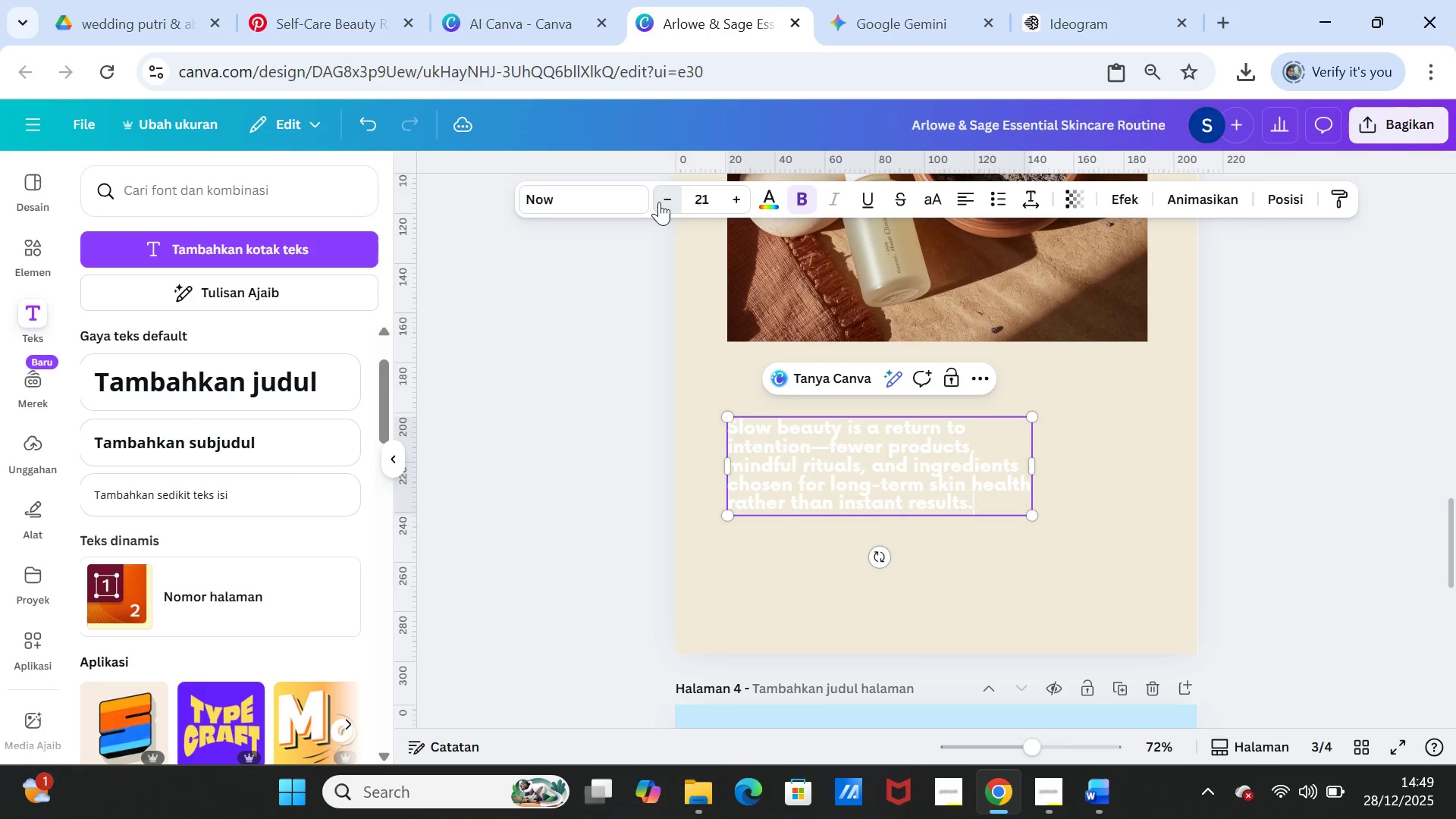 
triple_click([659, 202])
 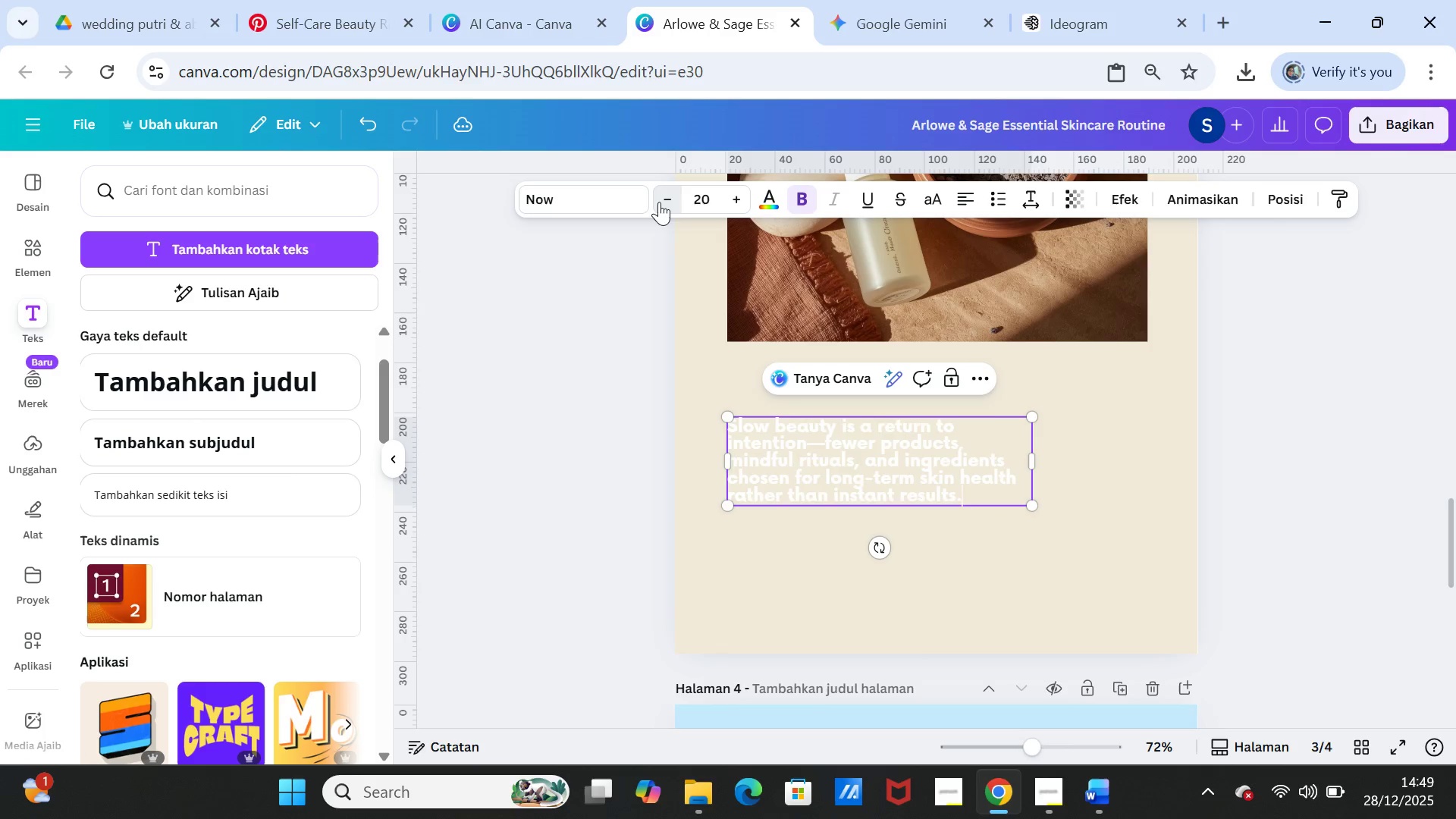 
triple_click([659, 202])
 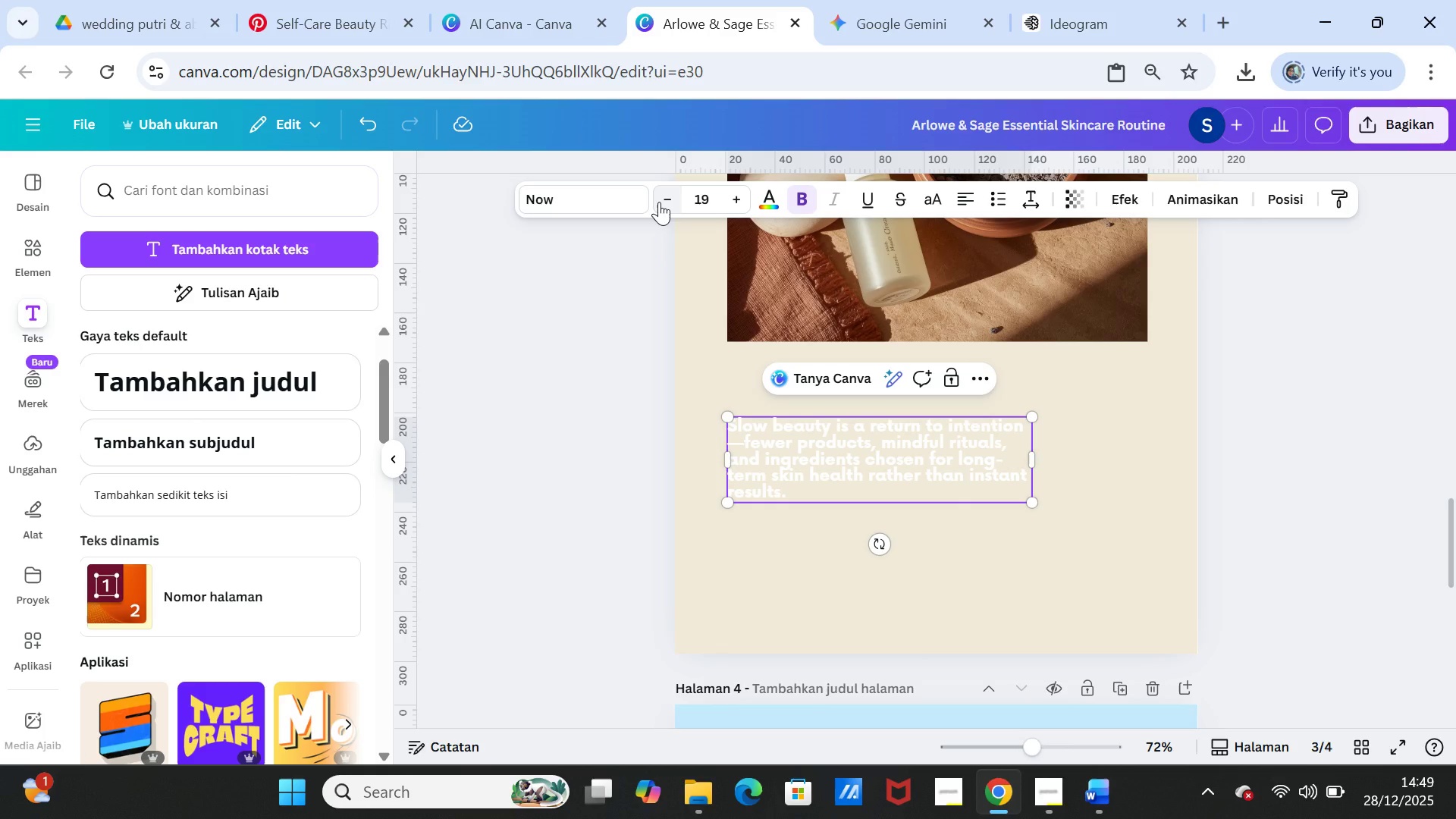 
left_click([659, 202])
 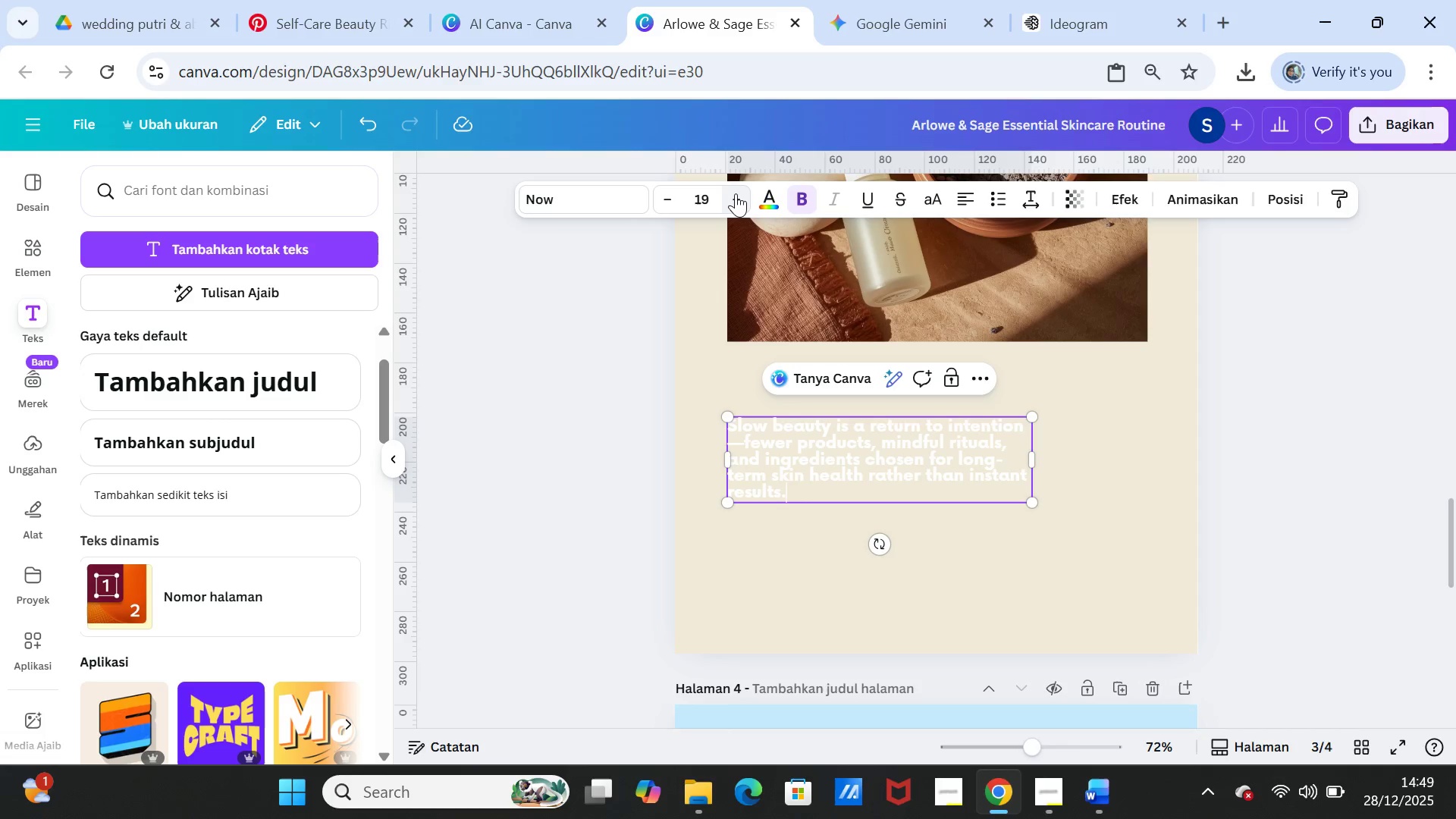 
double_click([736, 193])
 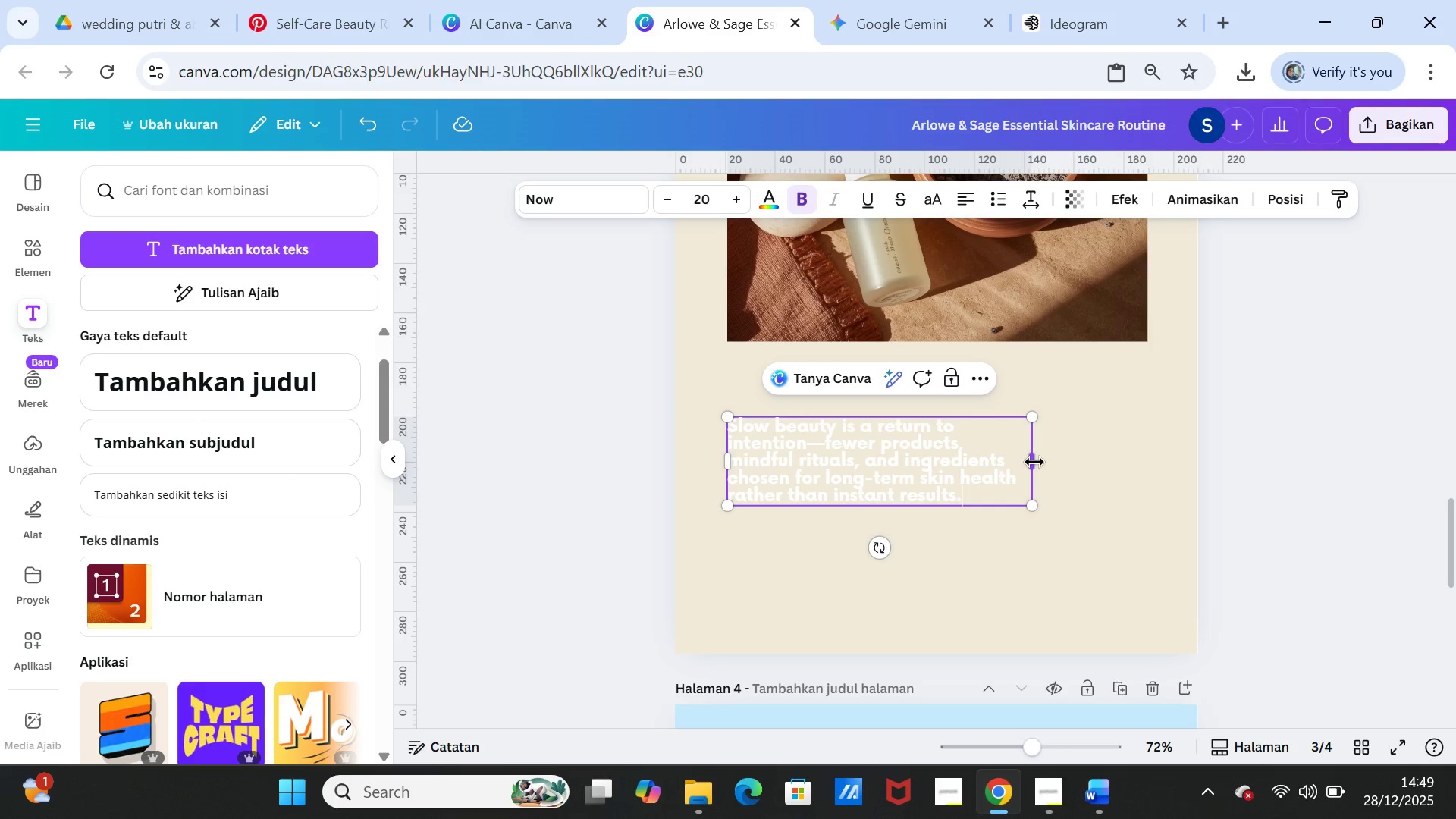 
left_click_drag(start_coordinate=[1034, 457], to_coordinate=[1147, 445])
 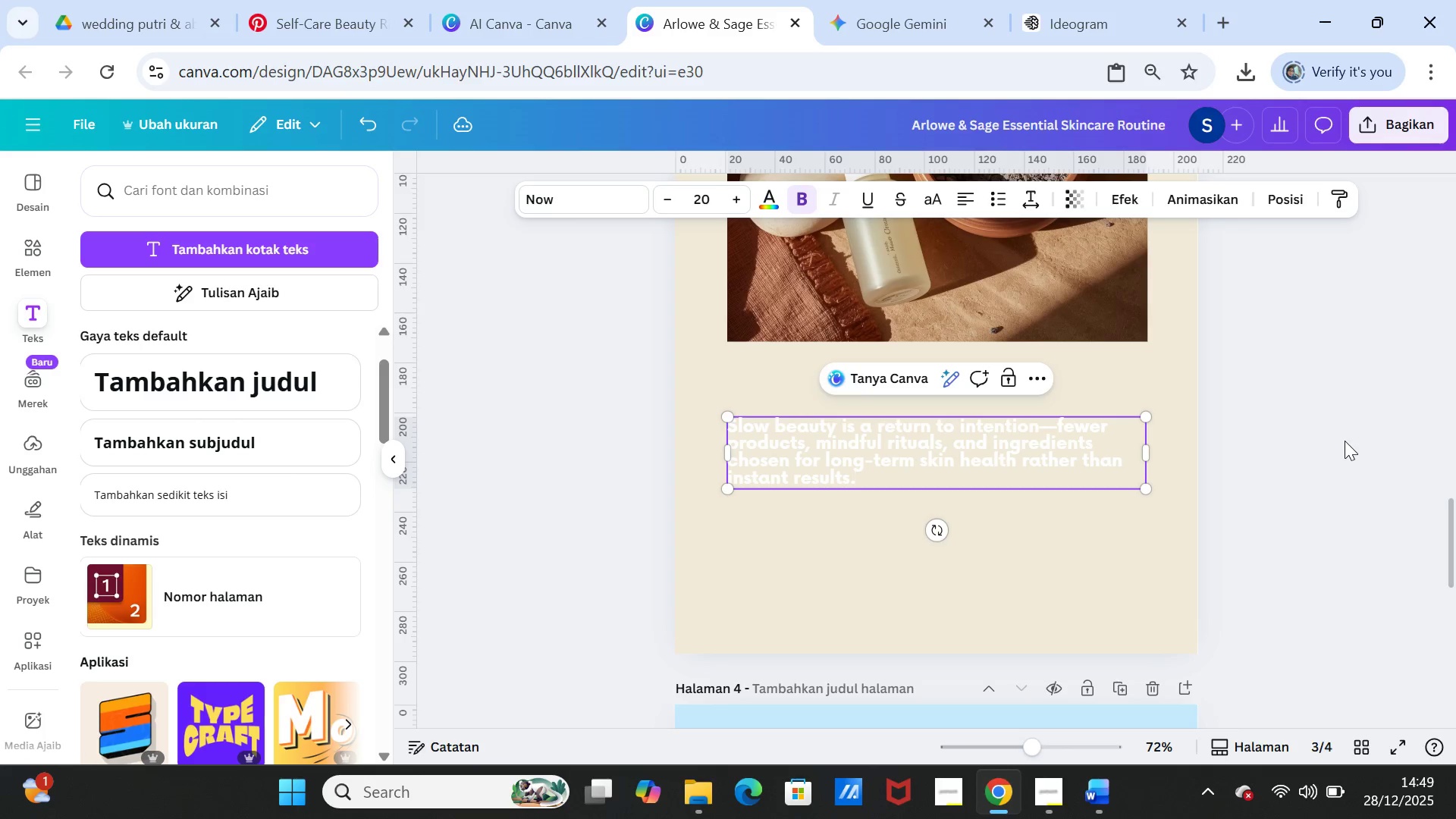 
left_click([1345, 441])
 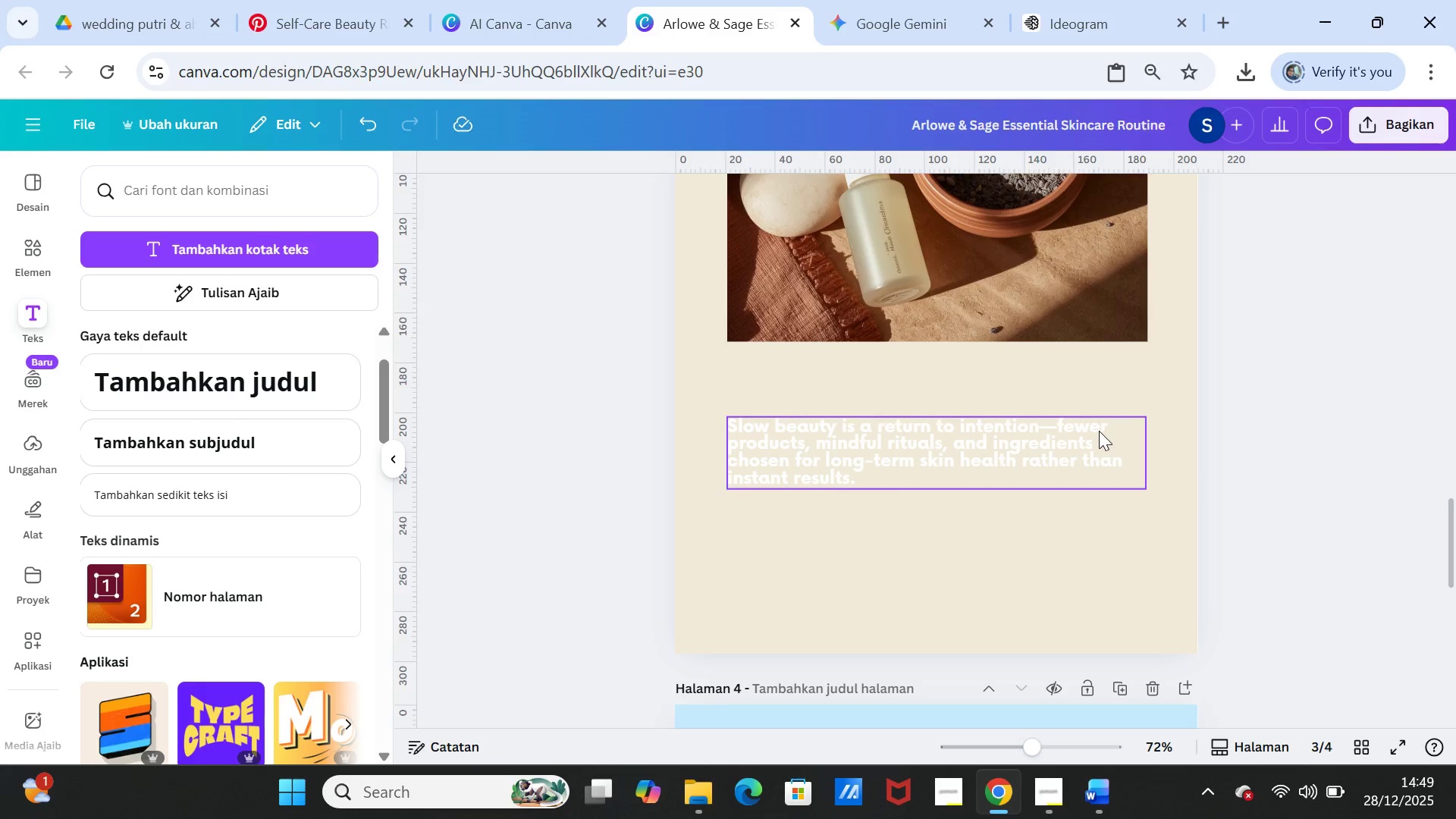 
left_click_drag(start_coordinate=[1099, 431], to_coordinate=[1100, 460])
 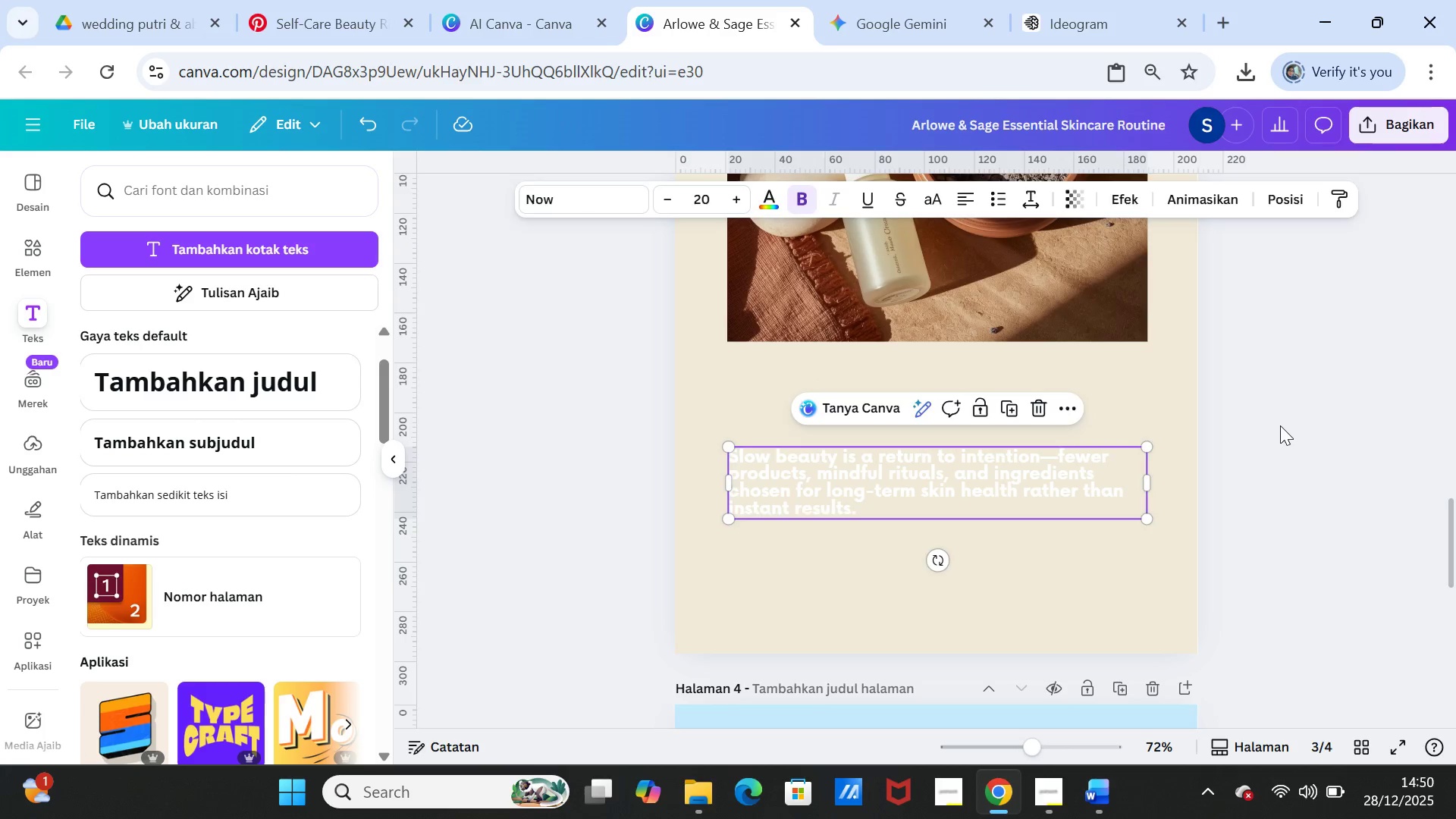 
left_click([1280, 425])
 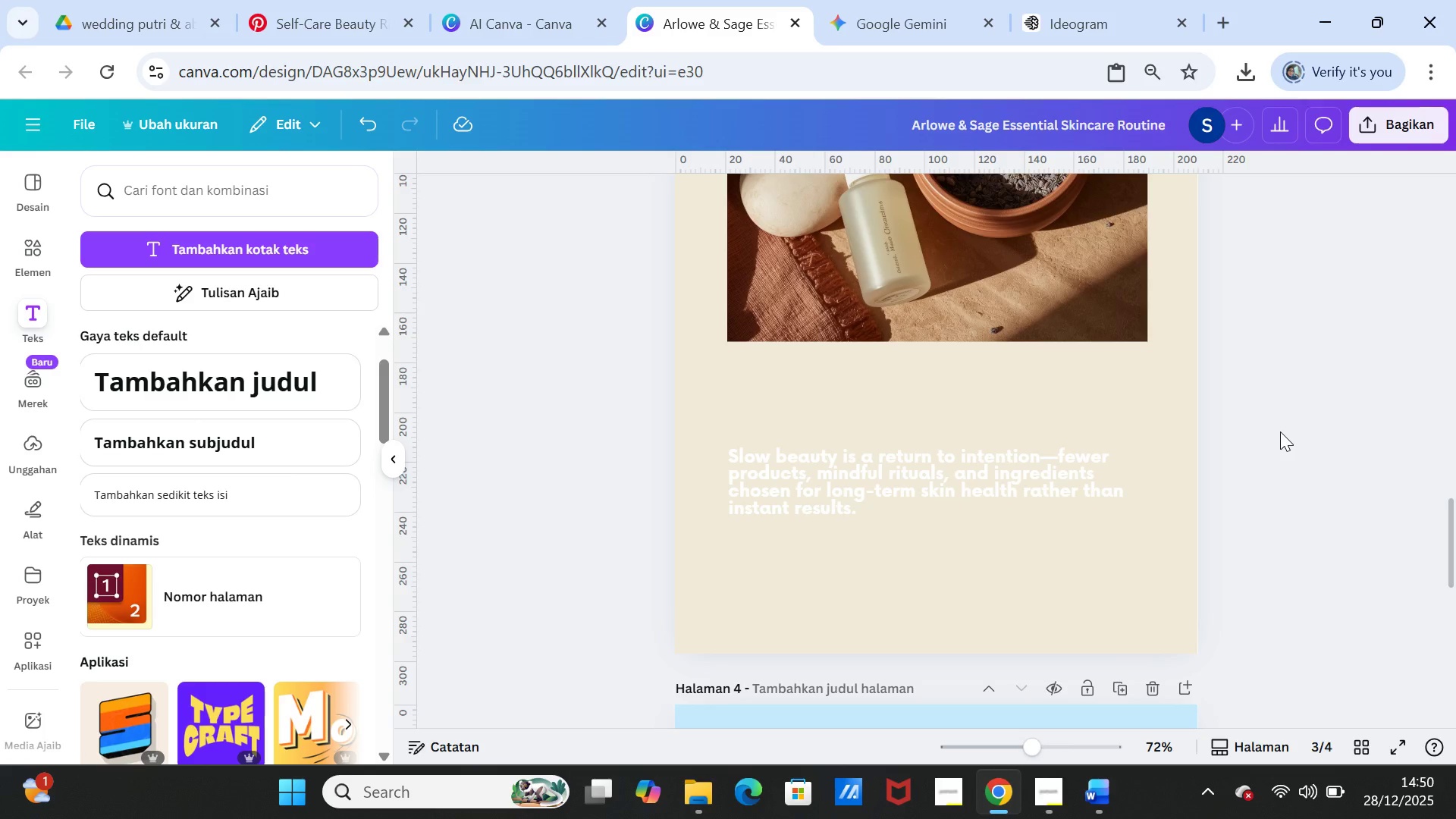 
scroll: coordinate [1280, 431], scroll_direction: up, amount: 2.0
 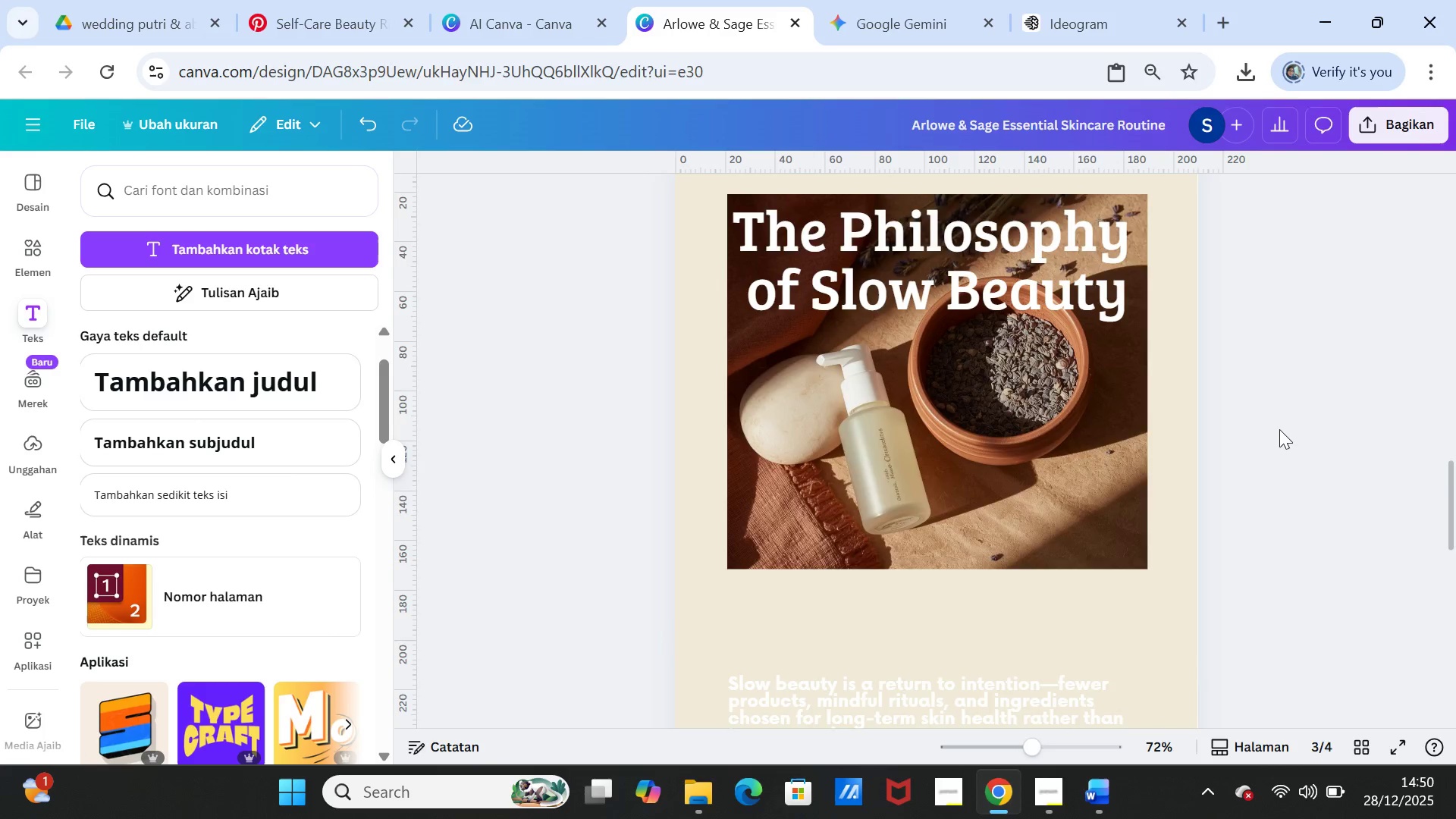 
scroll: coordinate [1279, 429], scroll_direction: down, amount: 1.0
 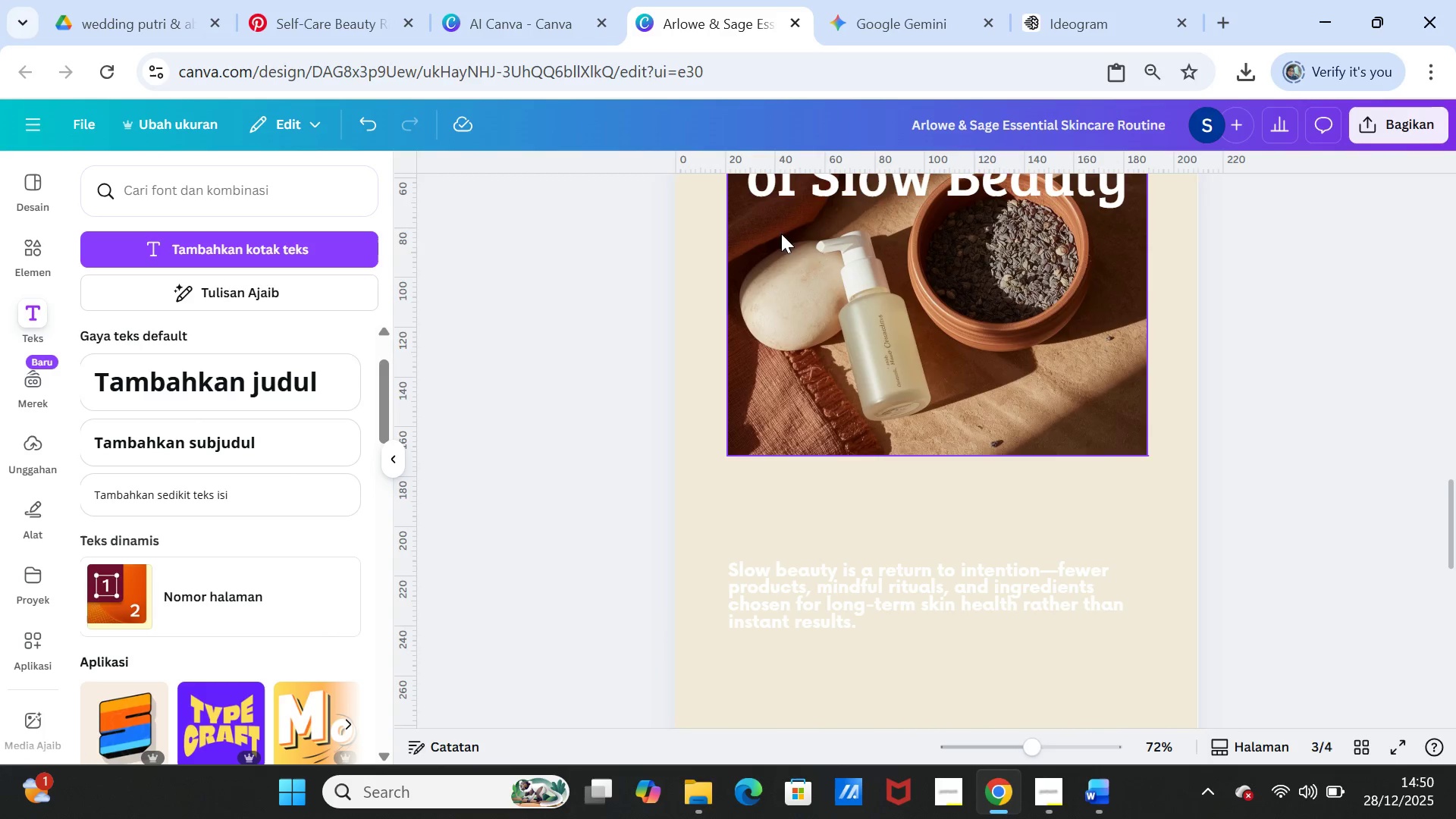 
left_click([323, 13])
 